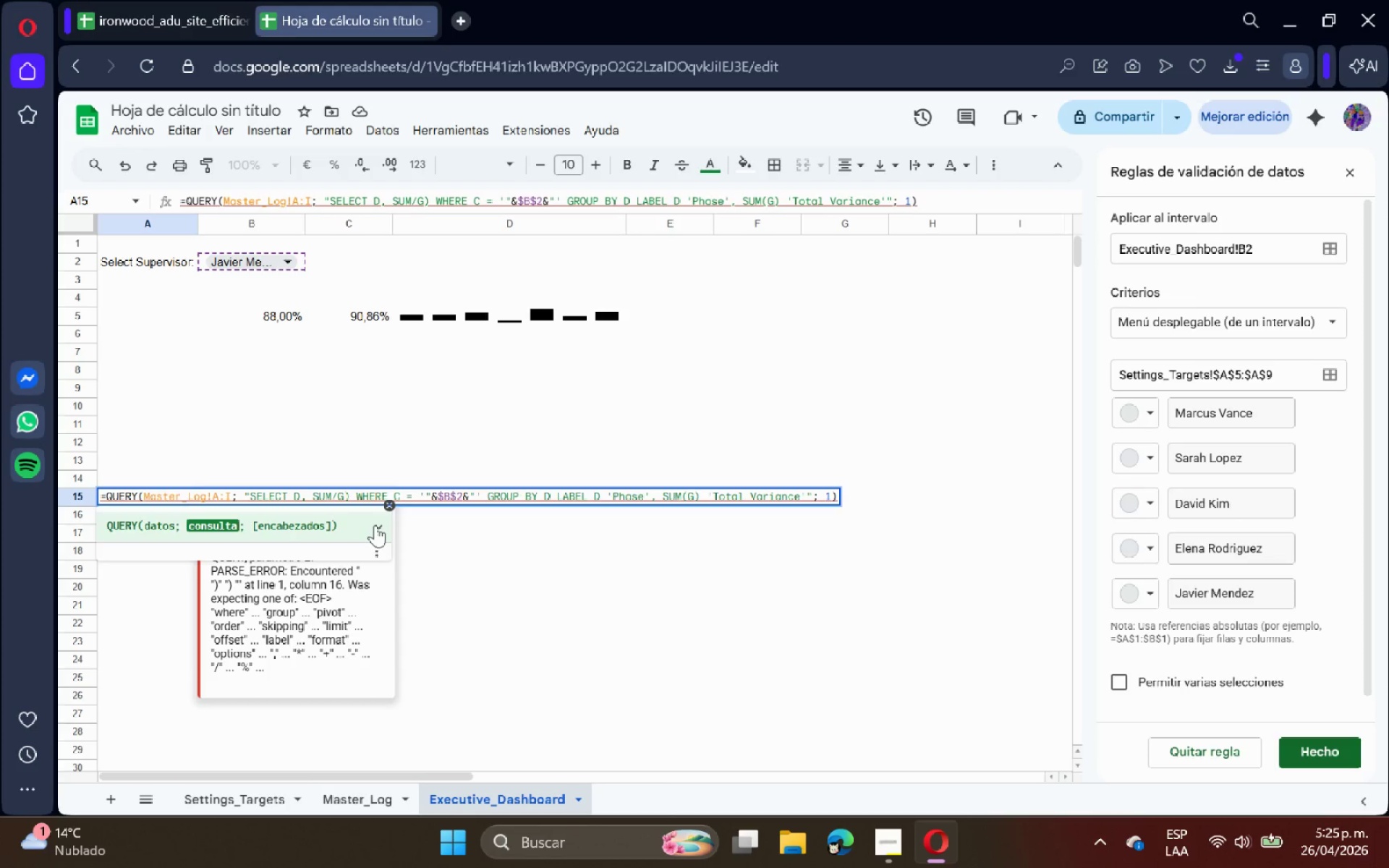 
hold_key(key=ArrowLeft, duration=1.22)
 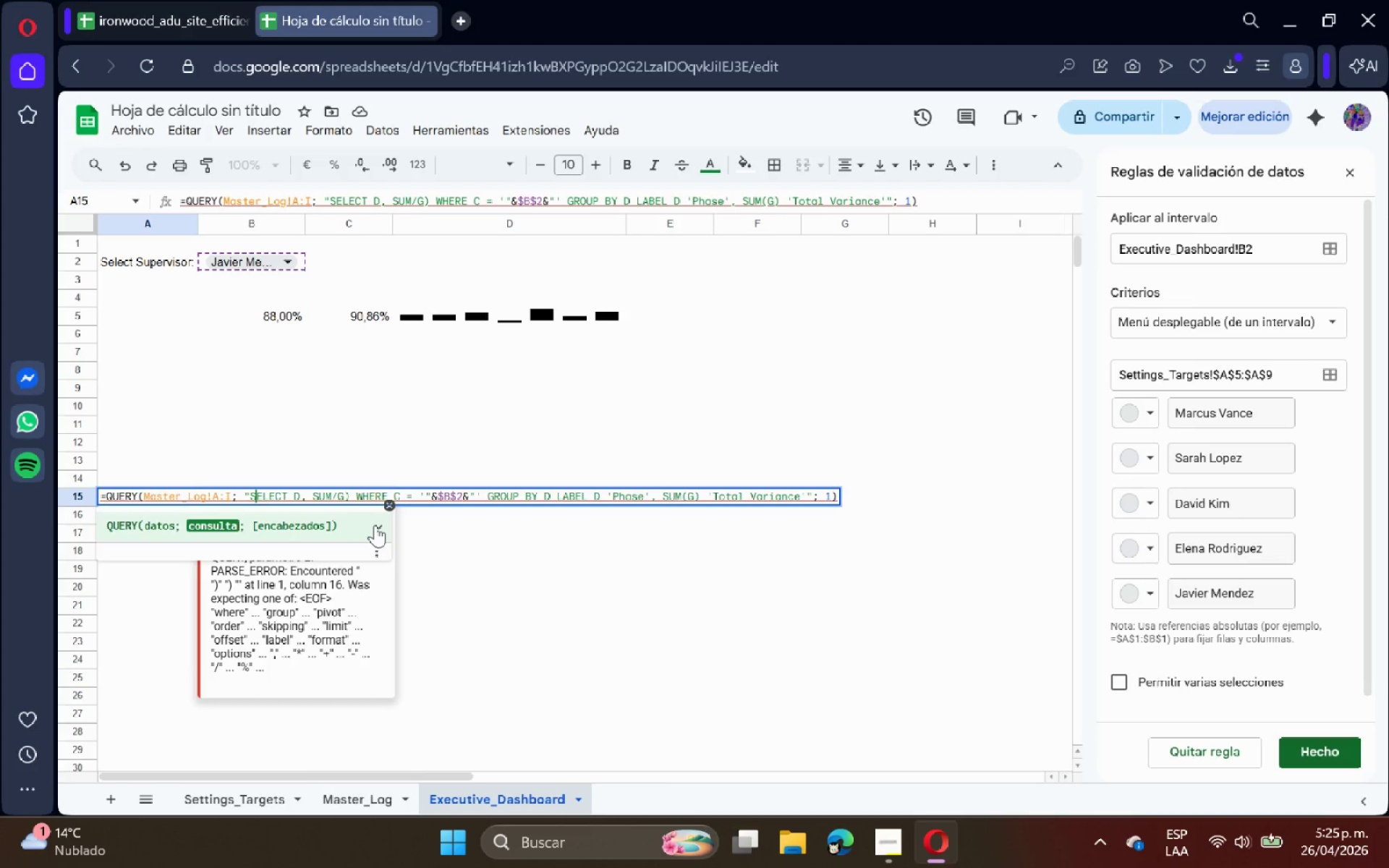 
key(ArrowRight)
 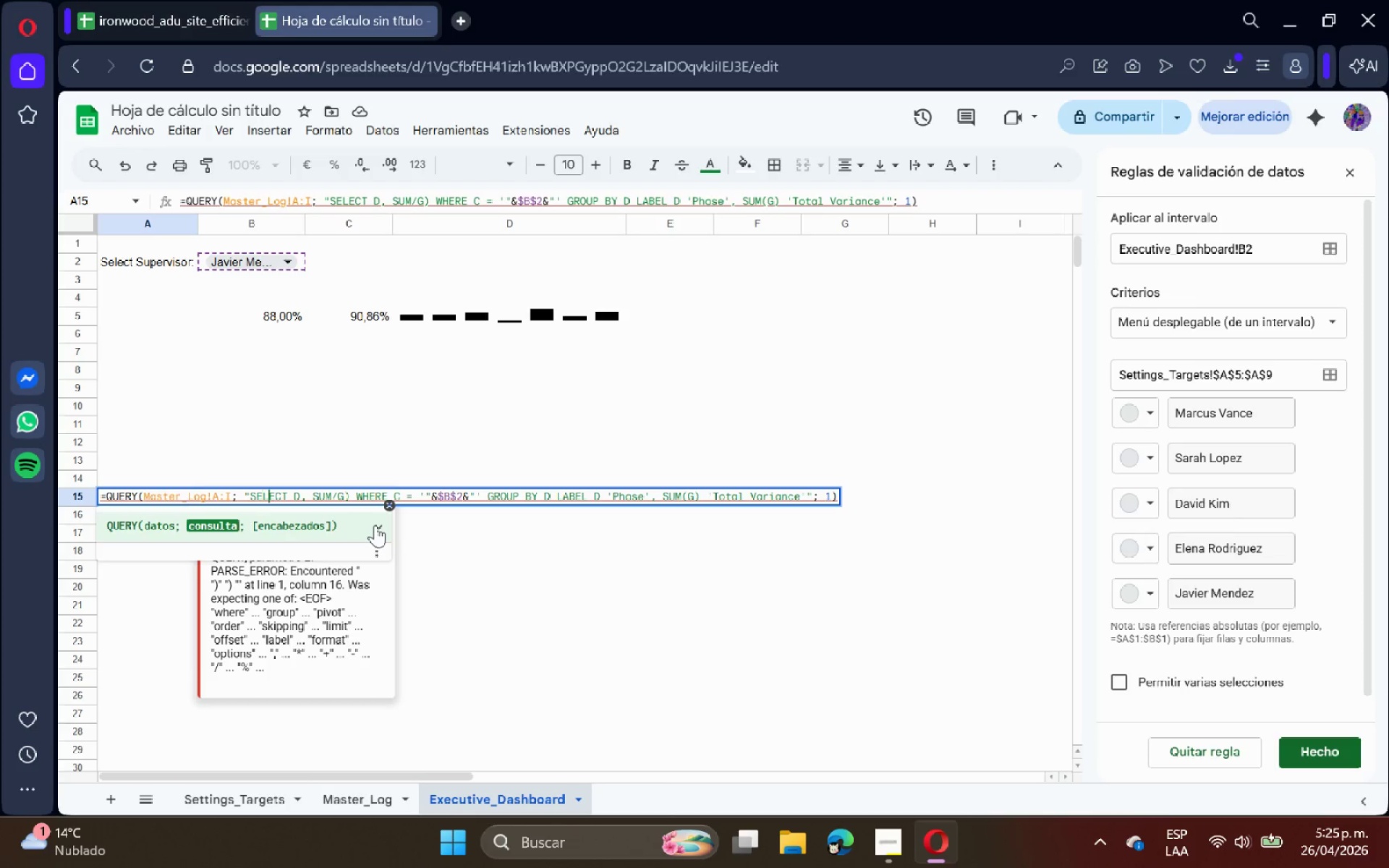 
key(ArrowRight)
 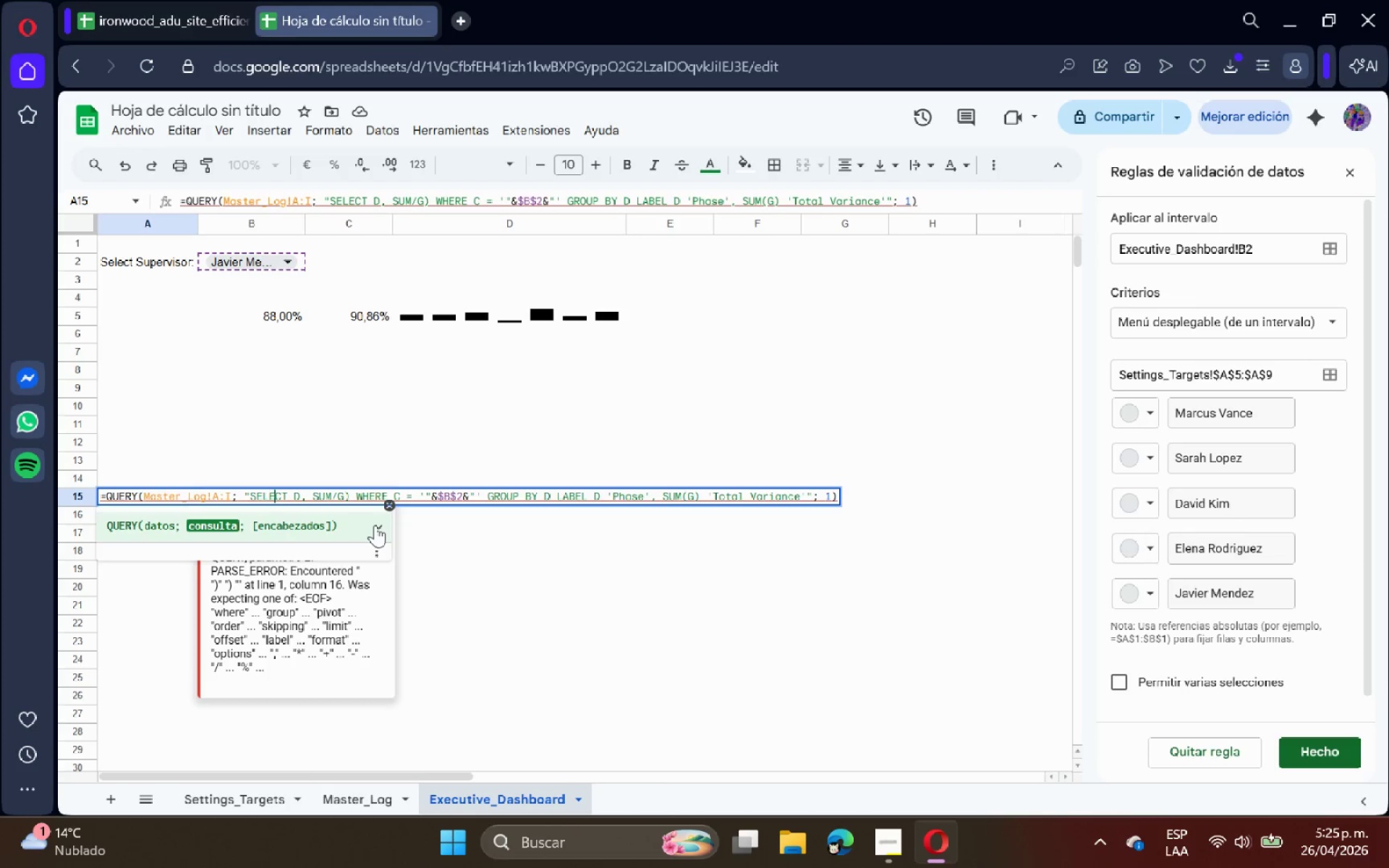 
key(ArrowRight)
 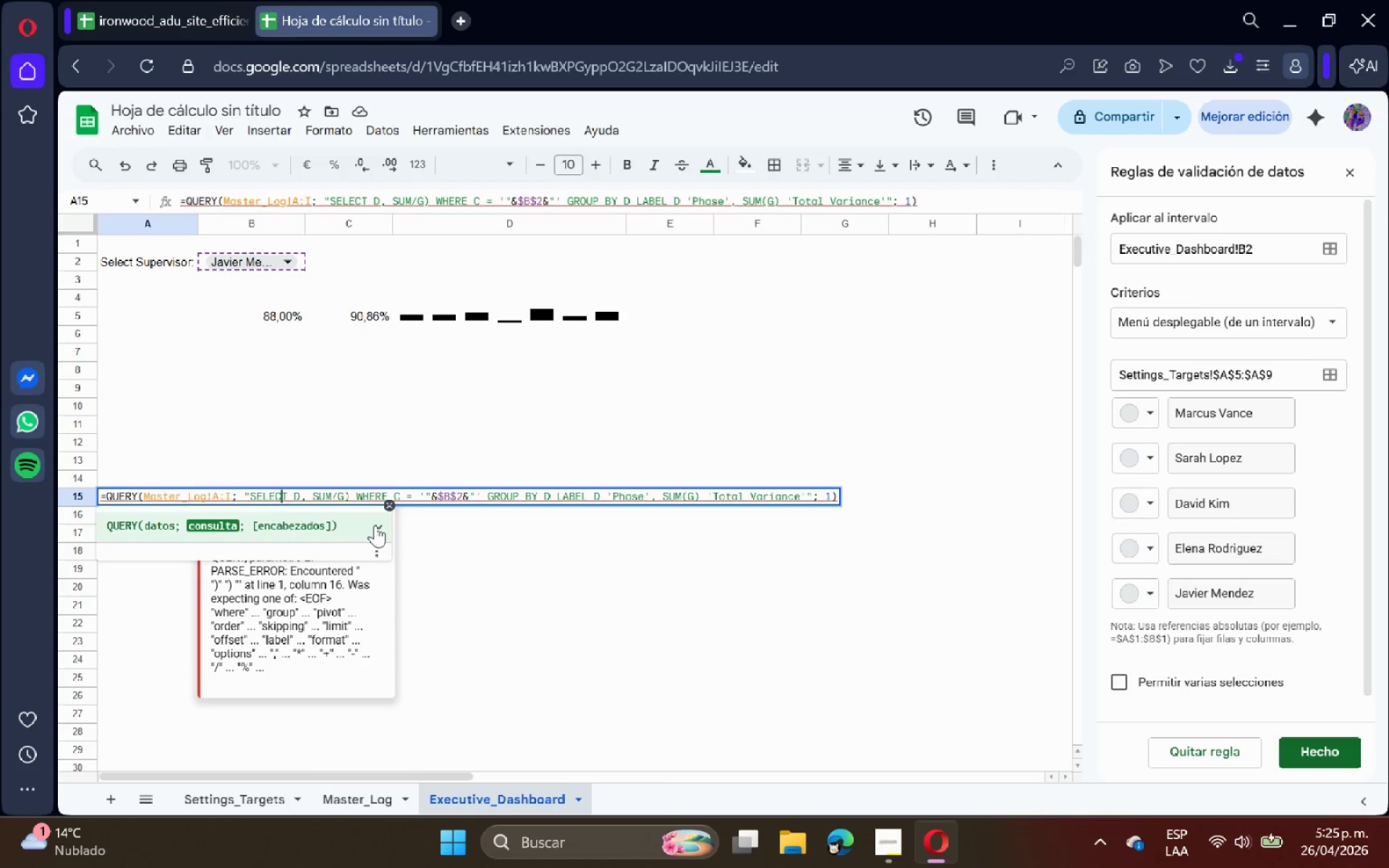 
hold_key(key=ArrowRight, duration=0.7)
 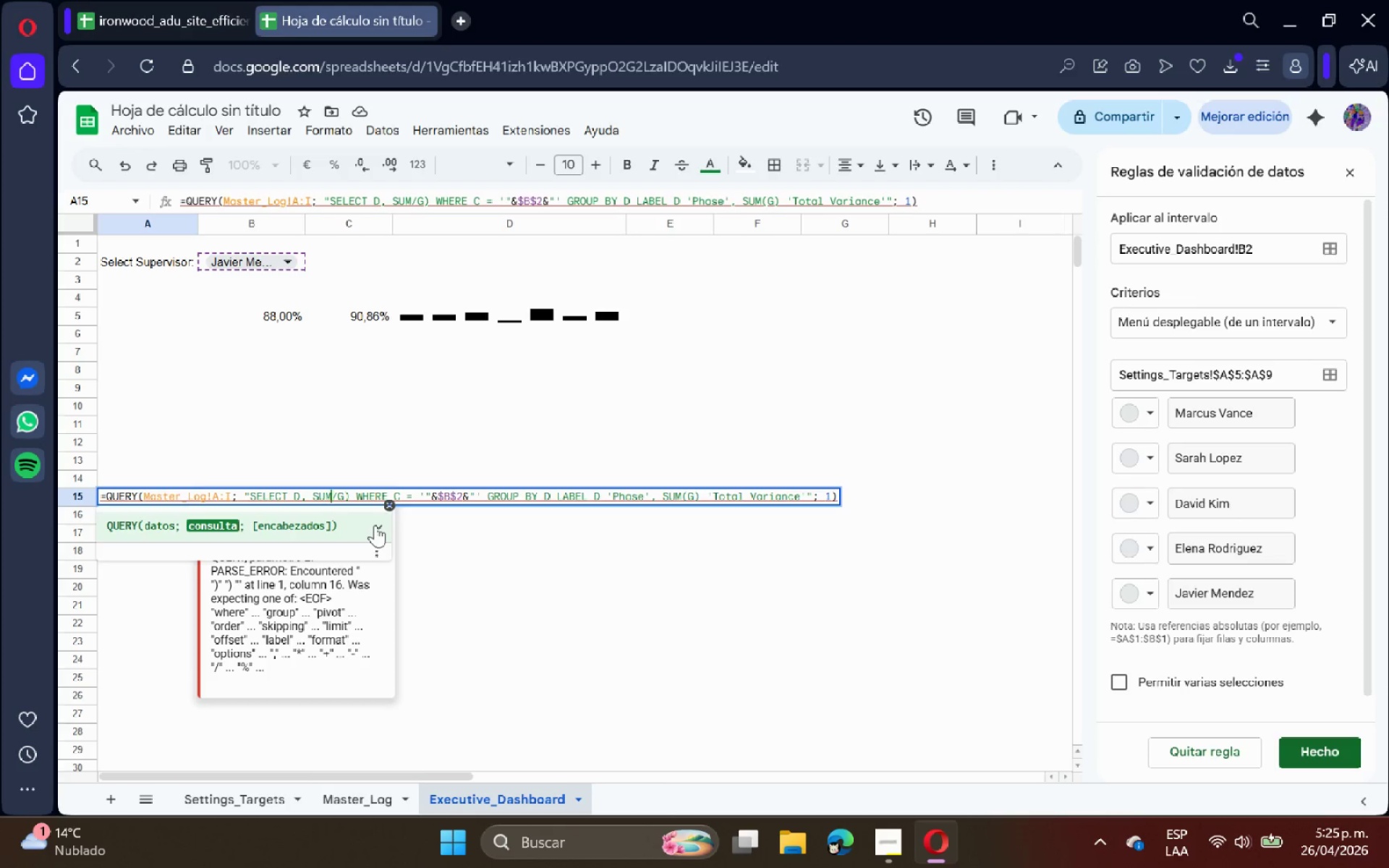 
key(ArrowRight)
 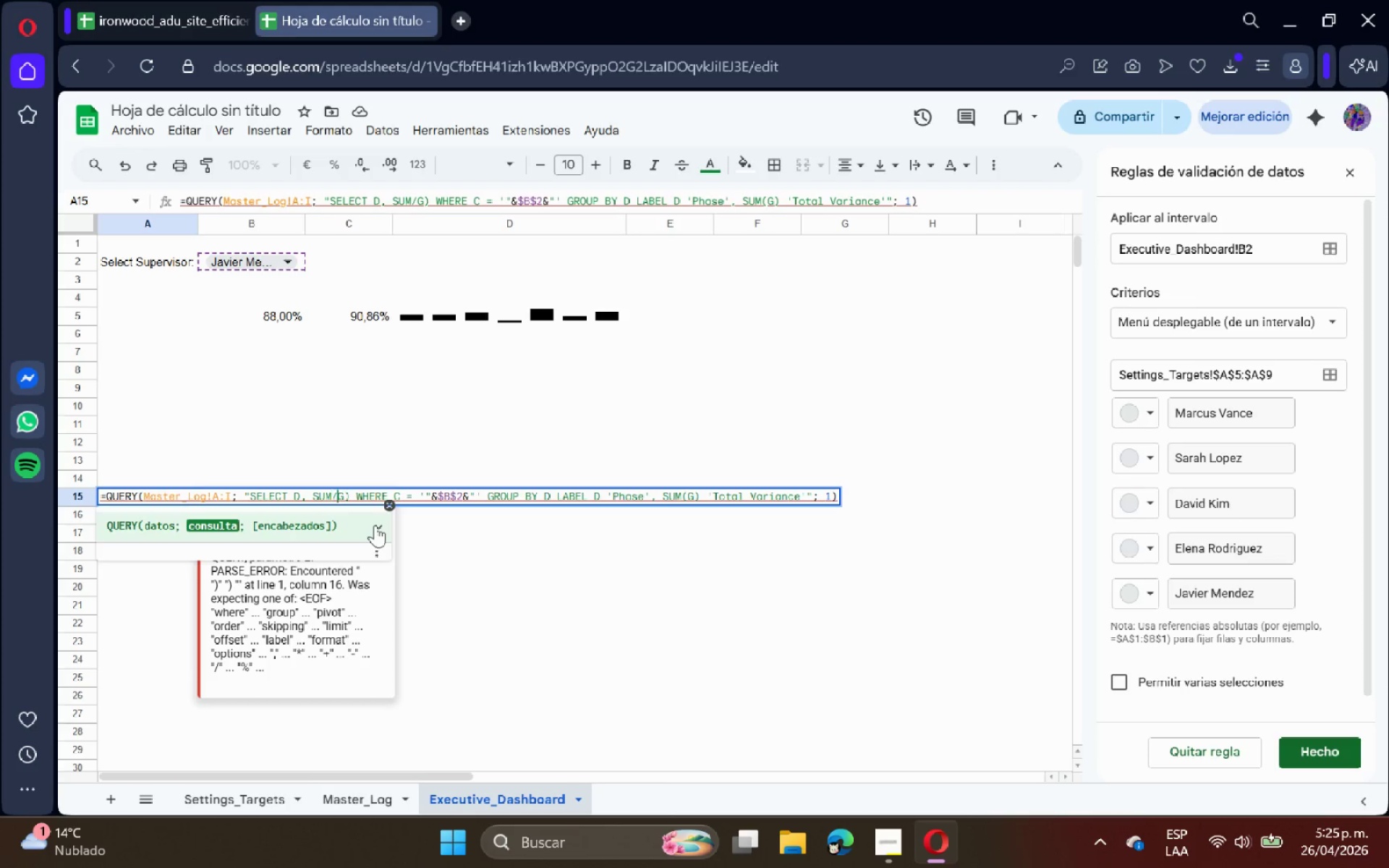 
key(ArrowRight)
 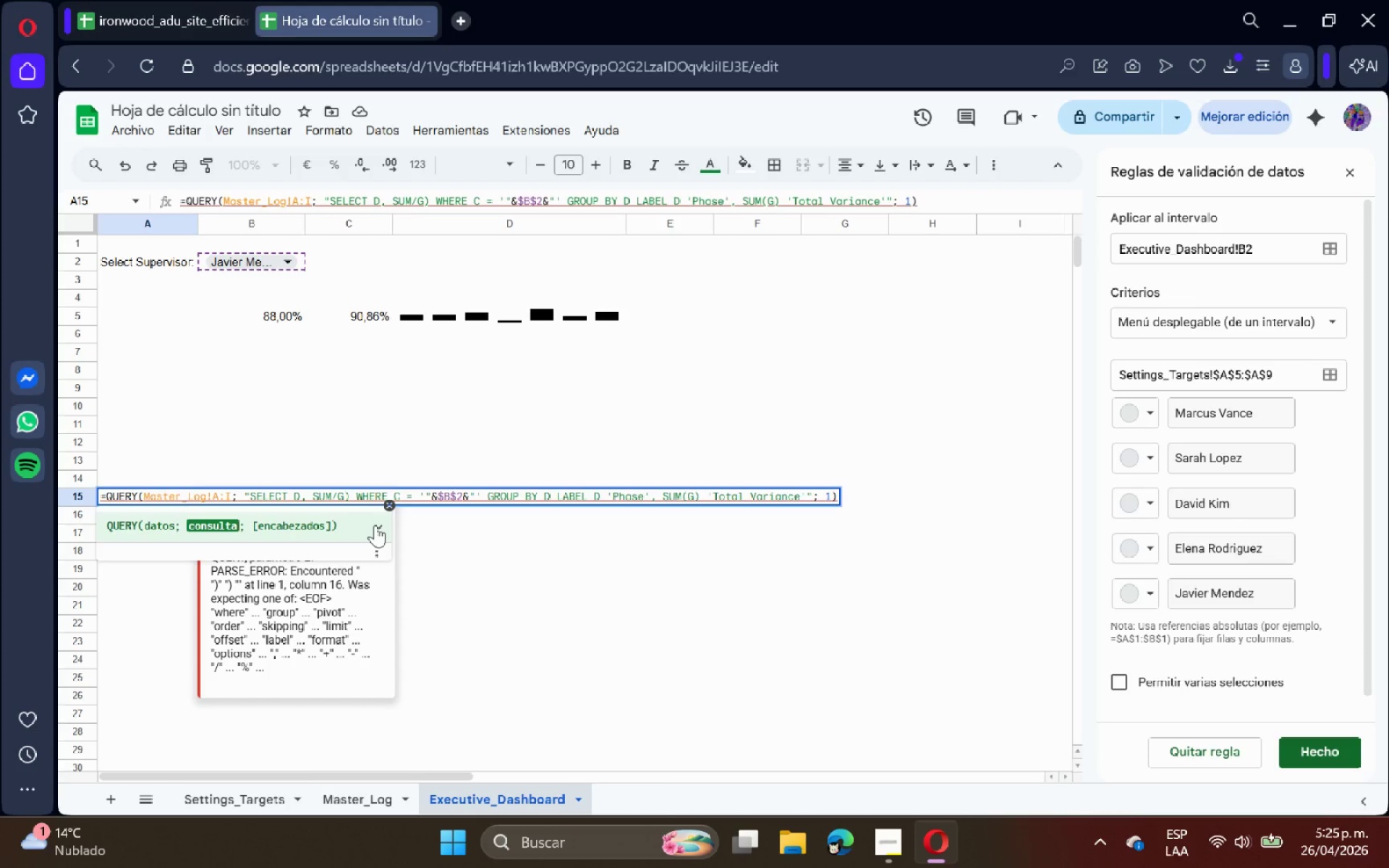 
key(Backspace)
 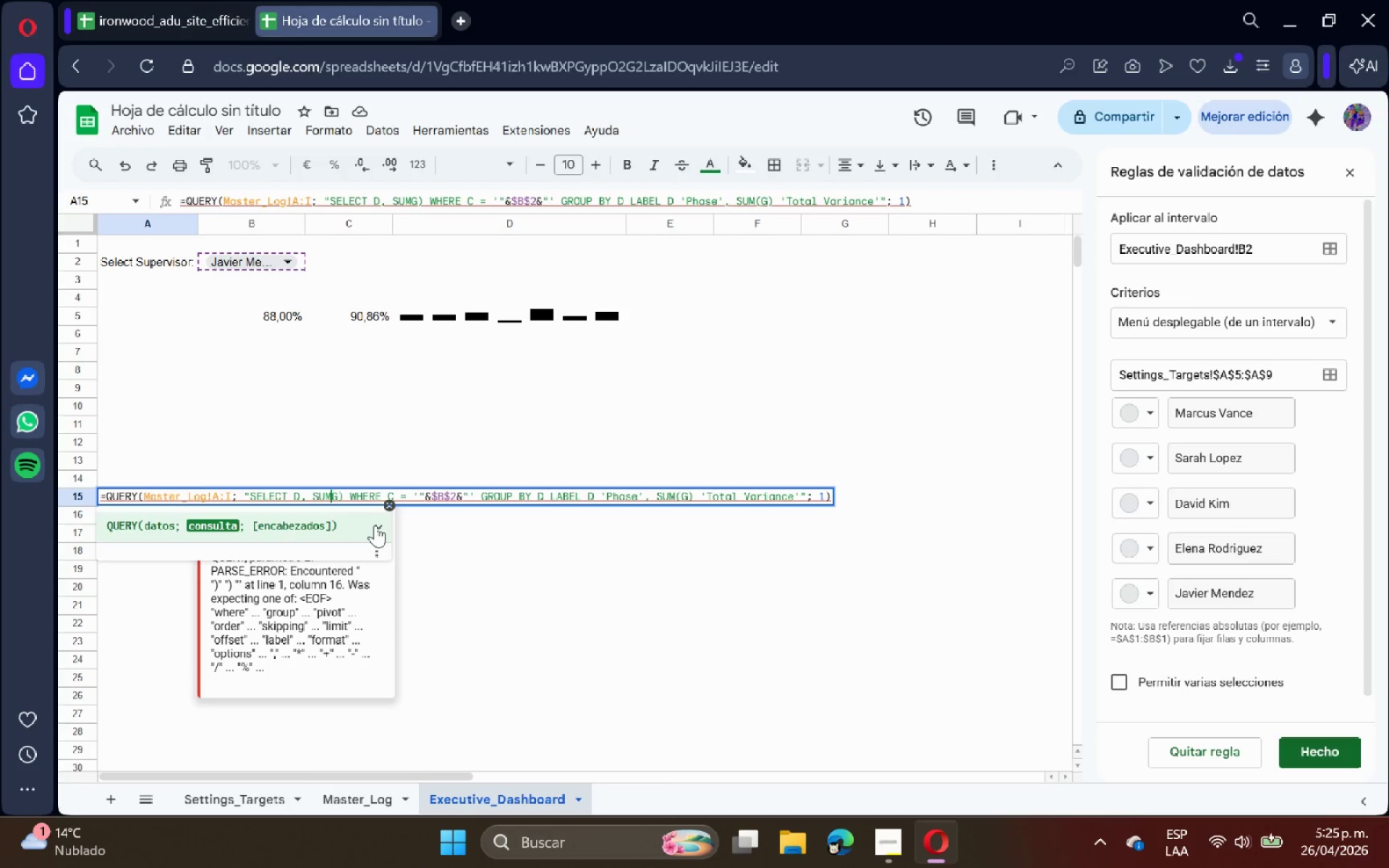 
key(Shift+ShiftRight)
 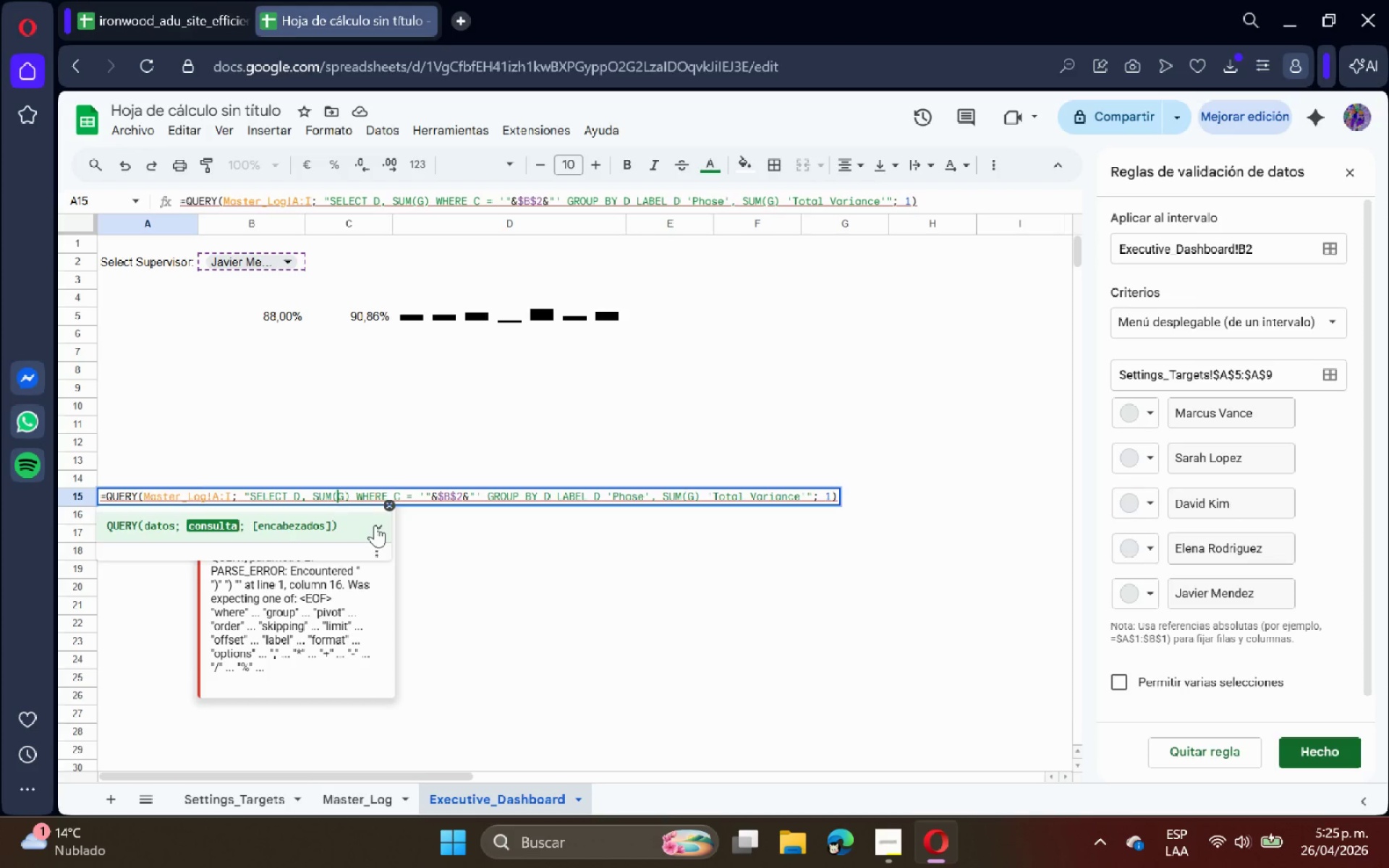 
key(Shift+8)
 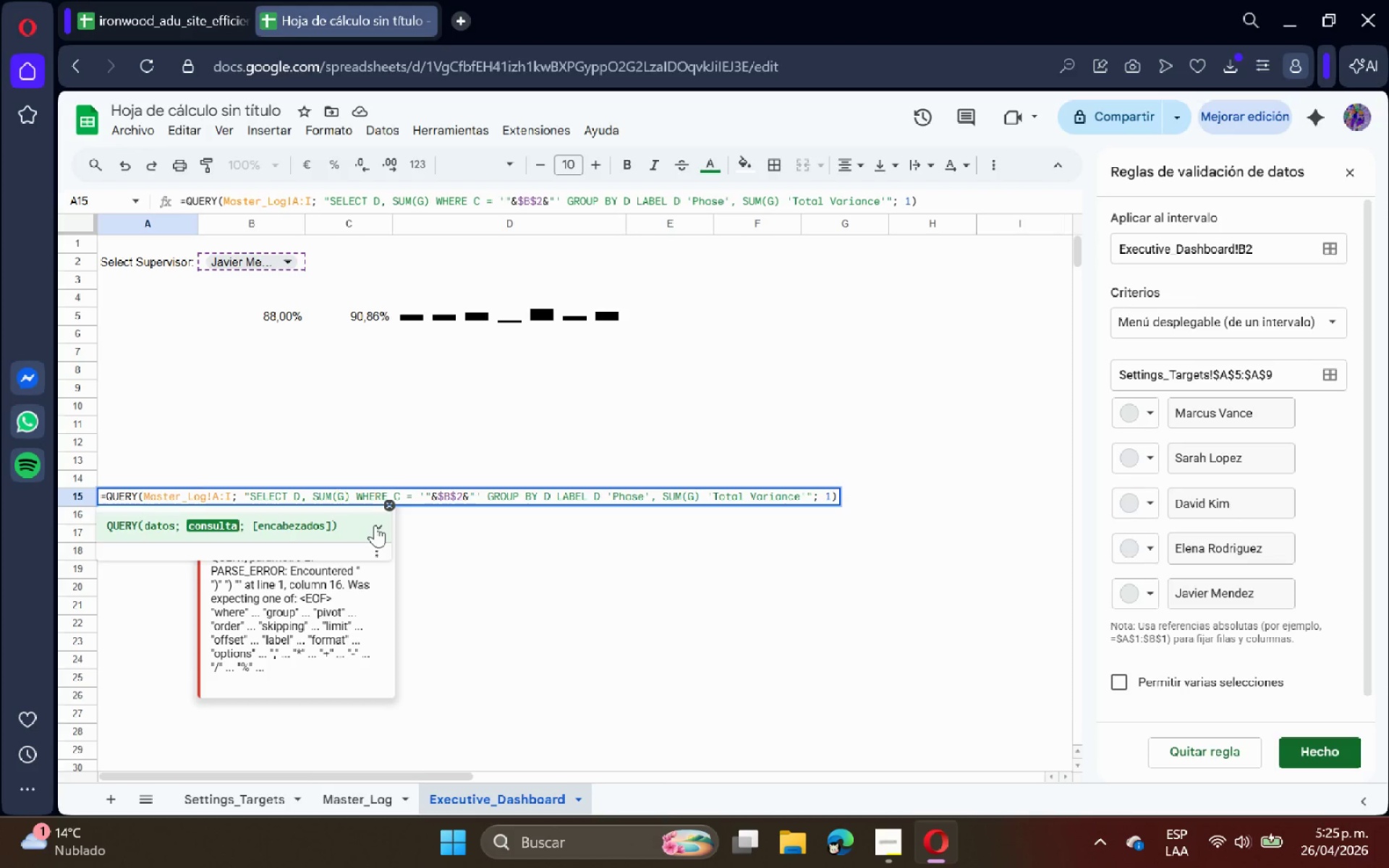 
key(Enter)
 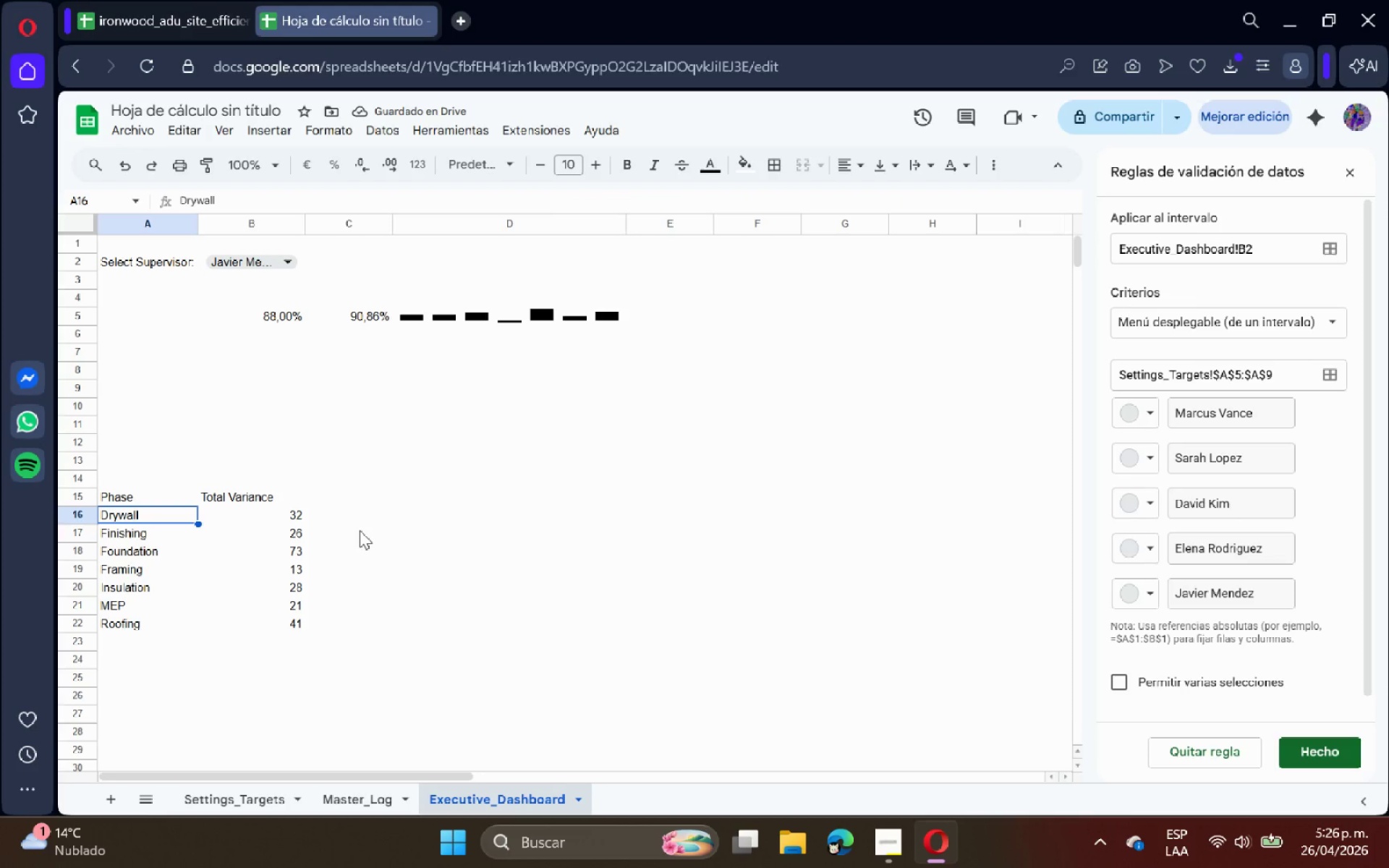 
wait(8.41)
 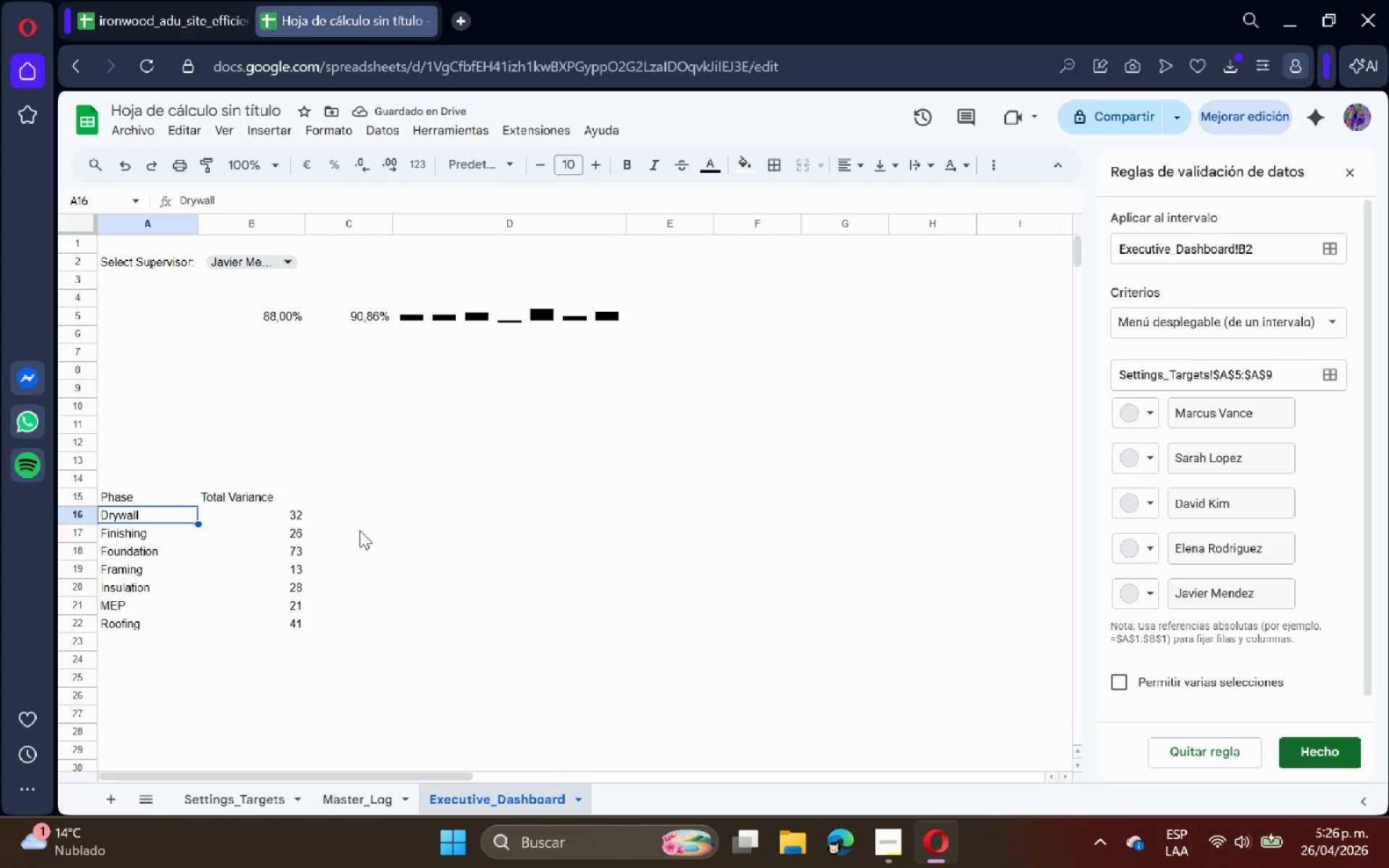 
scroll: coordinate [318, 516], scroll_direction: down, amount: 1.0
 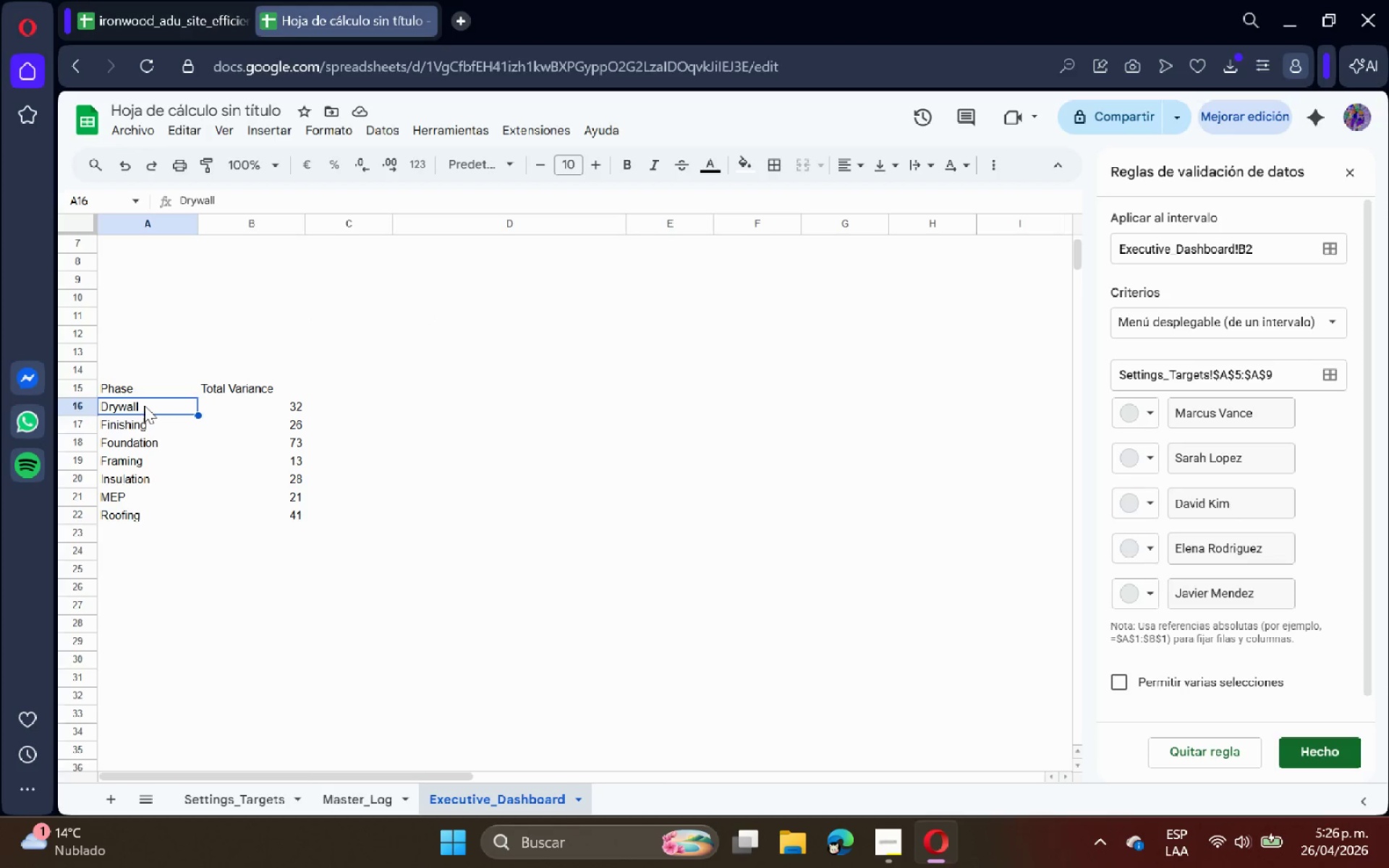 
left_click_drag(start_coordinate=[138, 383], to_coordinate=[294, 527])
 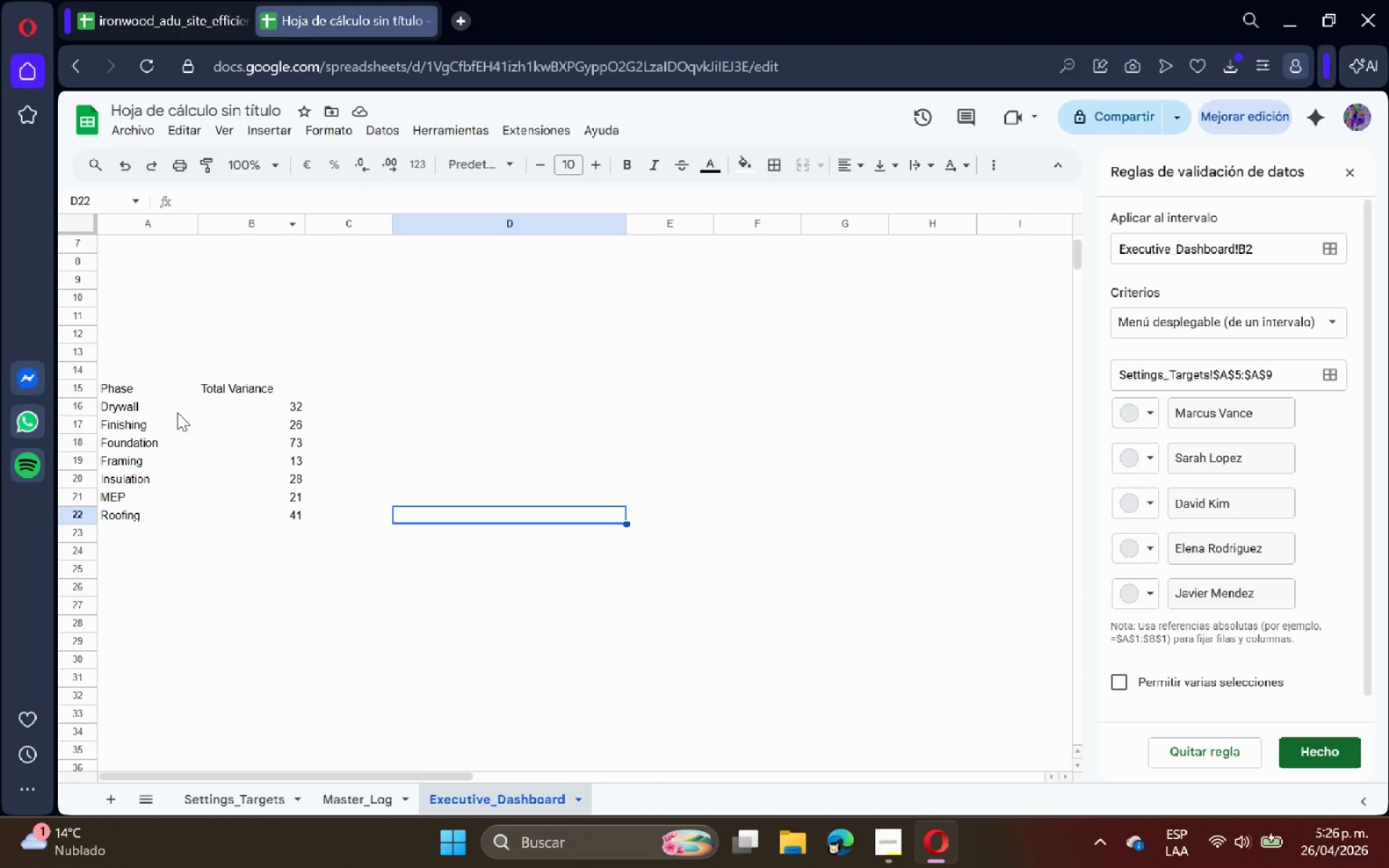 
left_click_drag(start_coordinate=[136, 384], to_coordinate=[279, 515])
 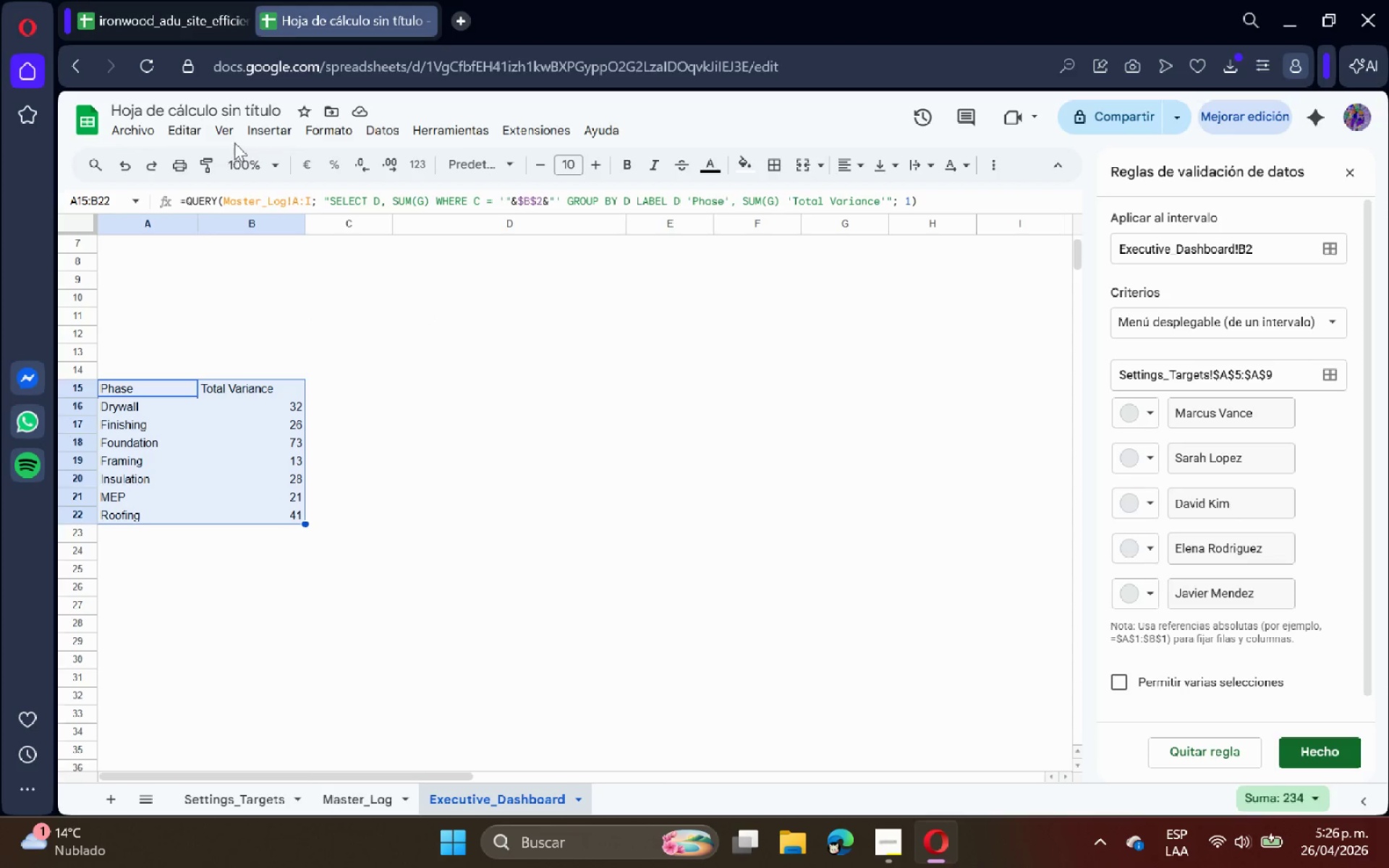 
left_click([269, 134])
 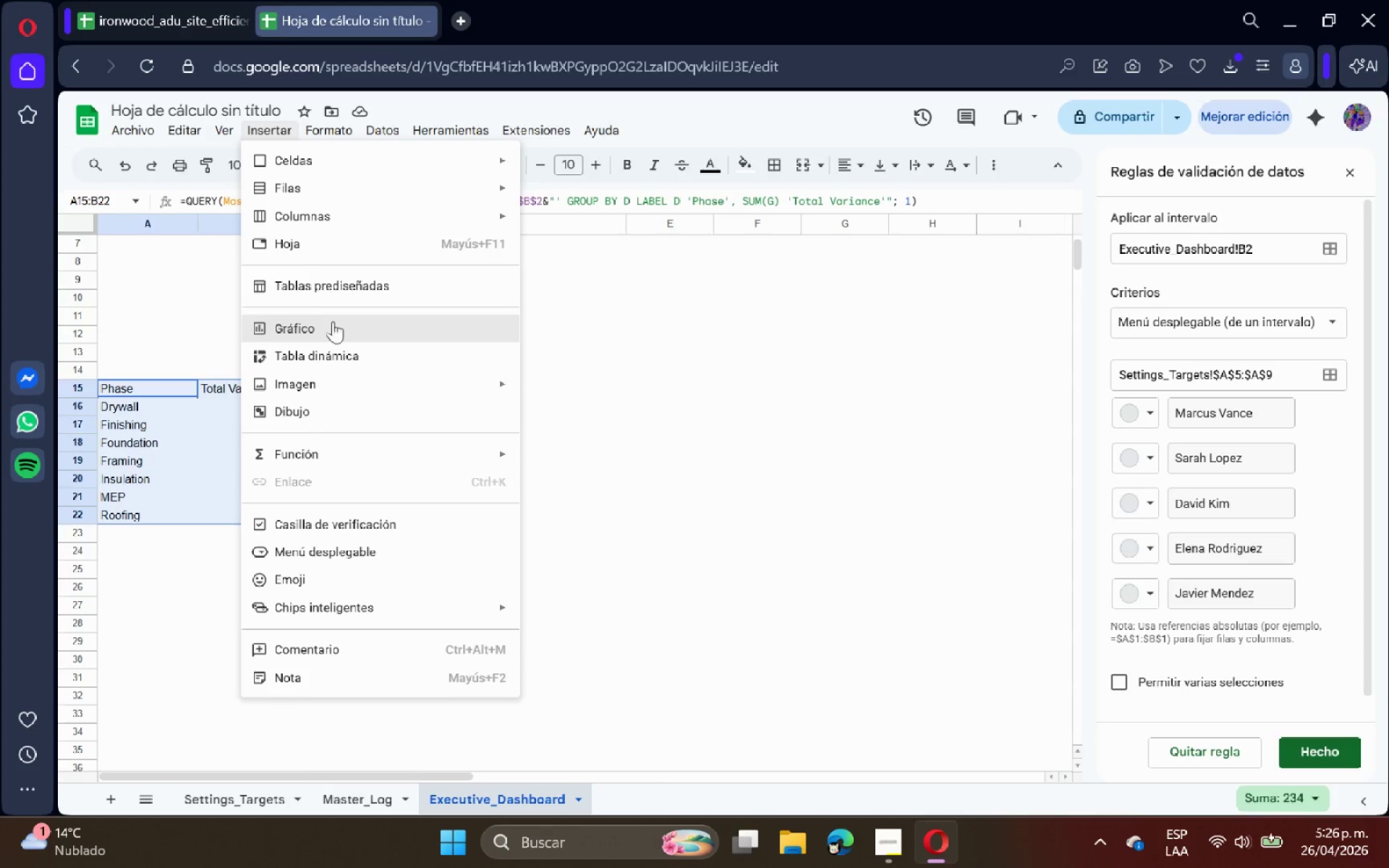 
left_click([336, 328])
 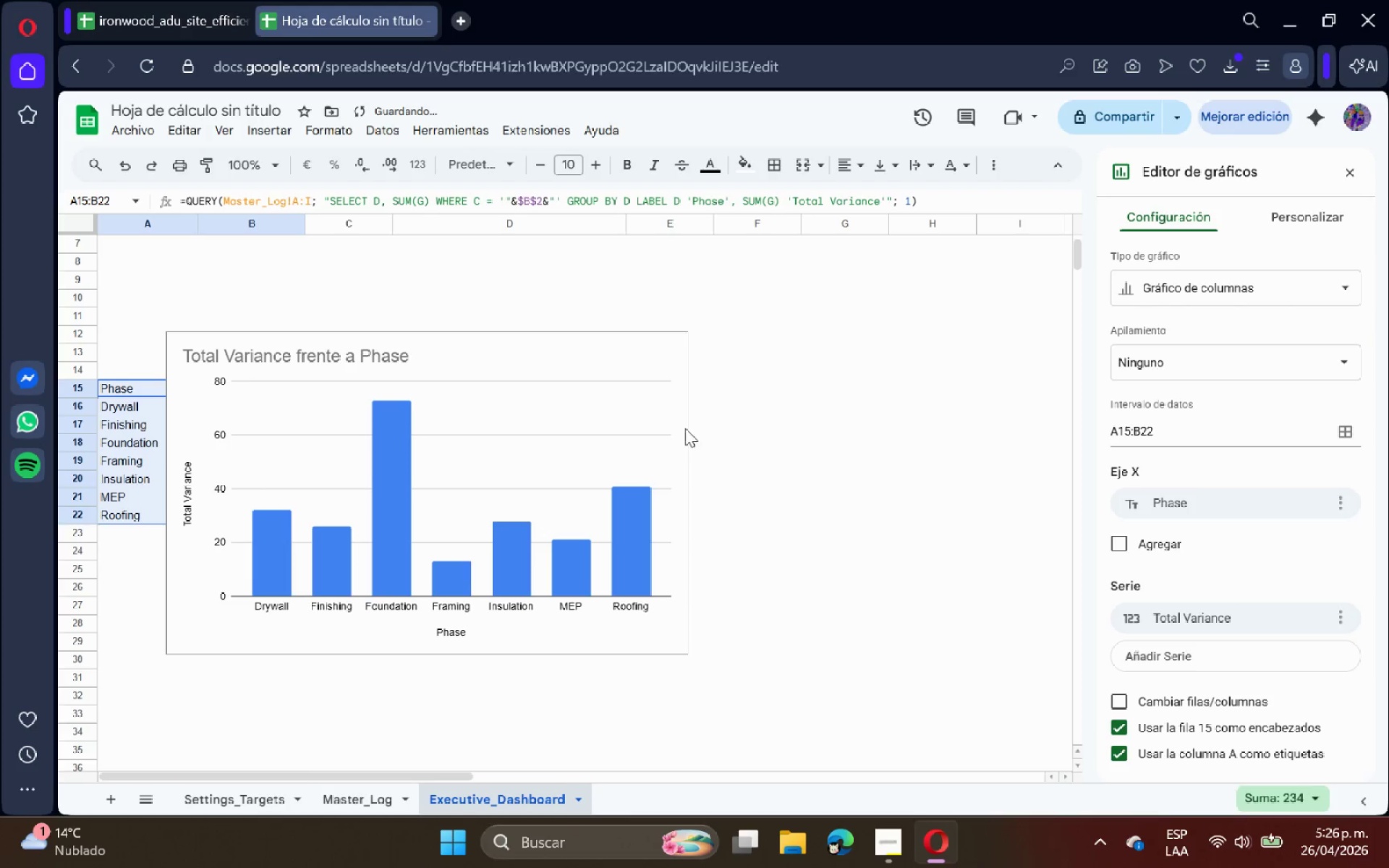 
left_click([548, 388])
 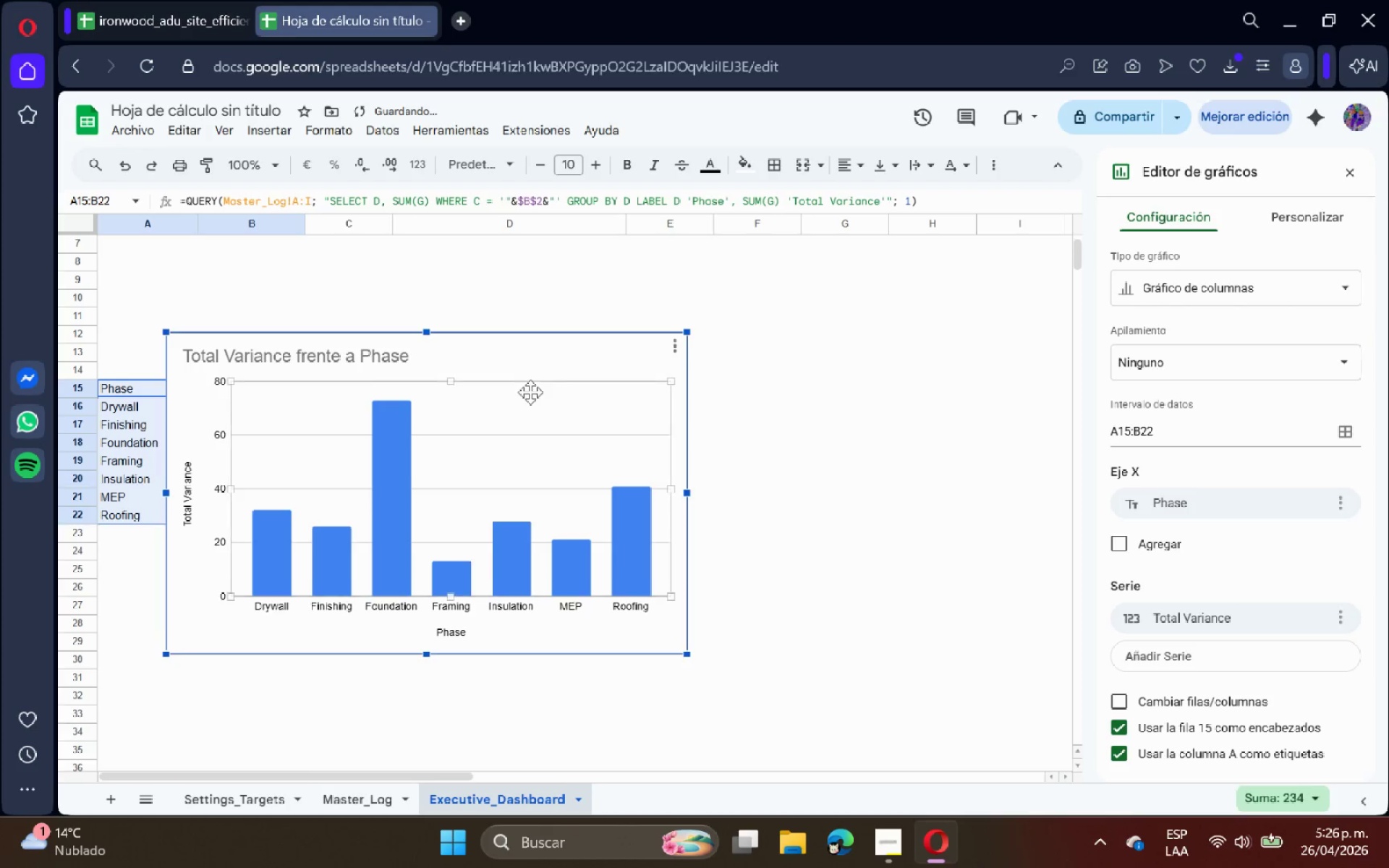 
left_click_drag(start_coordinate=[530, 392], to_coordinate=[689, 352])
 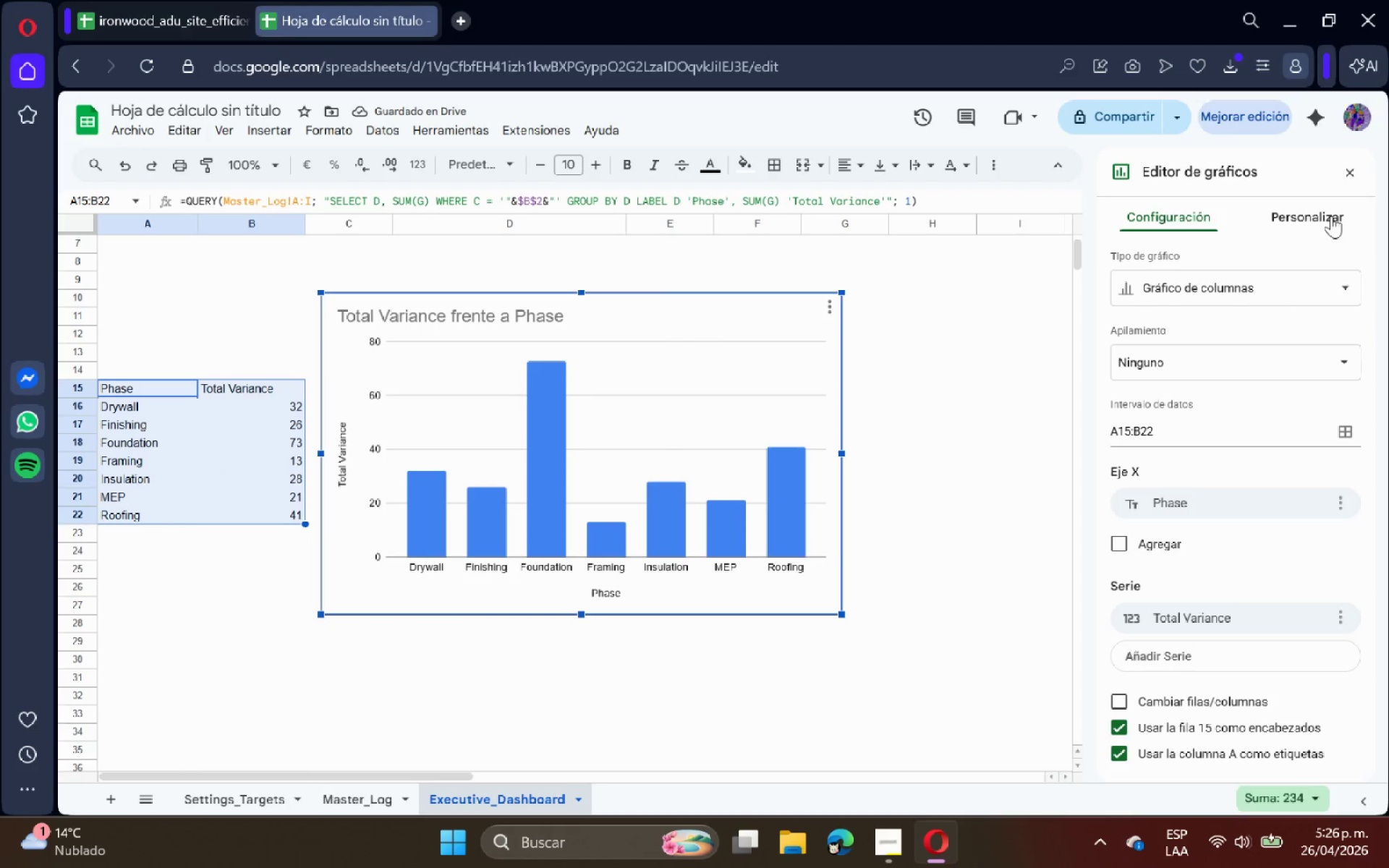 
left_click([1296, 278])
 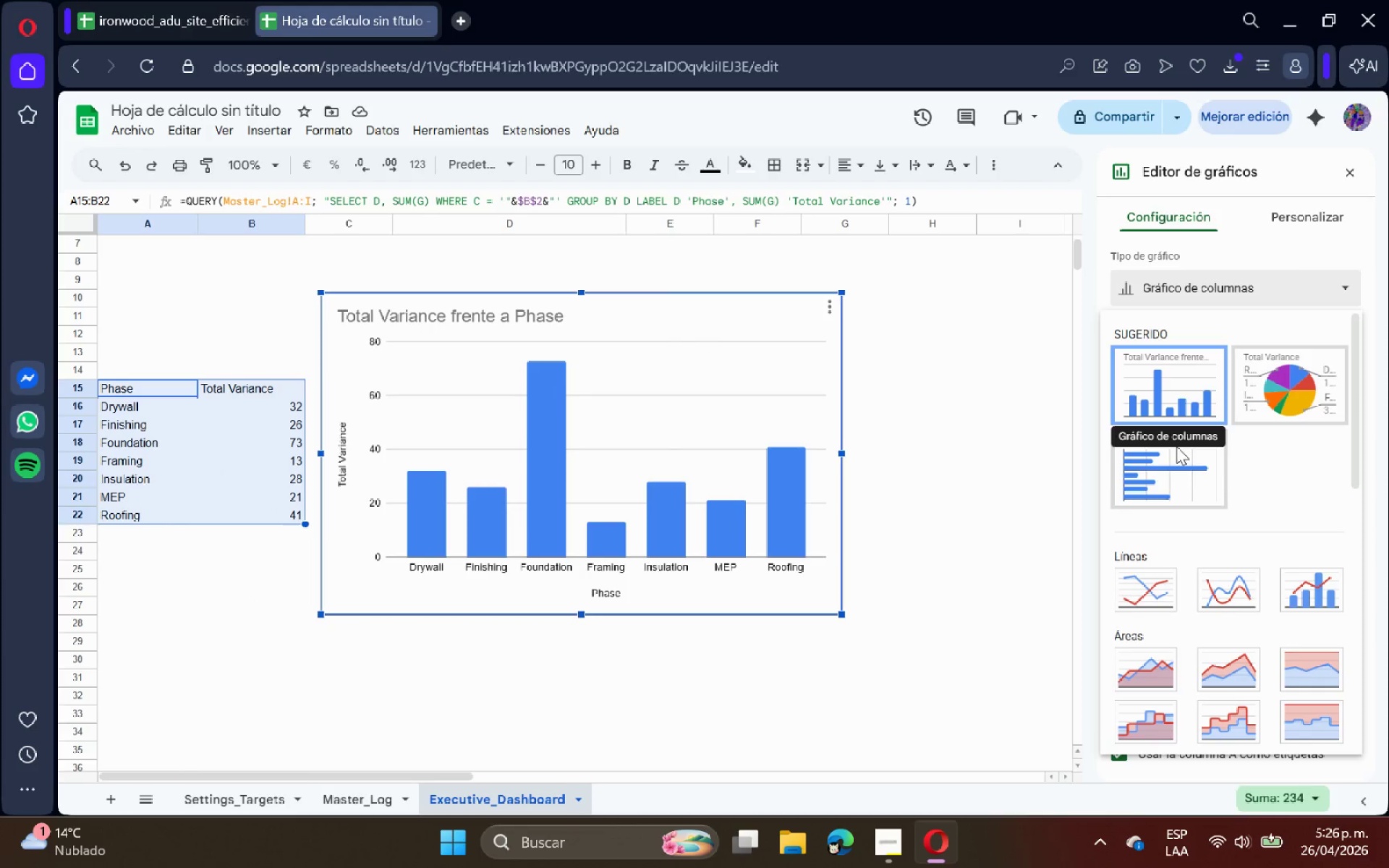 
left_click([1176, 468])
 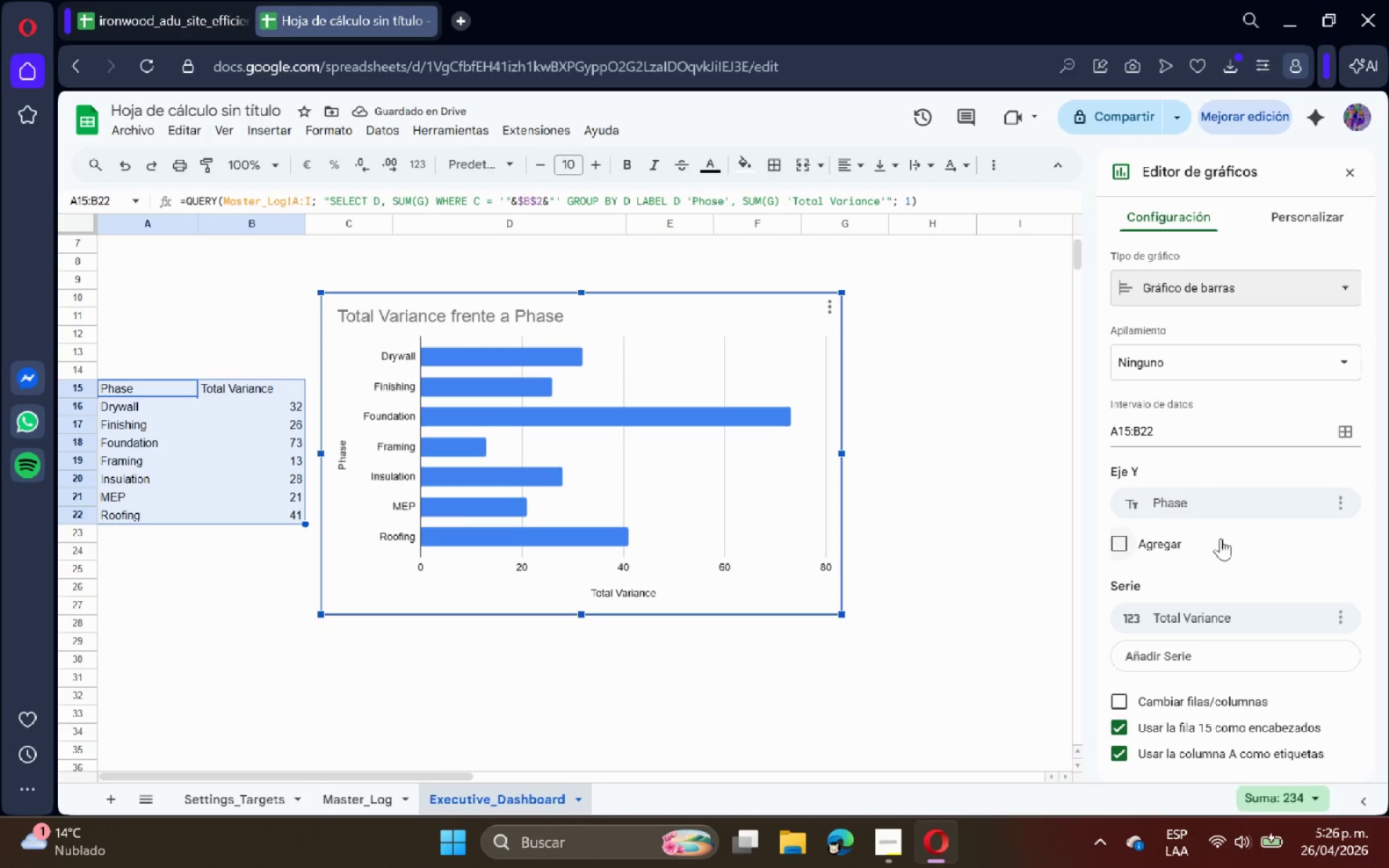 
left_click([1328, 216])
 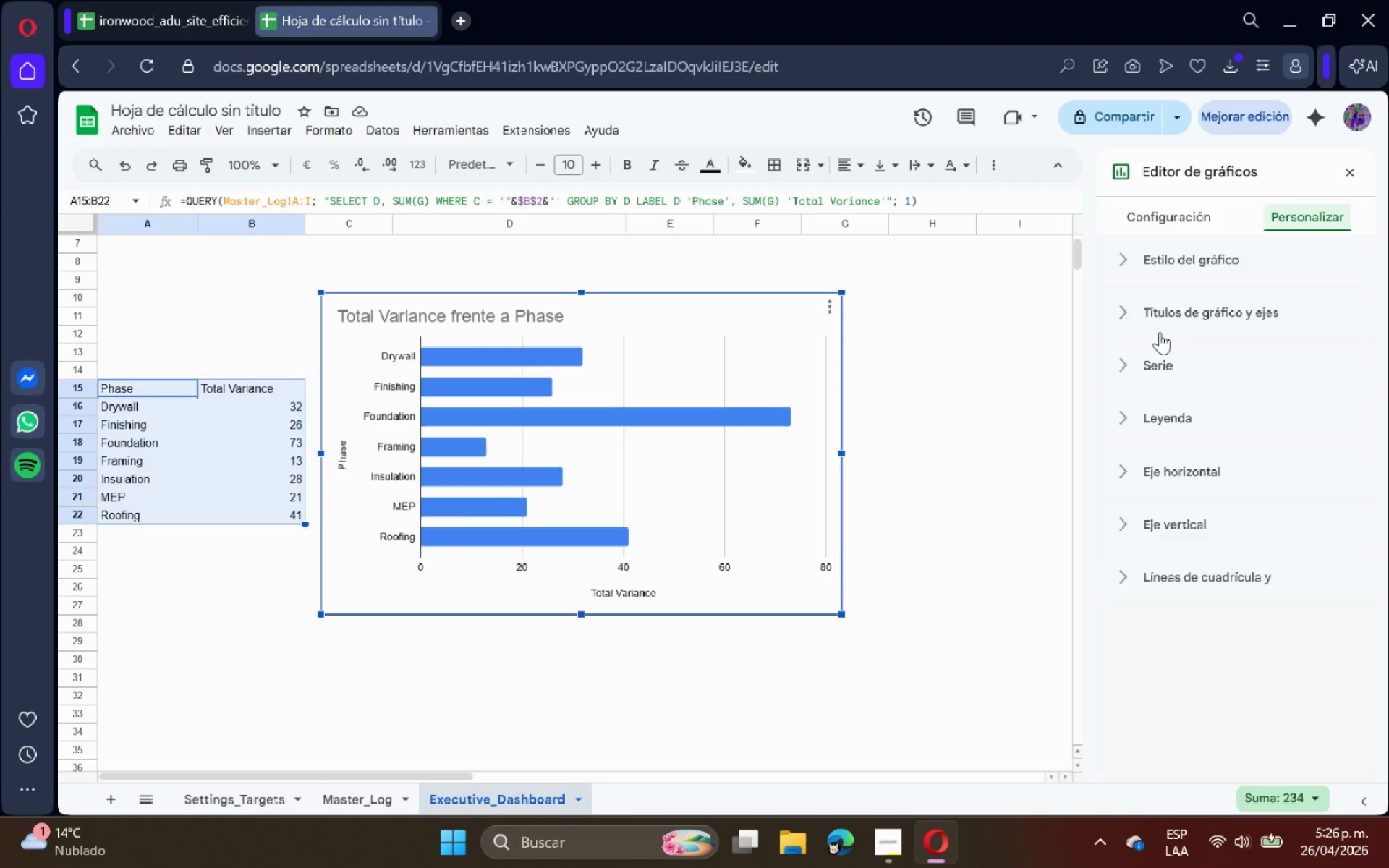 
left_click([1144, 352])
 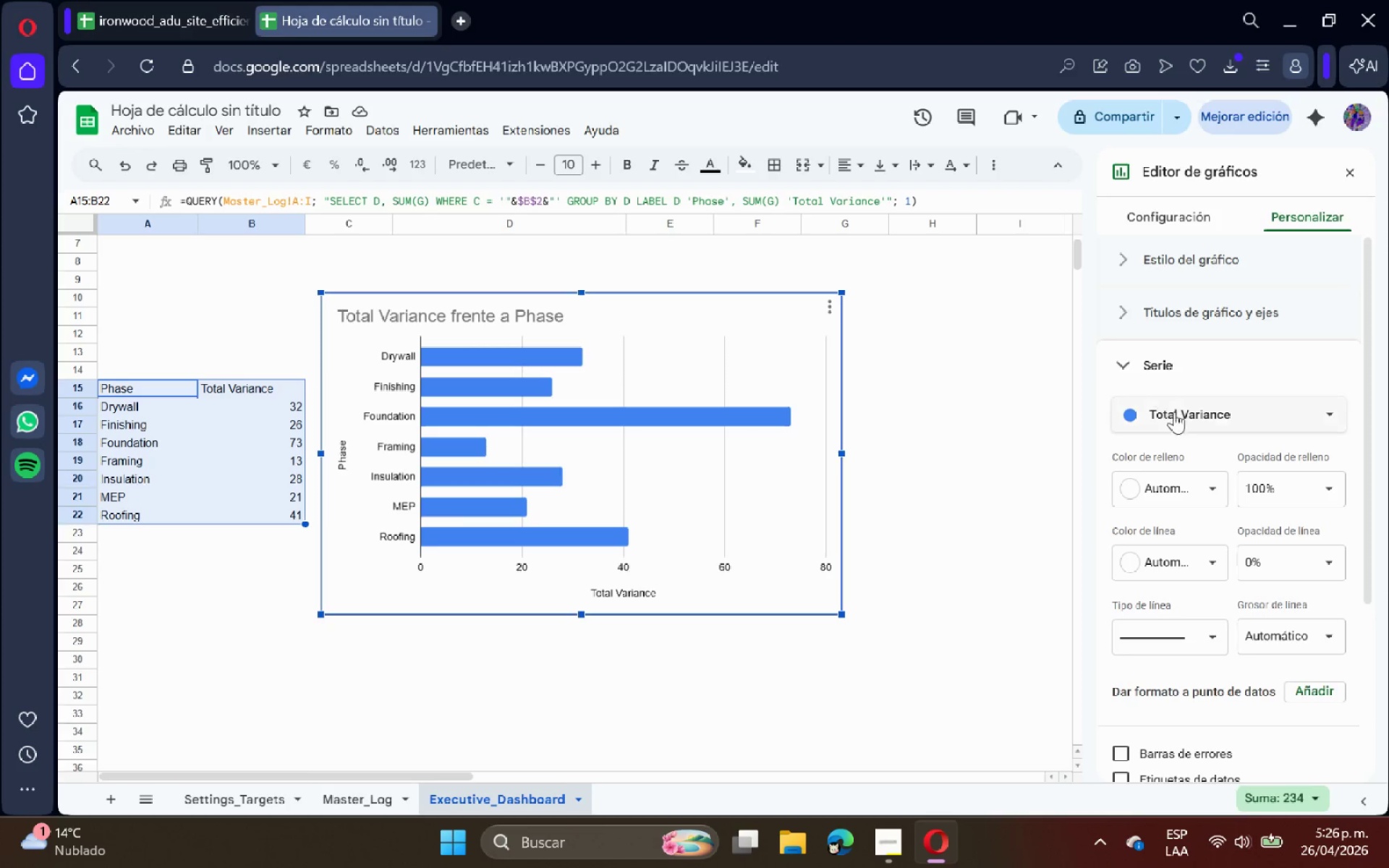 
left_click([1179, 418])
 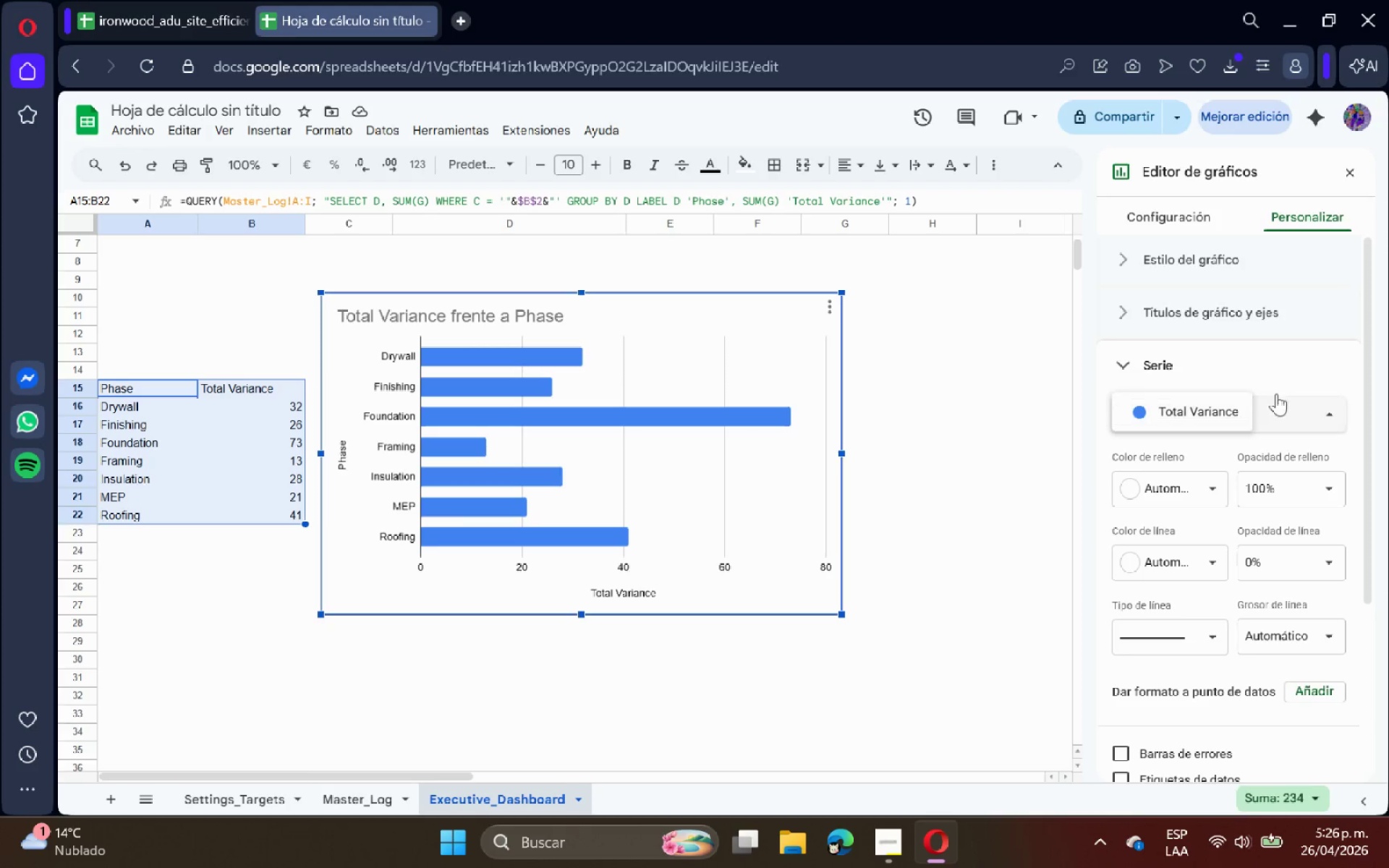 
left_click([1286, 373])
 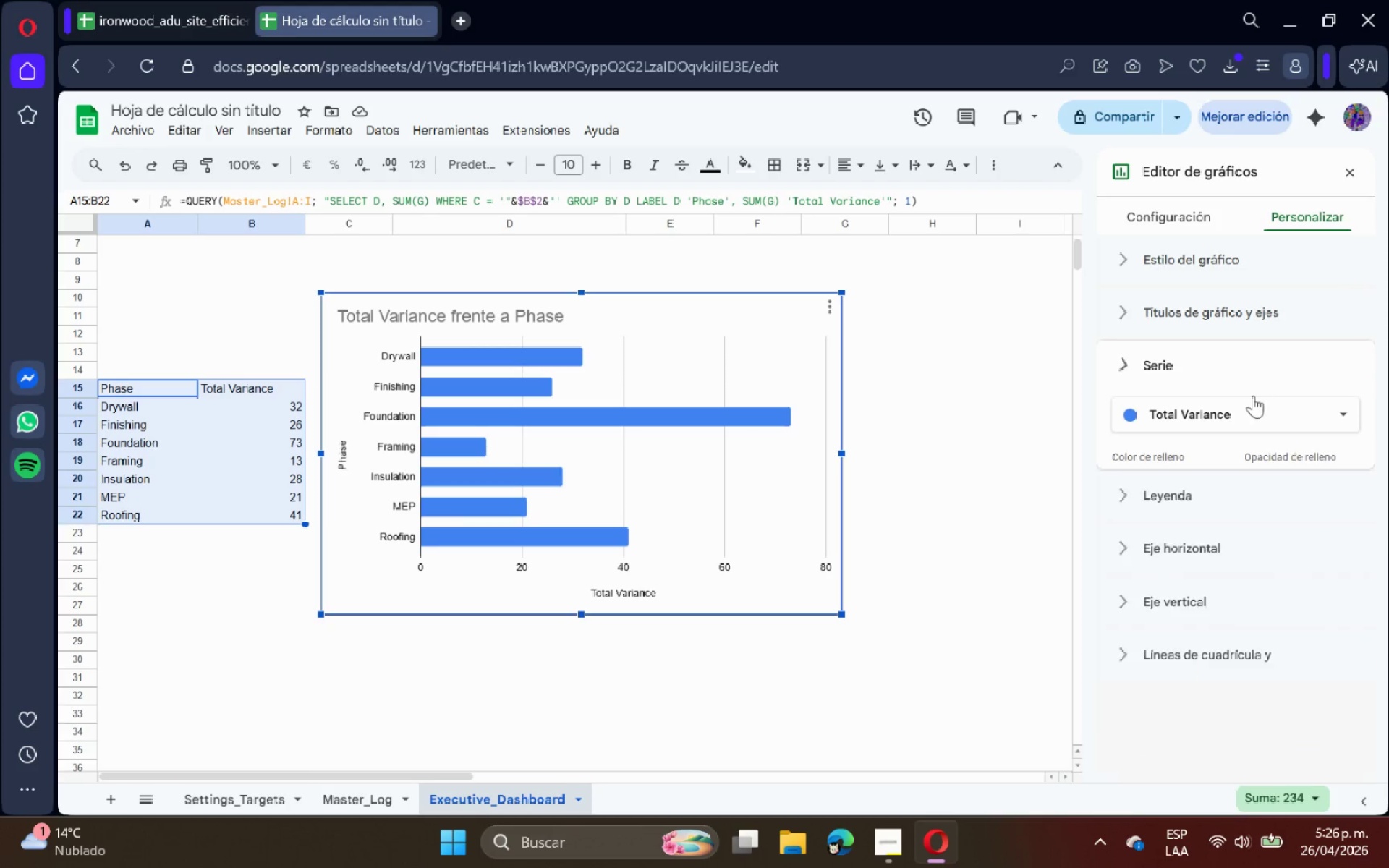 
scroll: coordinate [1249, 406], scroll_direction: down, amount: 2.0
 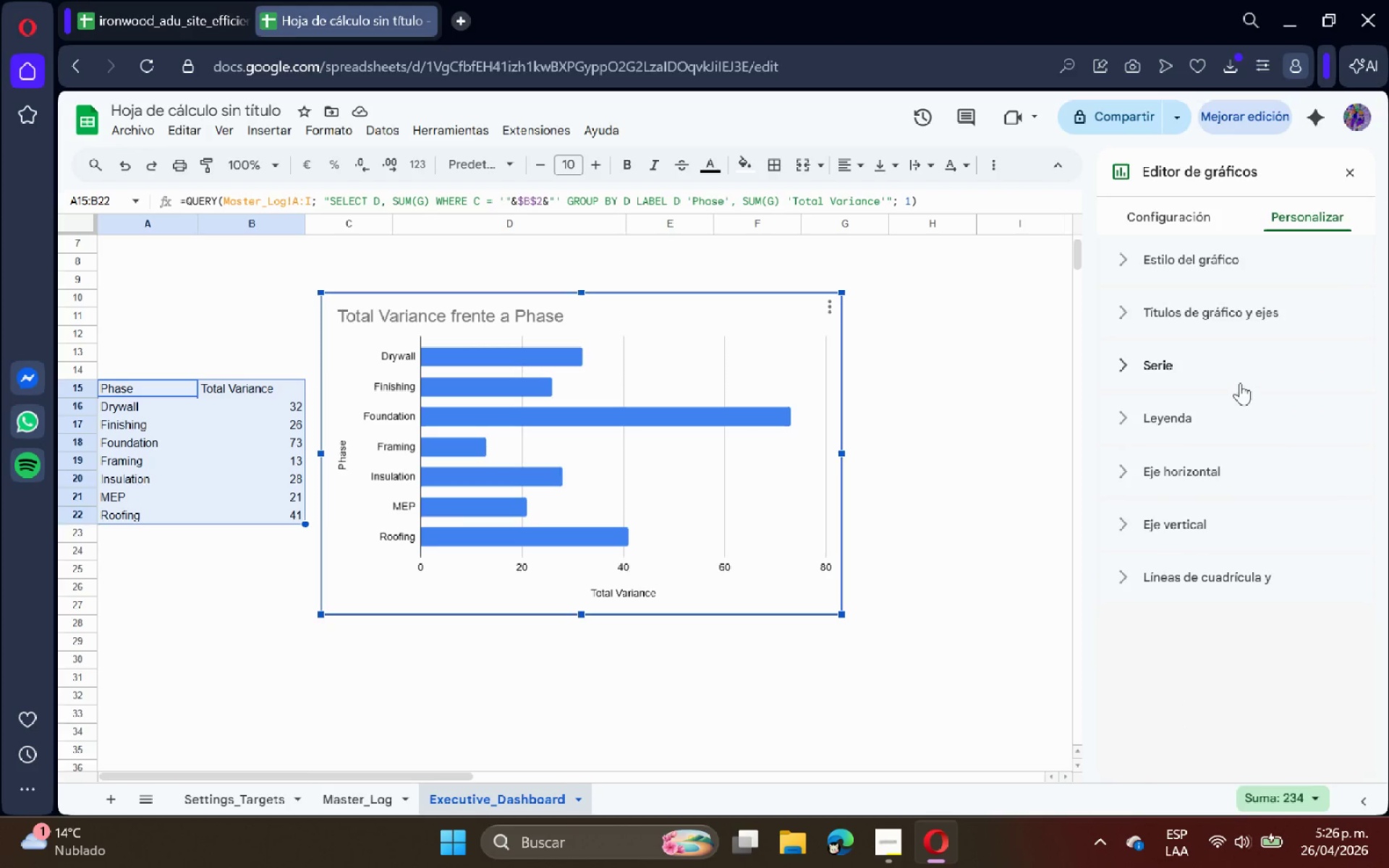 
left_click([1219, 361])
 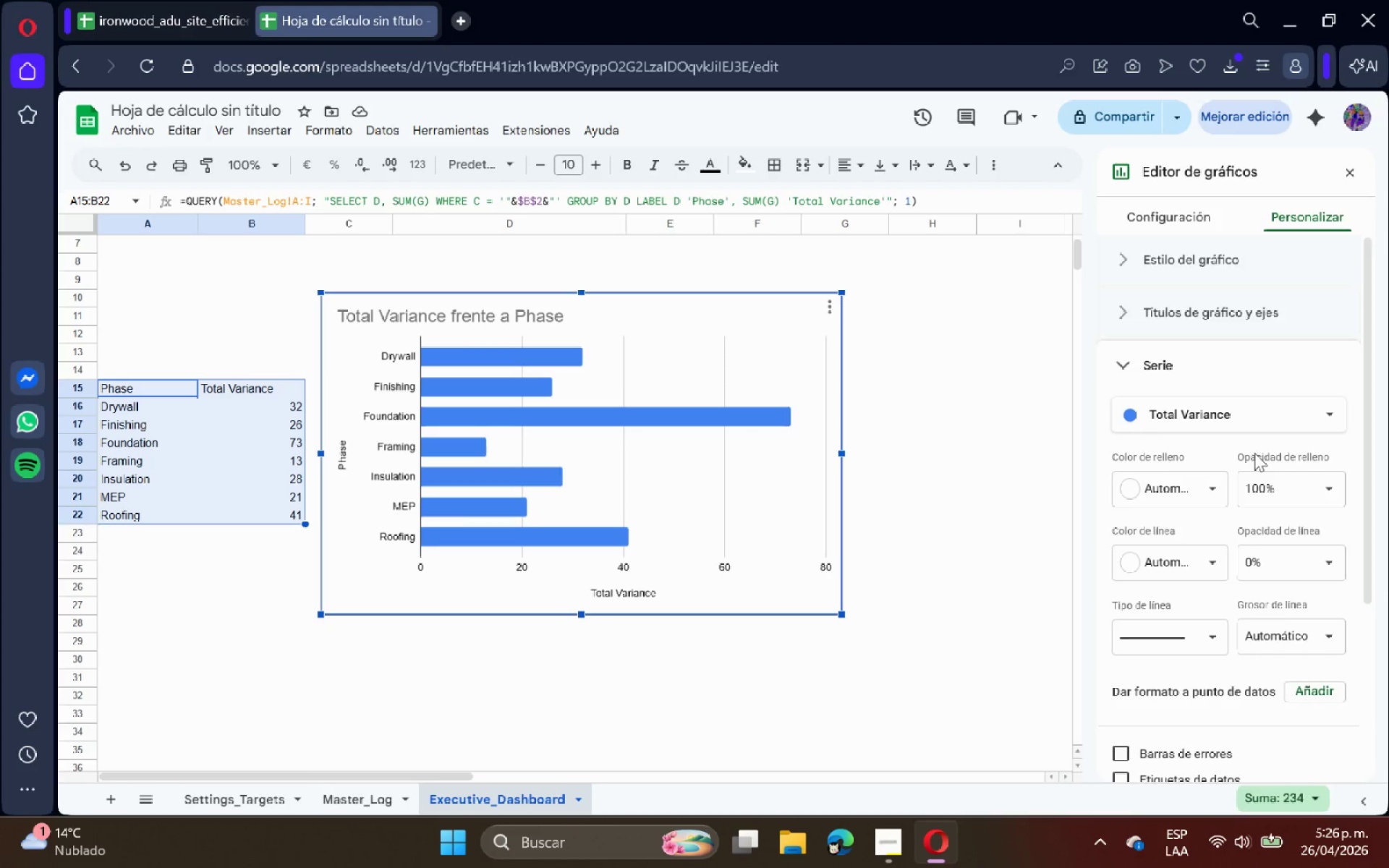 
scroll: coordinate [1257, 469], scroll_direction: down, amount: 1.0
 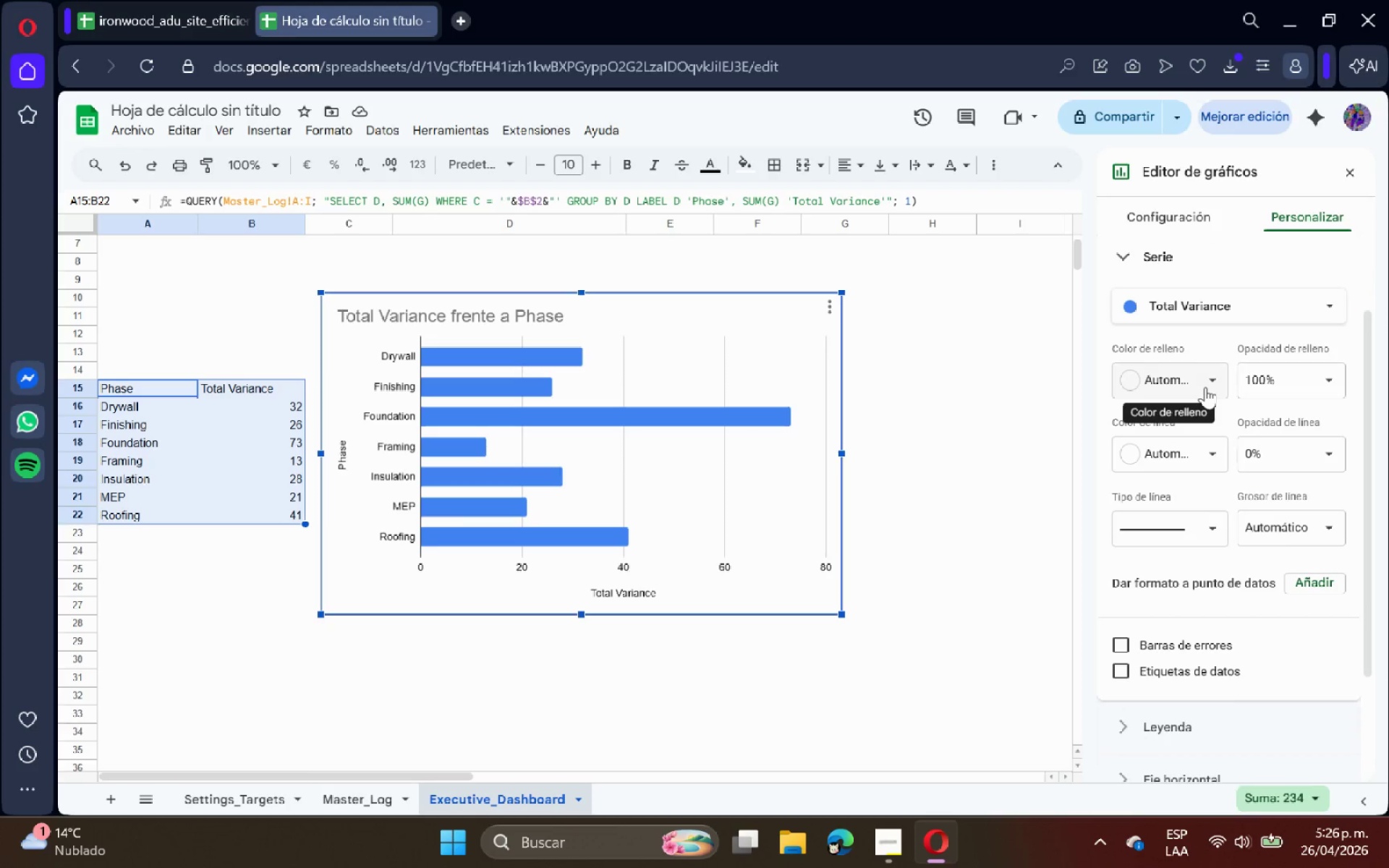 
left_click([1205, 387])
 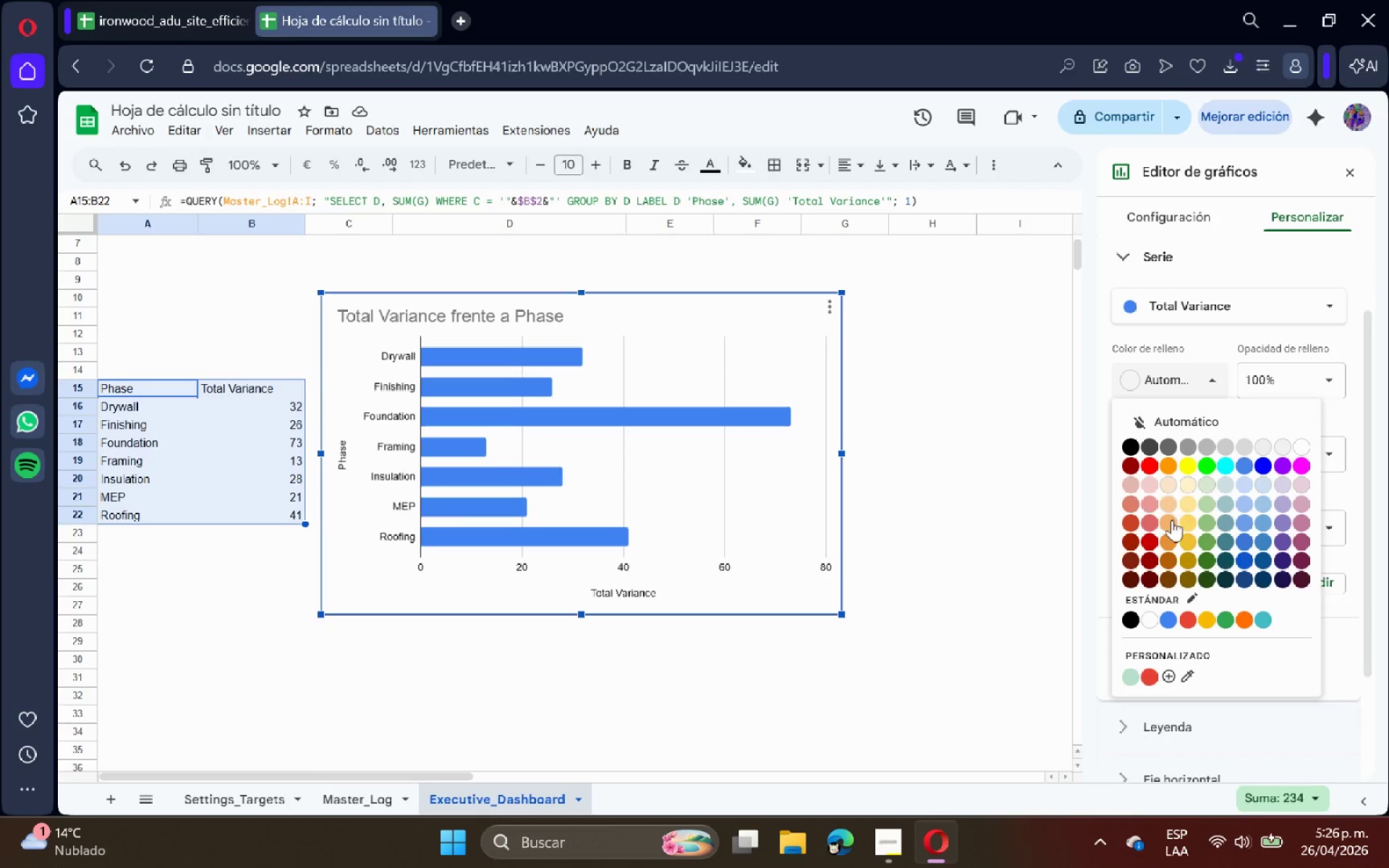 
left_click([1166, 535])
 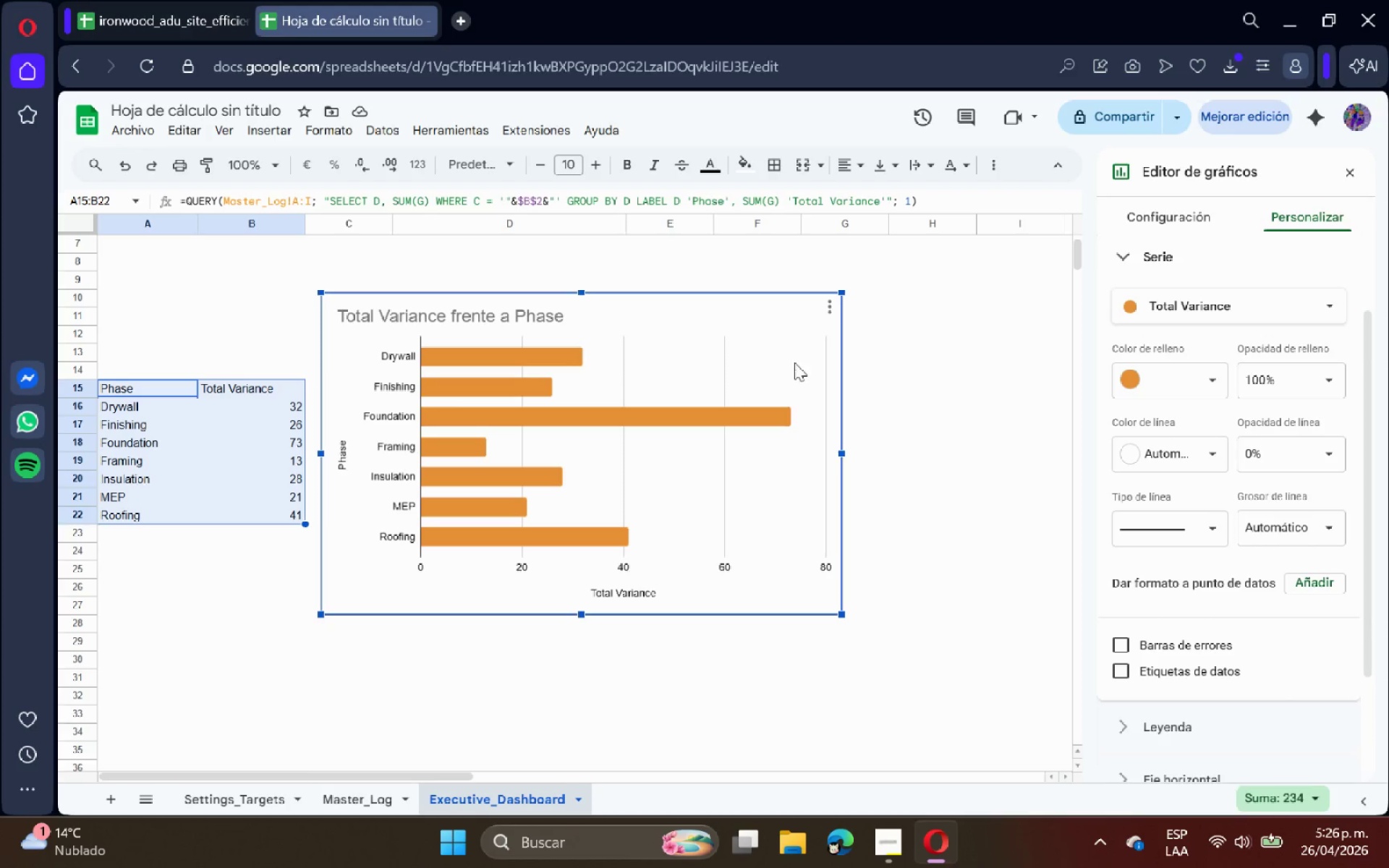 
wait(29.55)
 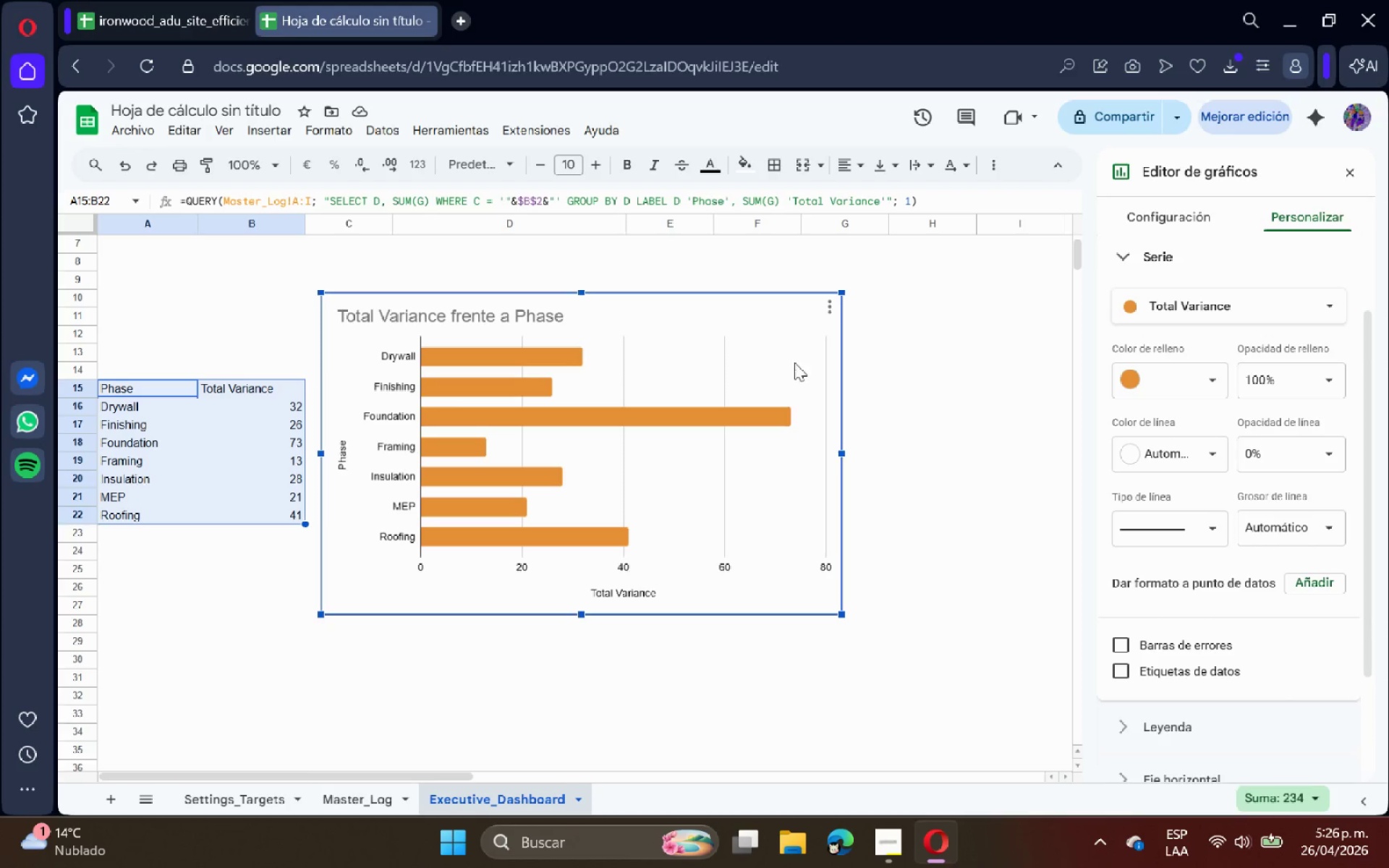 
scroll: coordinate [804, 378], scroll_direction: up, amount: 2.0
 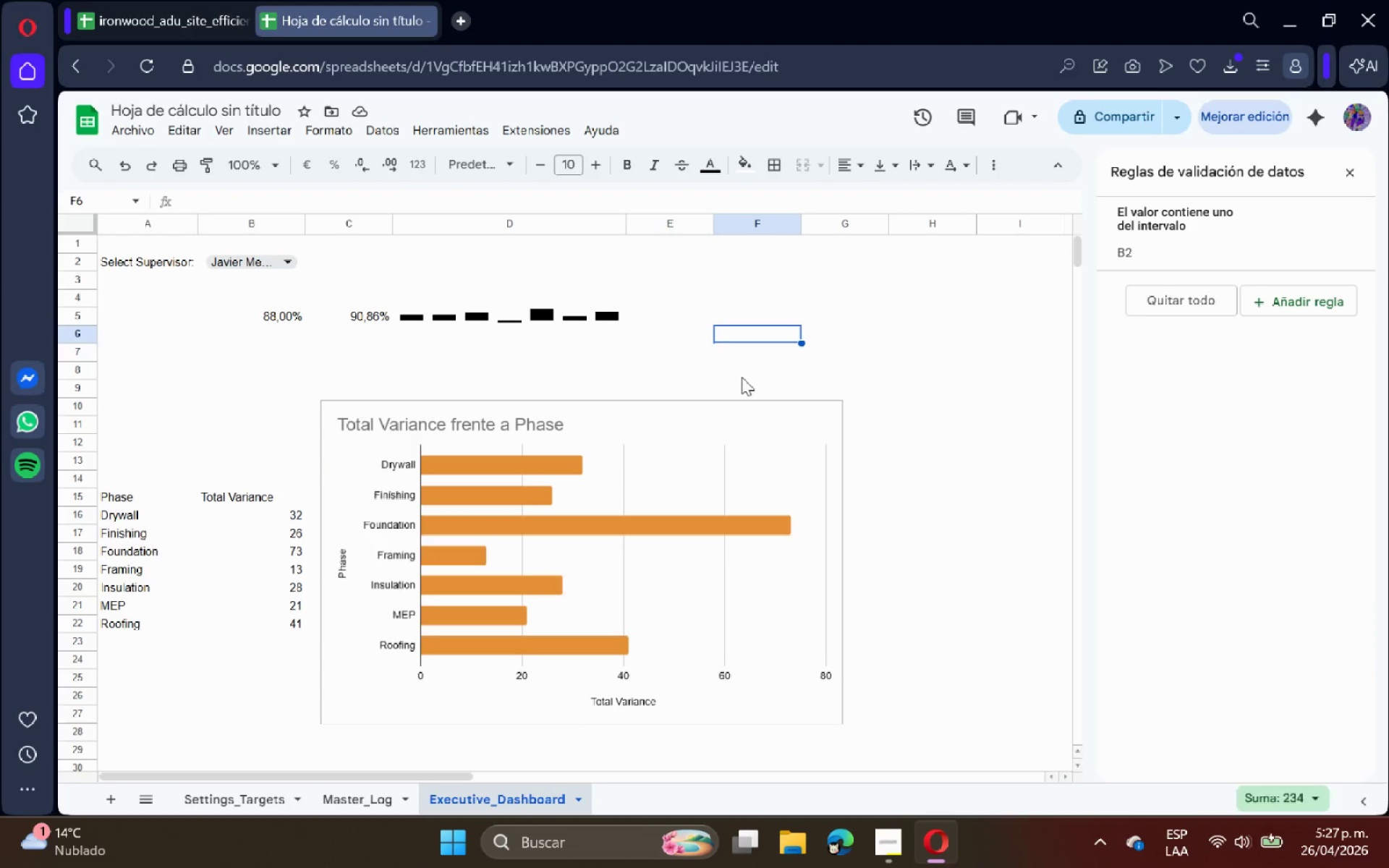 
double_click([721, 430])
 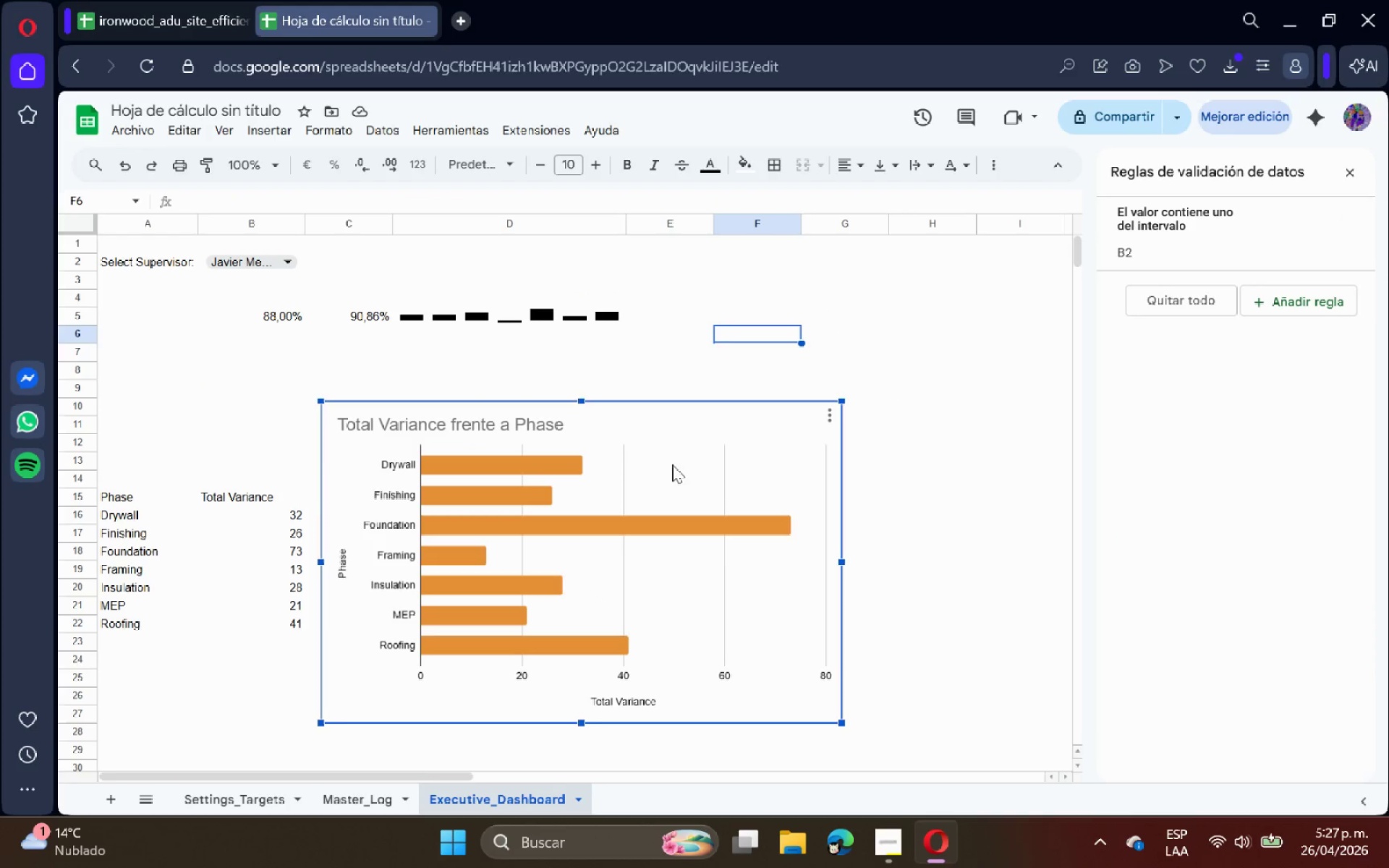 
double_click([715, 450])
 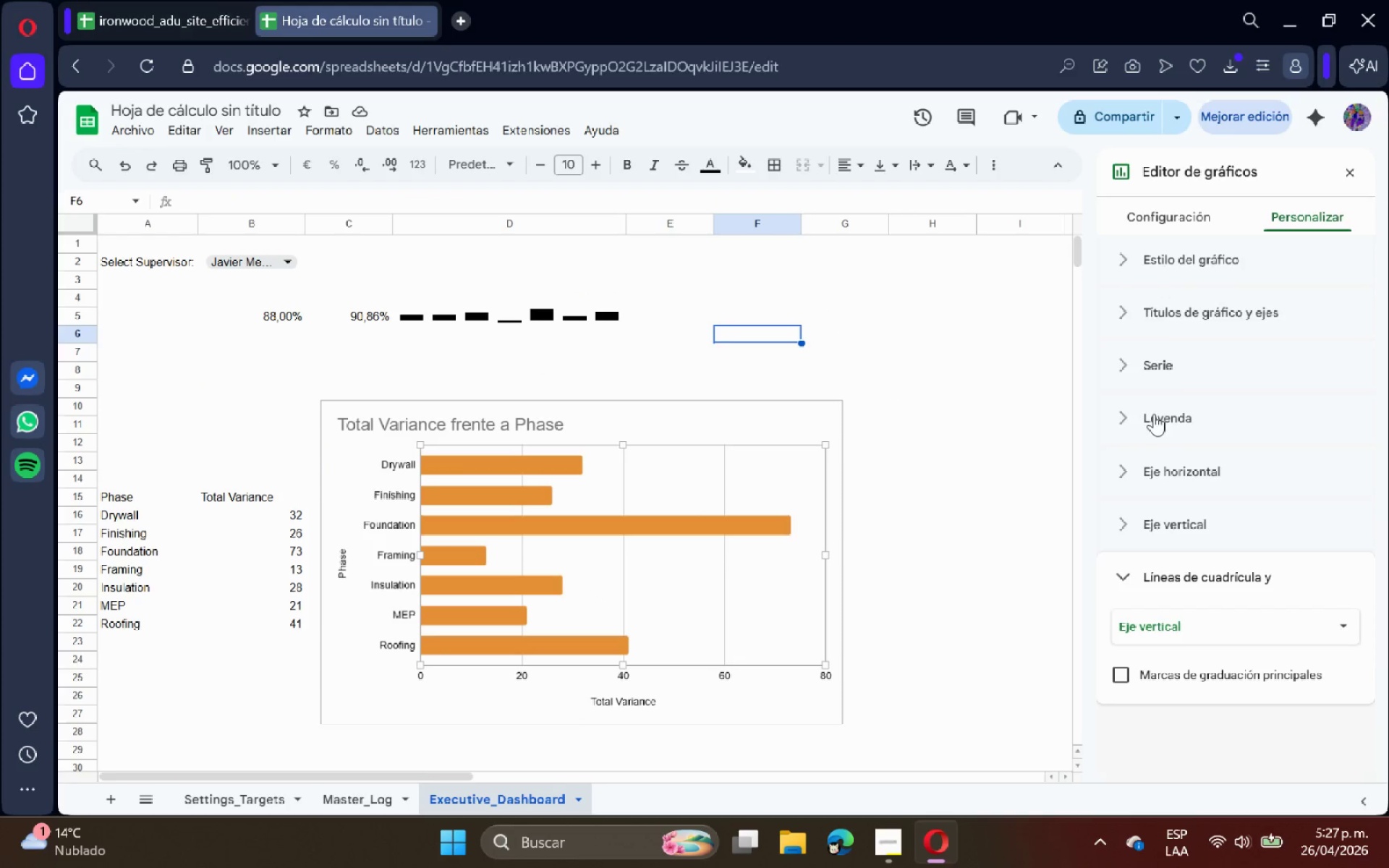 
left_click([1185, 333])
 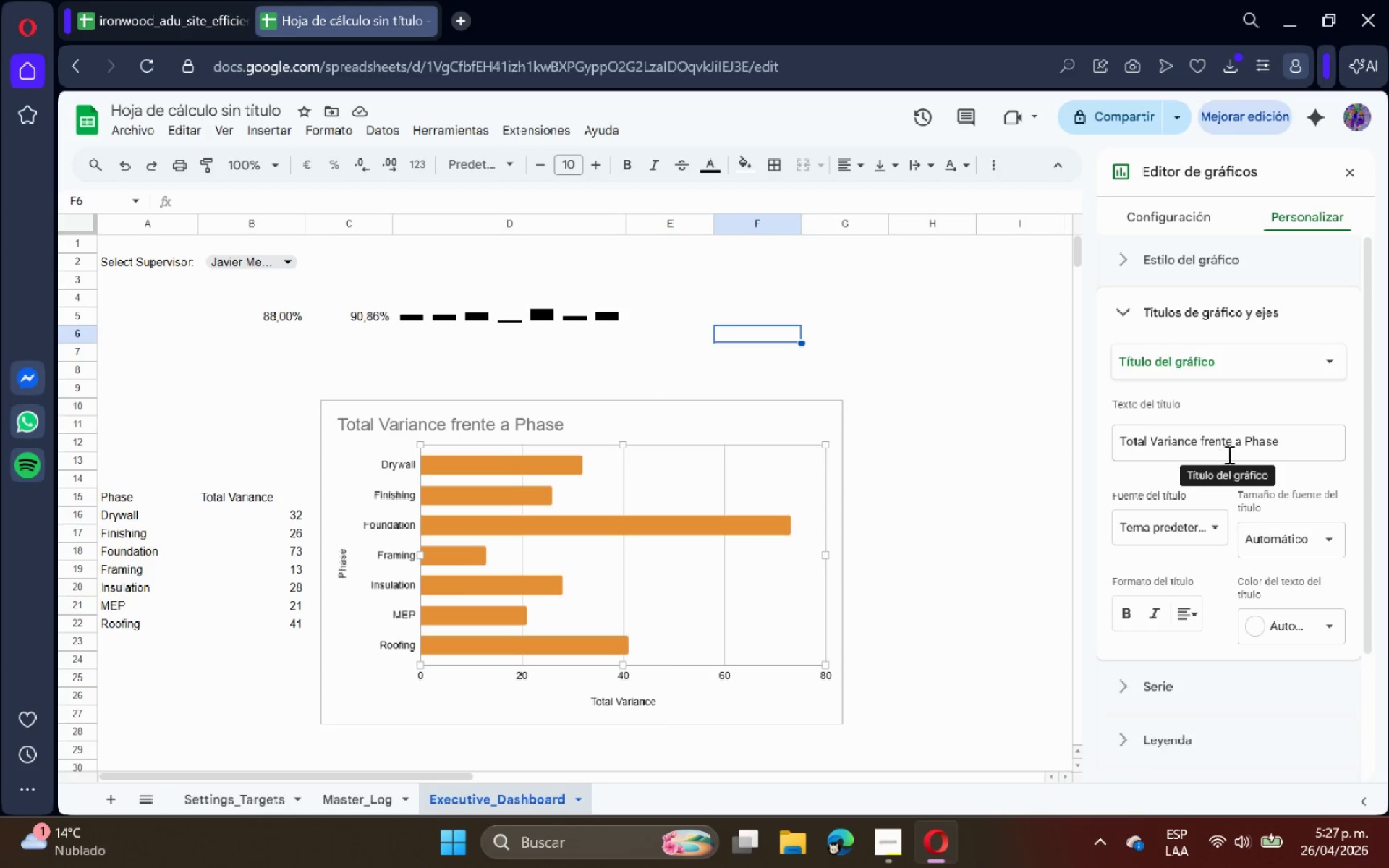 
left_click_drag(start_coordinate=[1231, 450], to_coordinate=[1209, 454])
 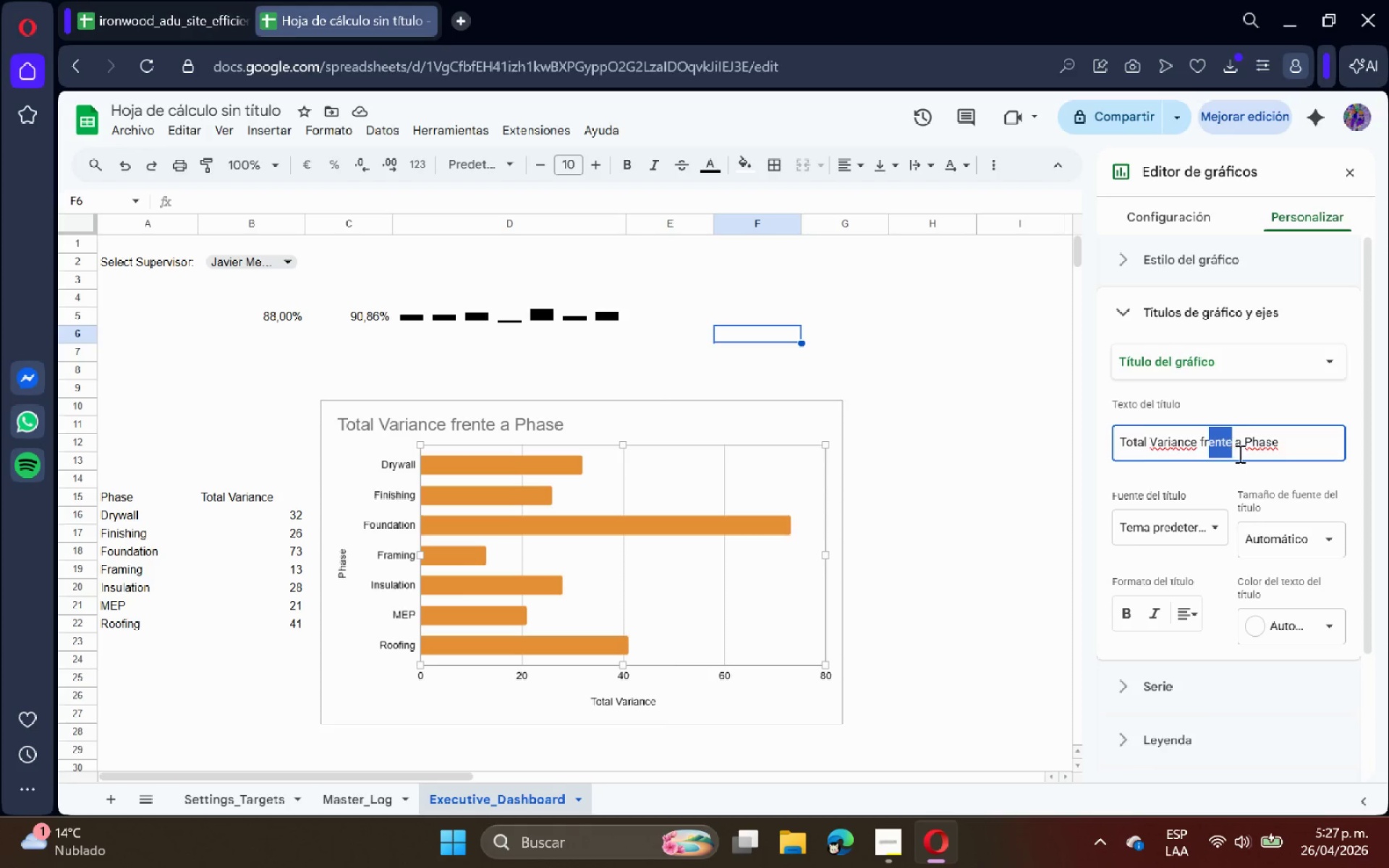 
left_click([1247, 451])
 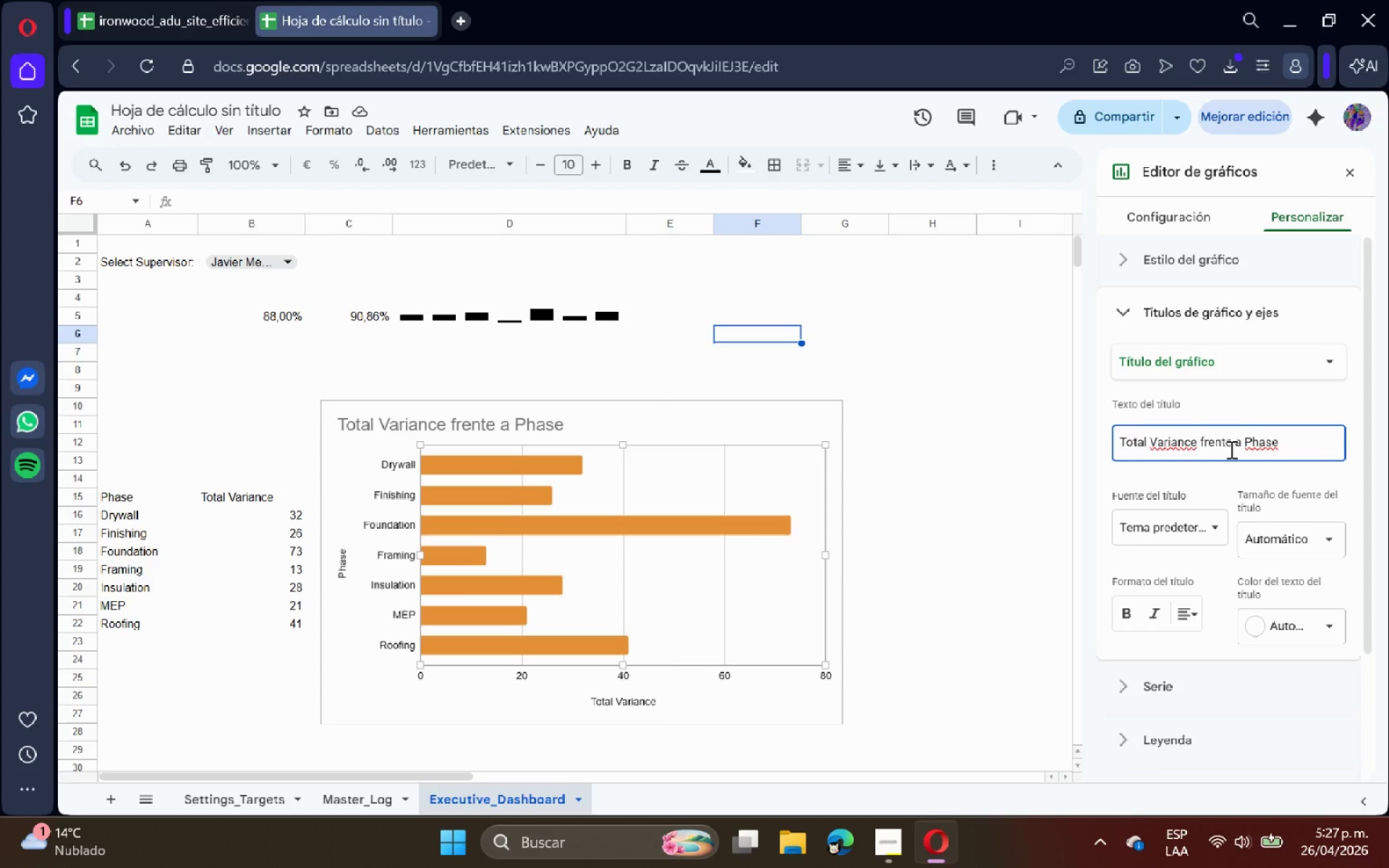 
left_click_drag(start_coordinate=[1230, 449], to_coordinate=[1199, 454])
 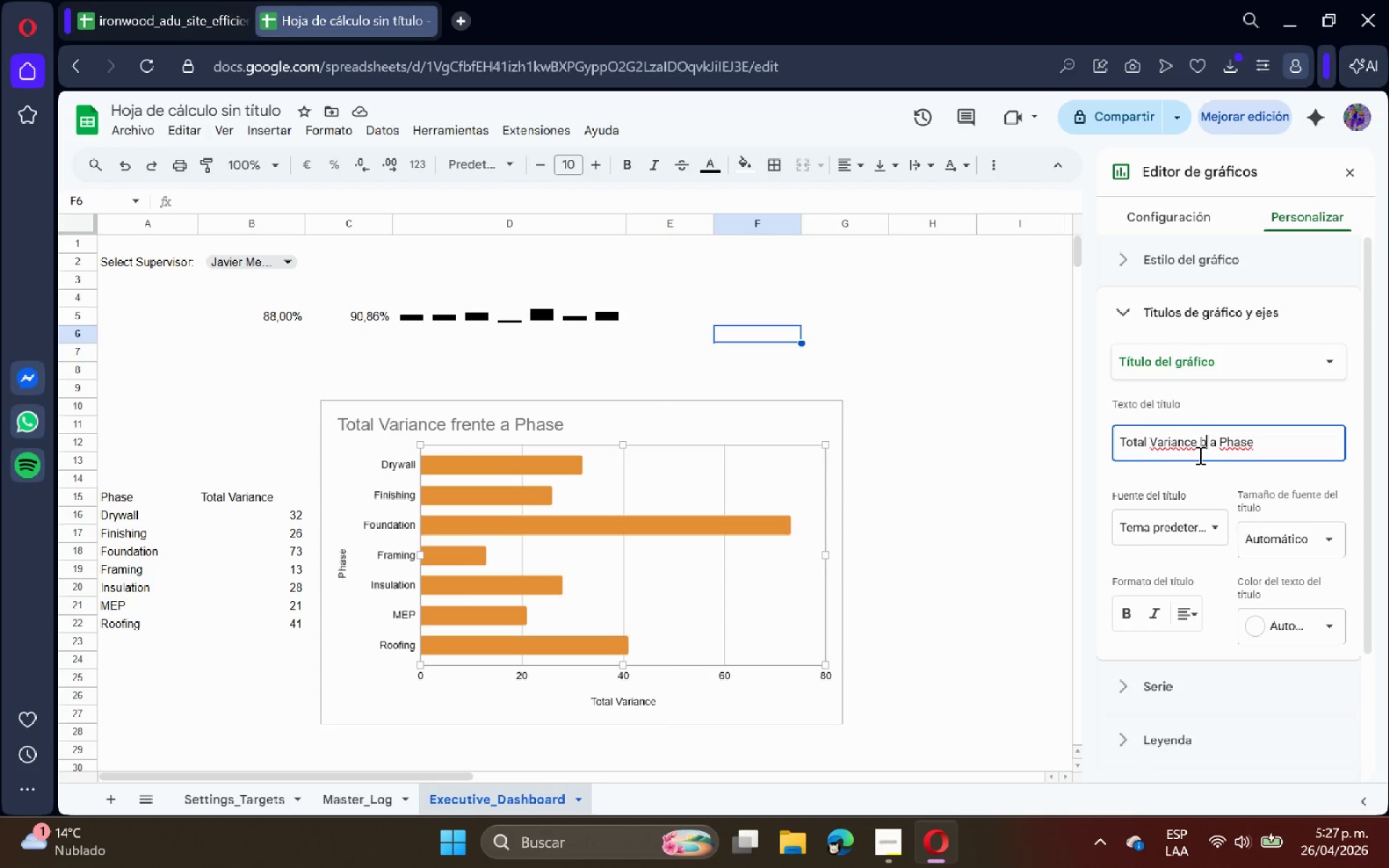 
type(by)
 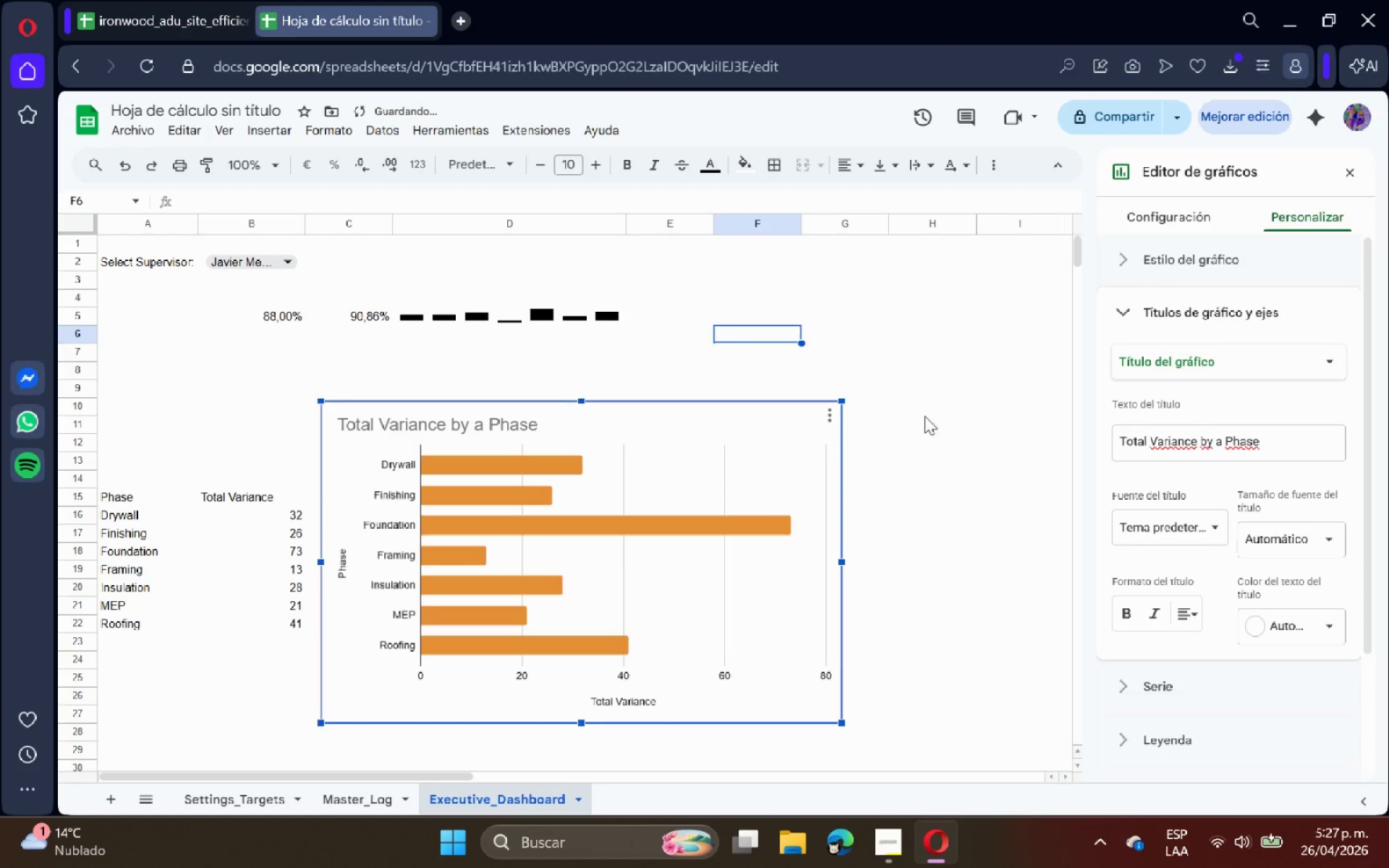 
double_click([722, 493])
 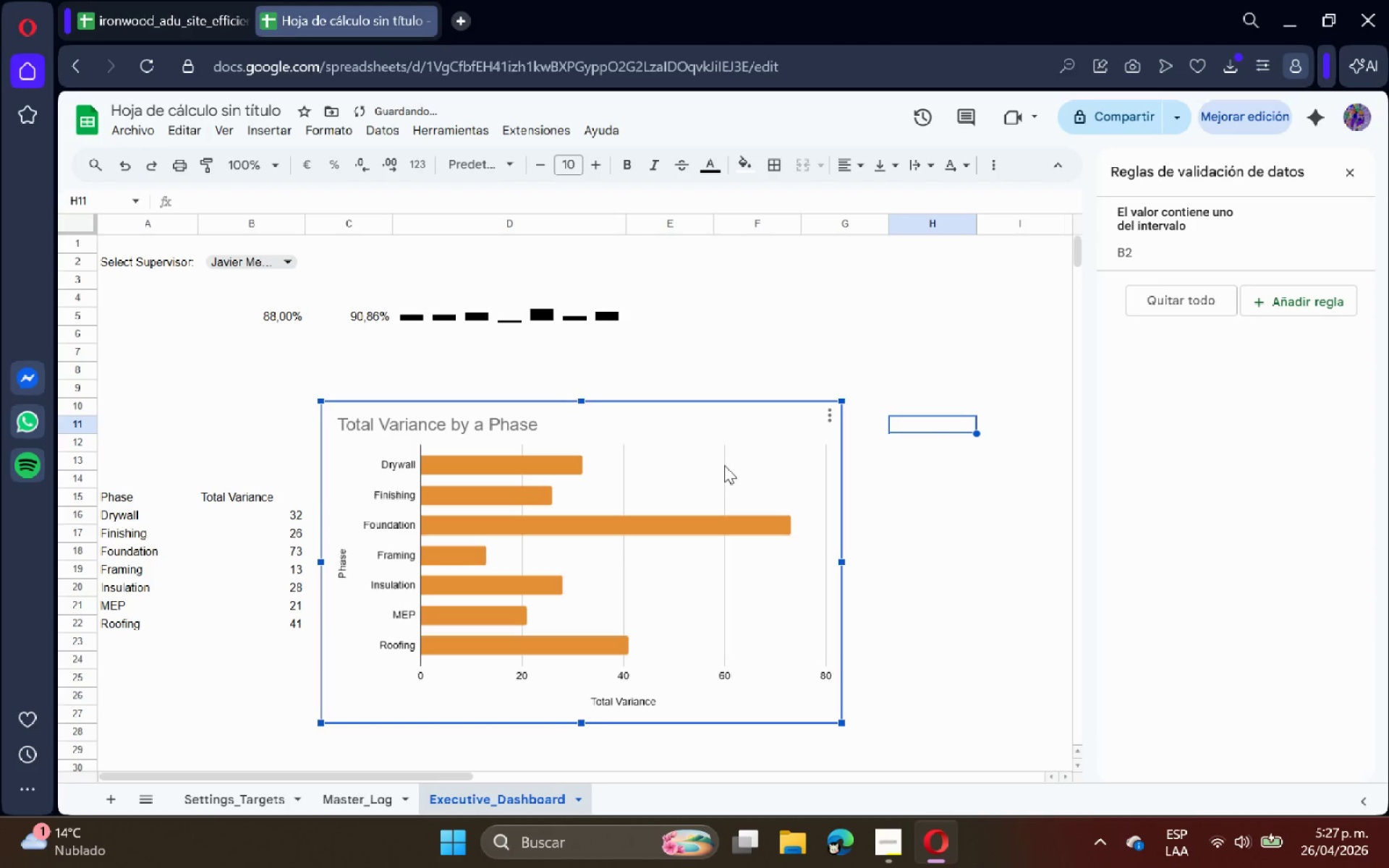 
left_click_drag(start_coordinate=[724, 465], to_coordinate=[723, 420])
 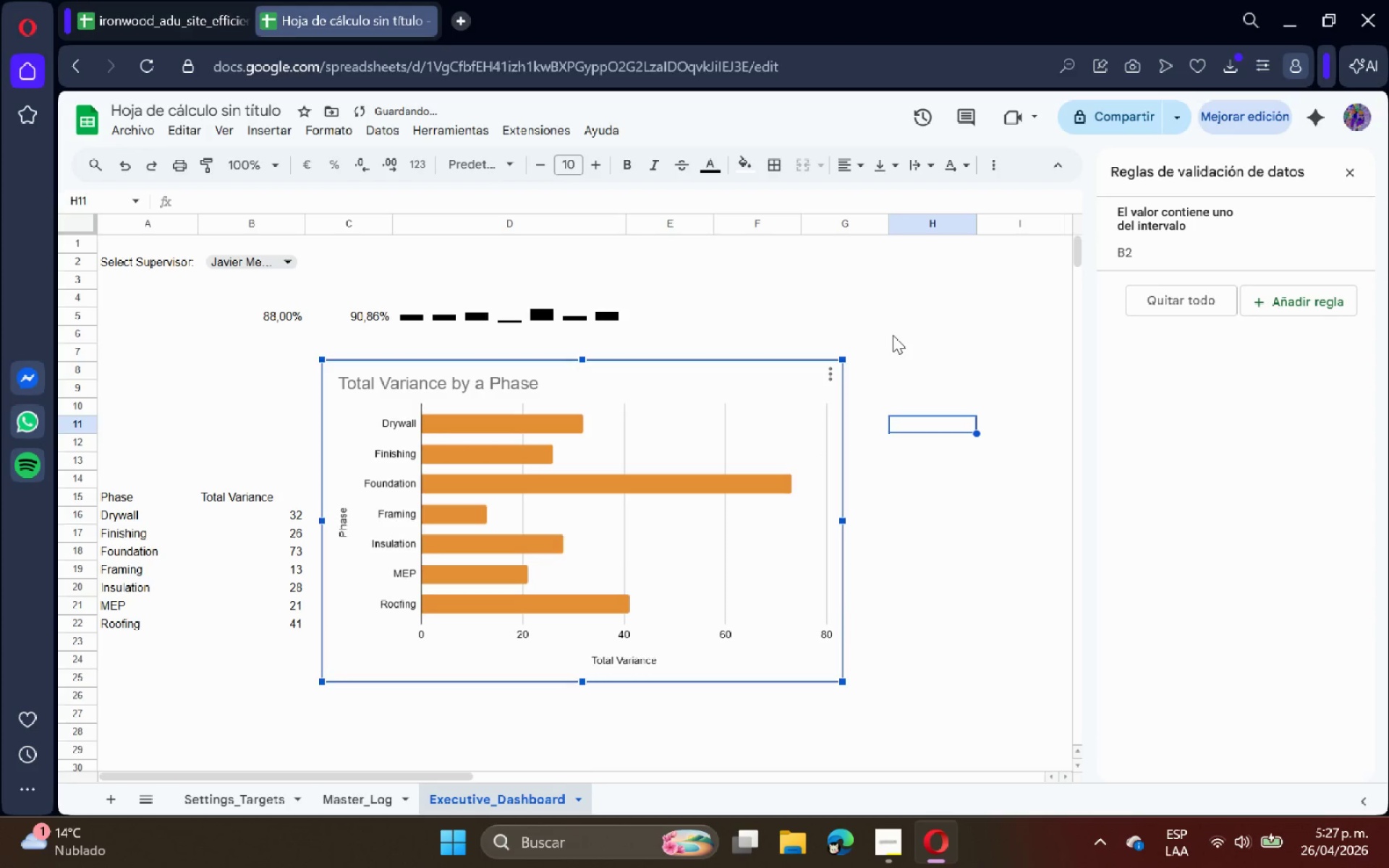 
left_click([898, 332])
 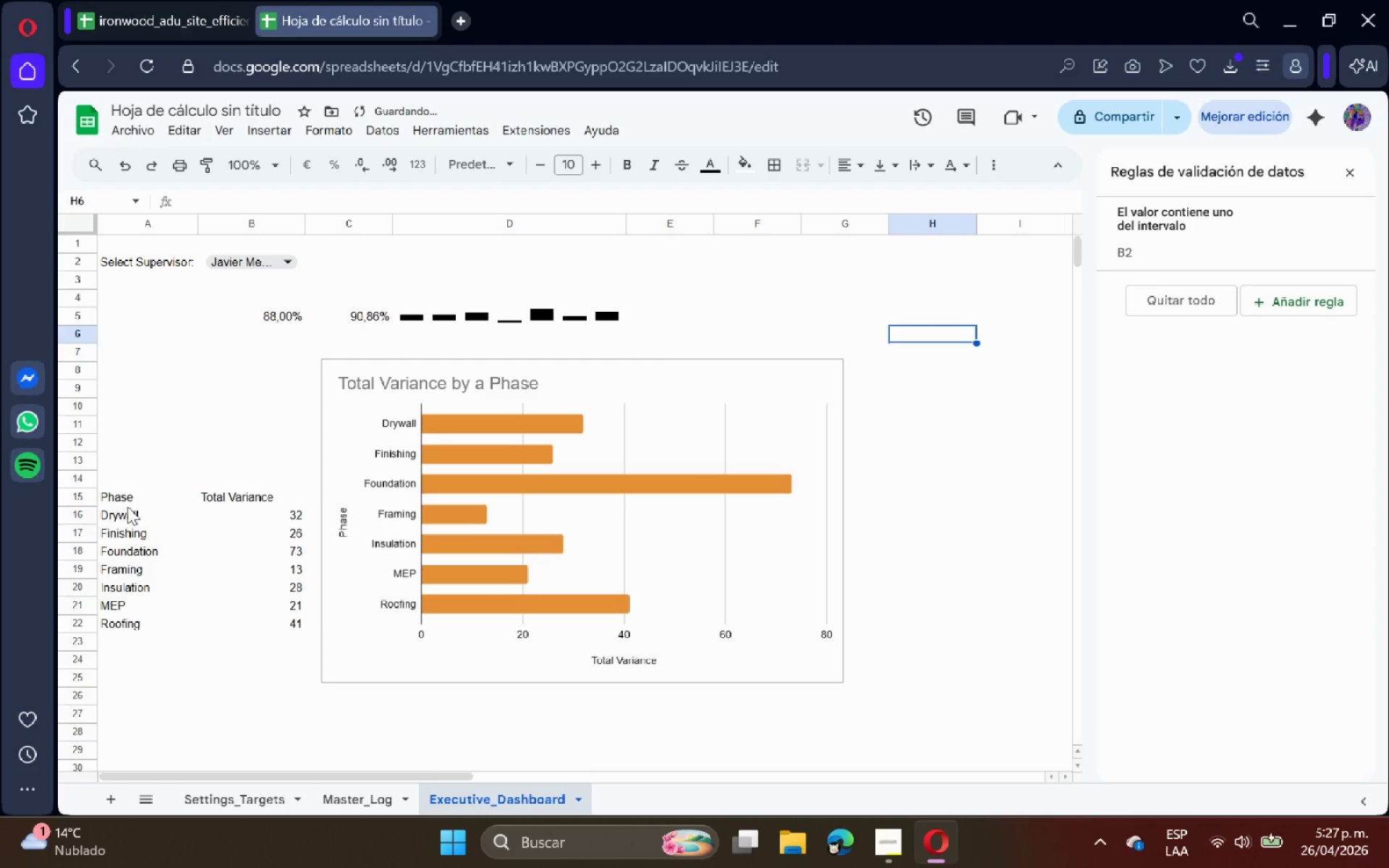 
left_click_drag(start_coordinate=[123, 502], to_coordinate=[233, 498])
 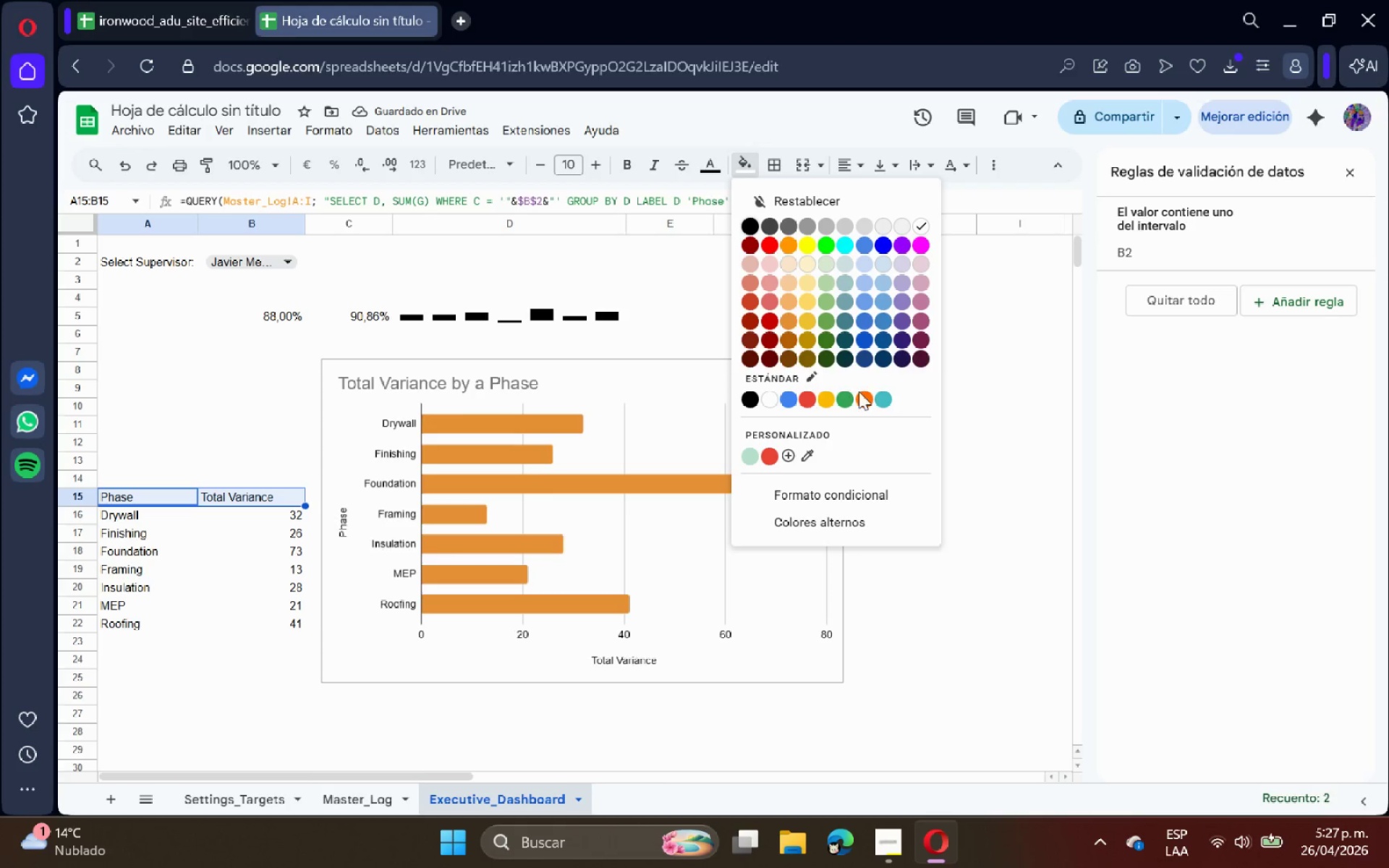 
left_click([885, 362])
 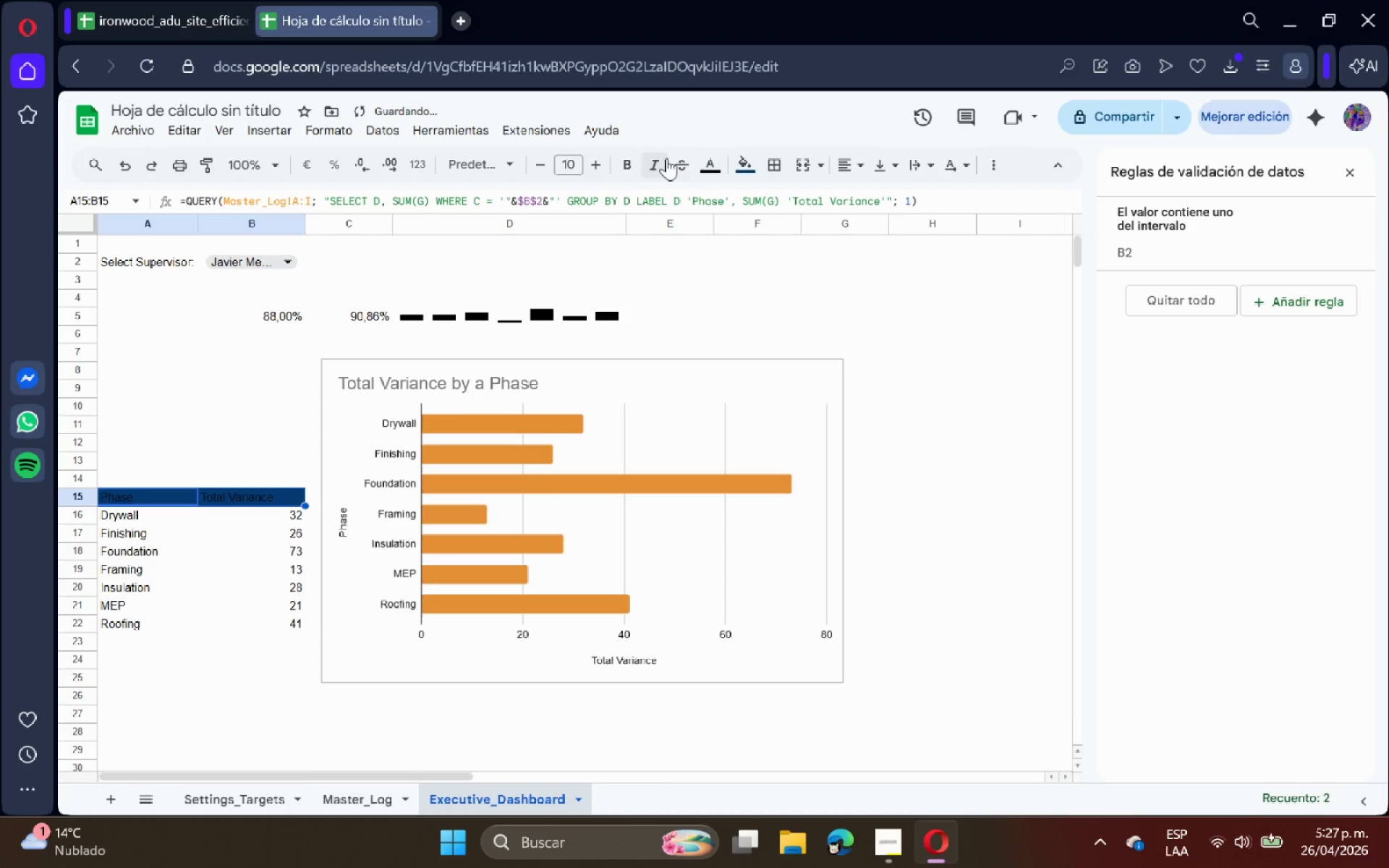 
left_click([718, 169])
 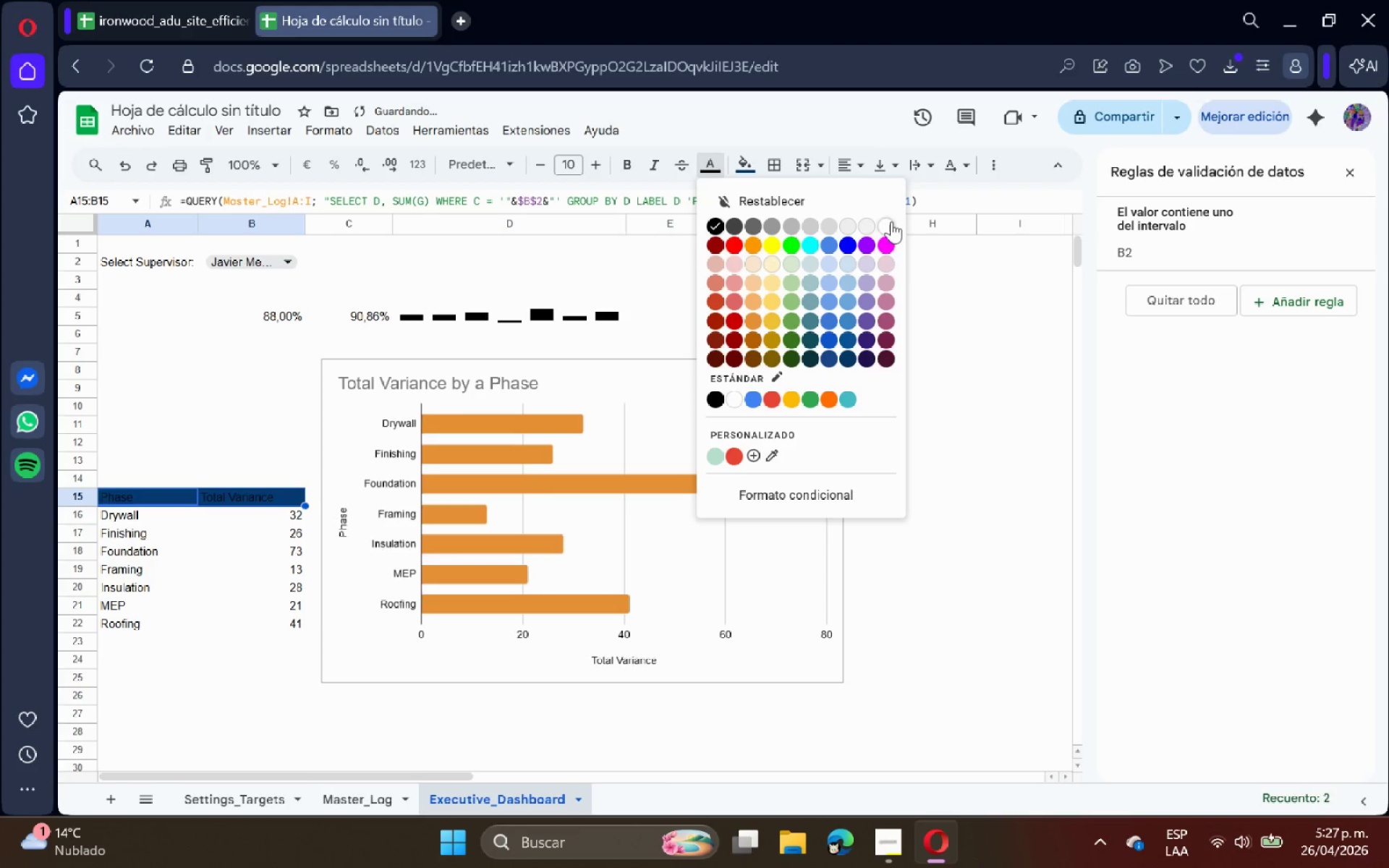 
left_click([891, 221])
 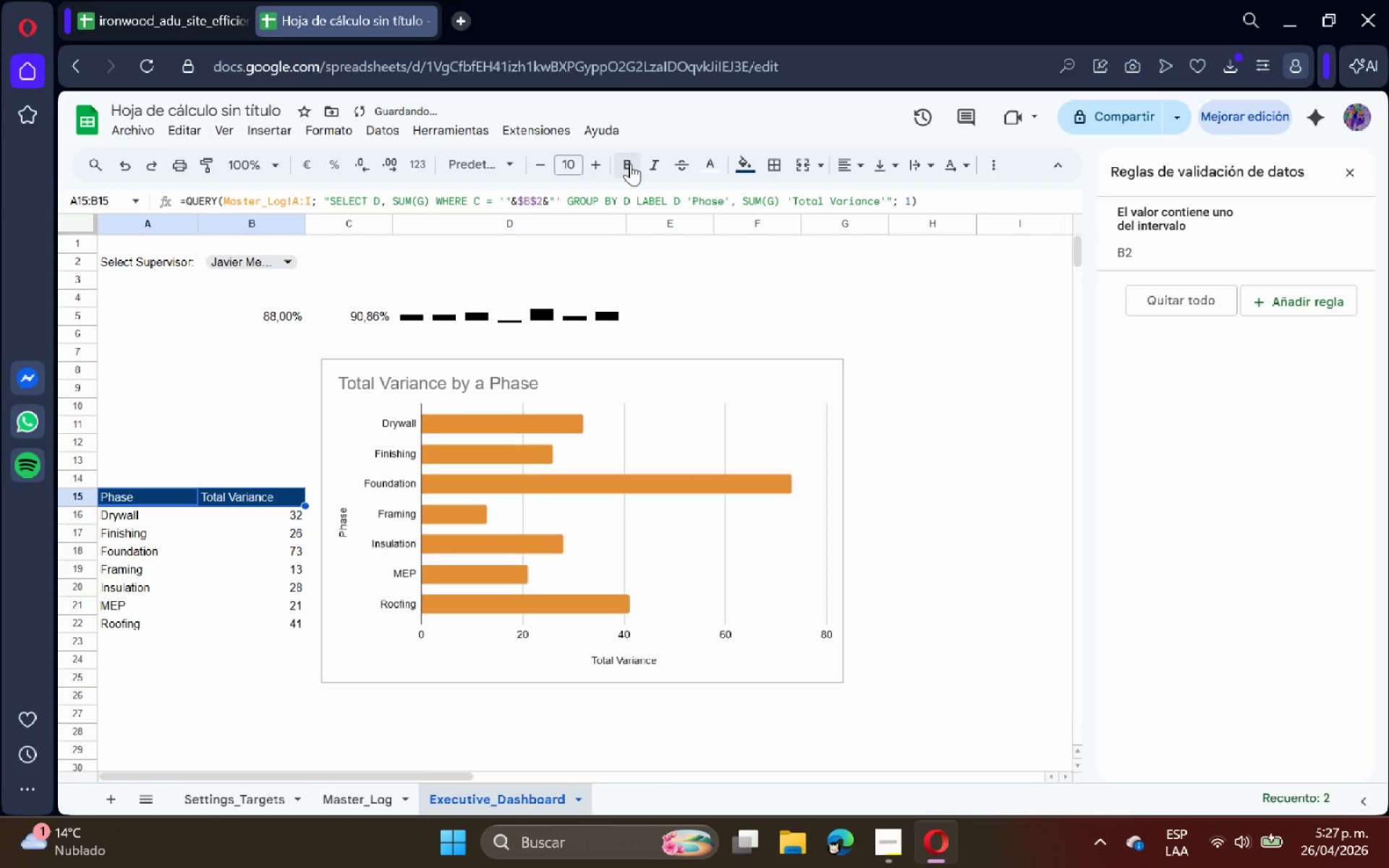 
left_click([627, 165])
 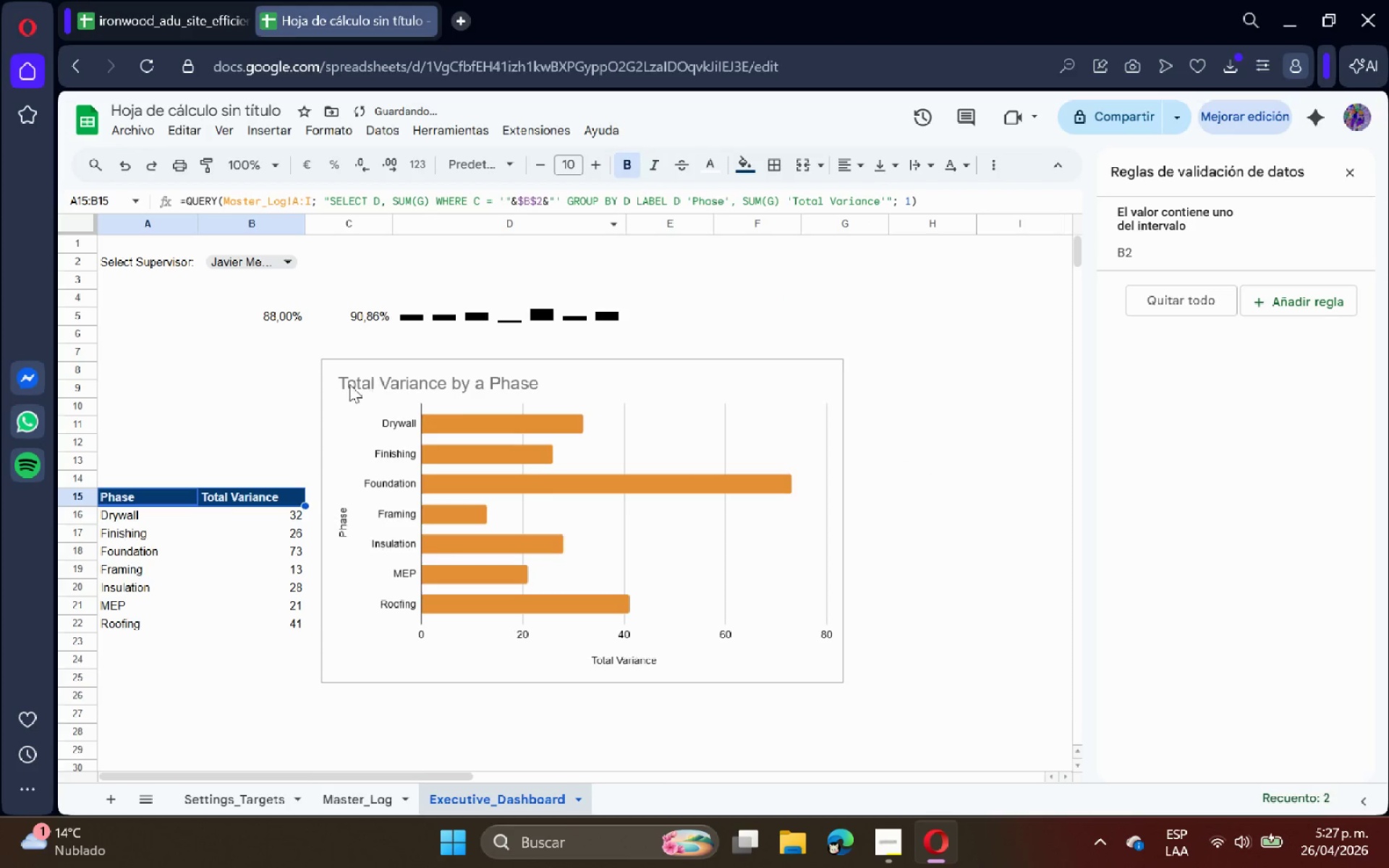 
left_click([226, 385])
 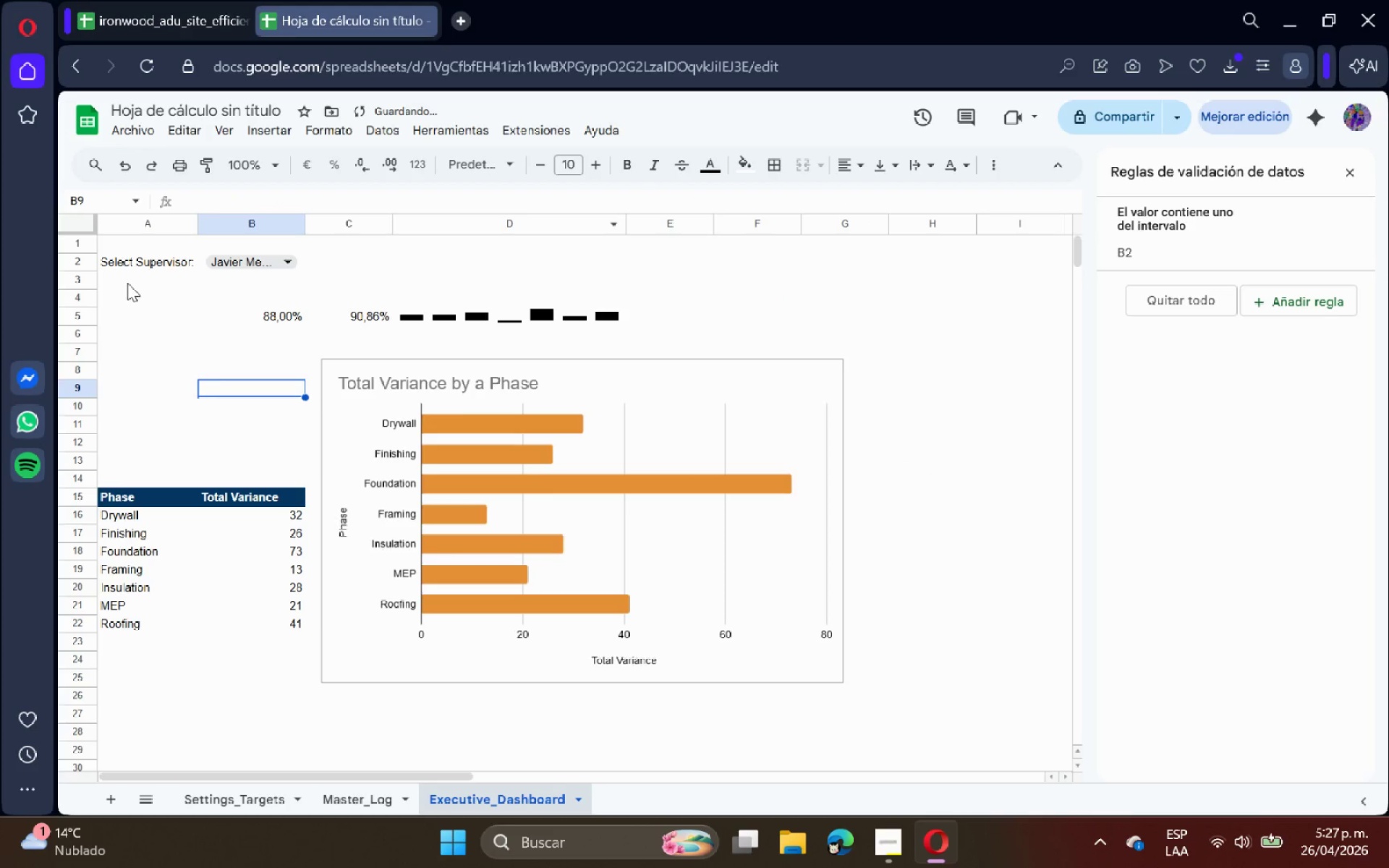 
left_click([139, 264])
 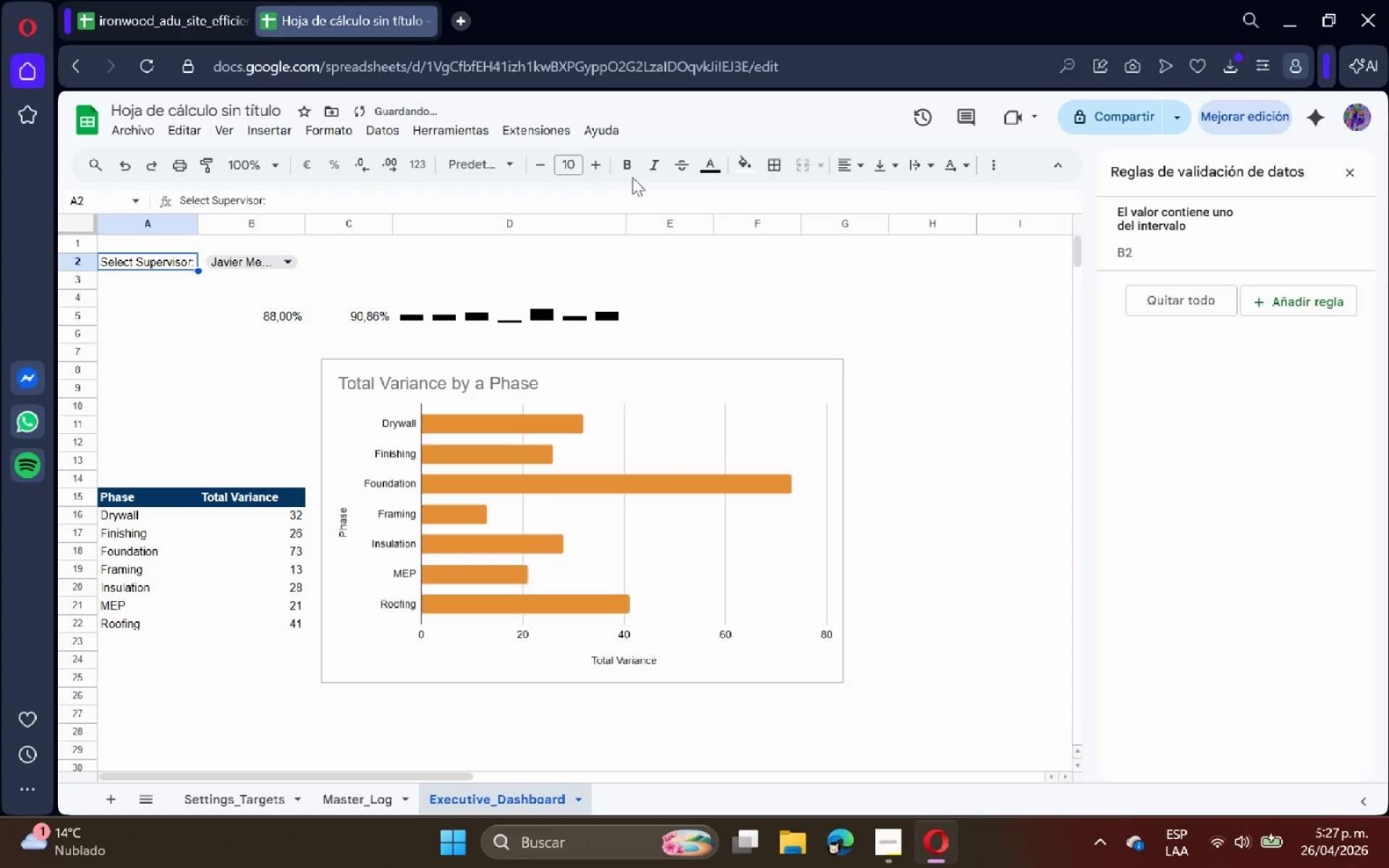 
left_click([637, 165])
 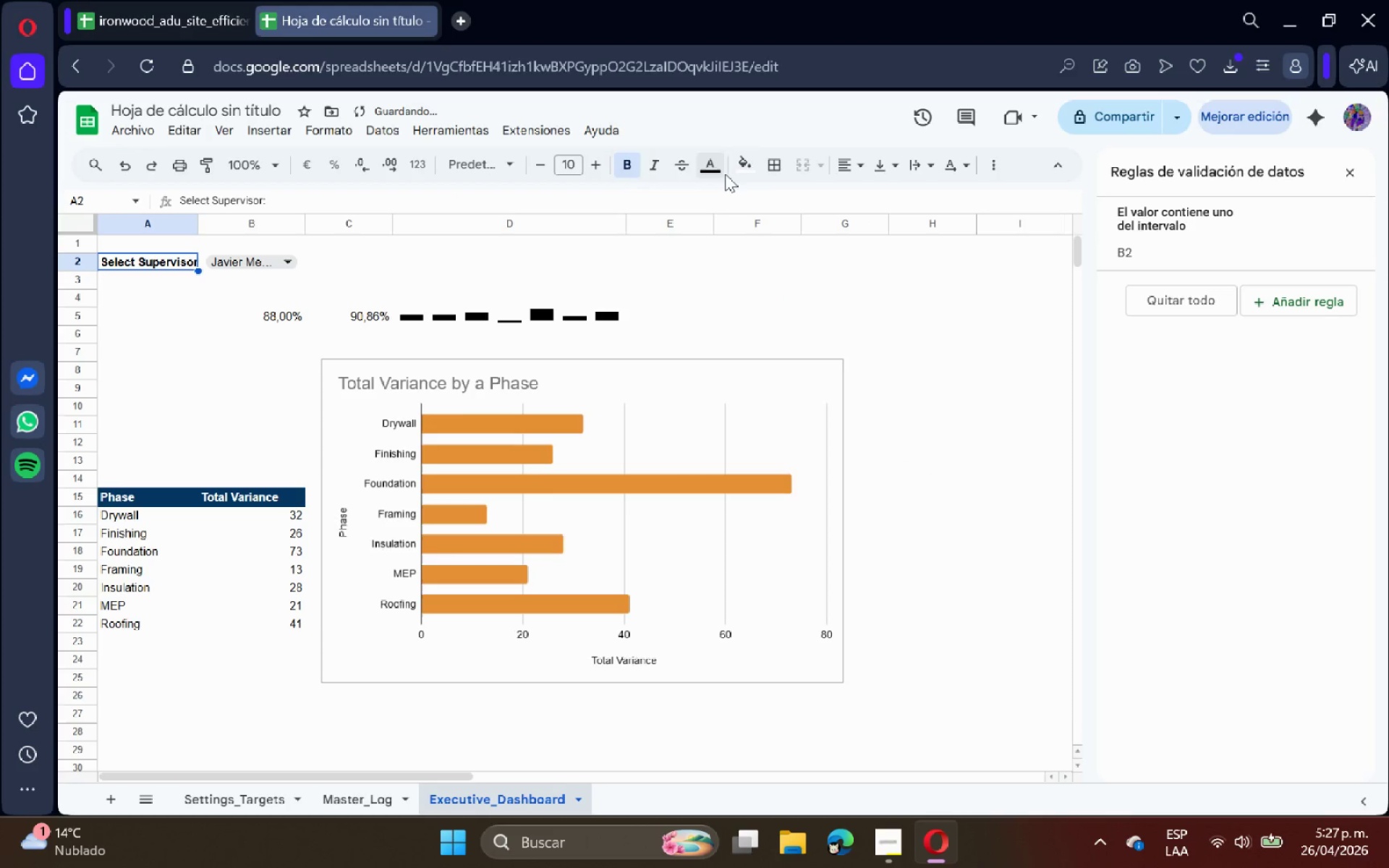 
left_click([743, 163])
 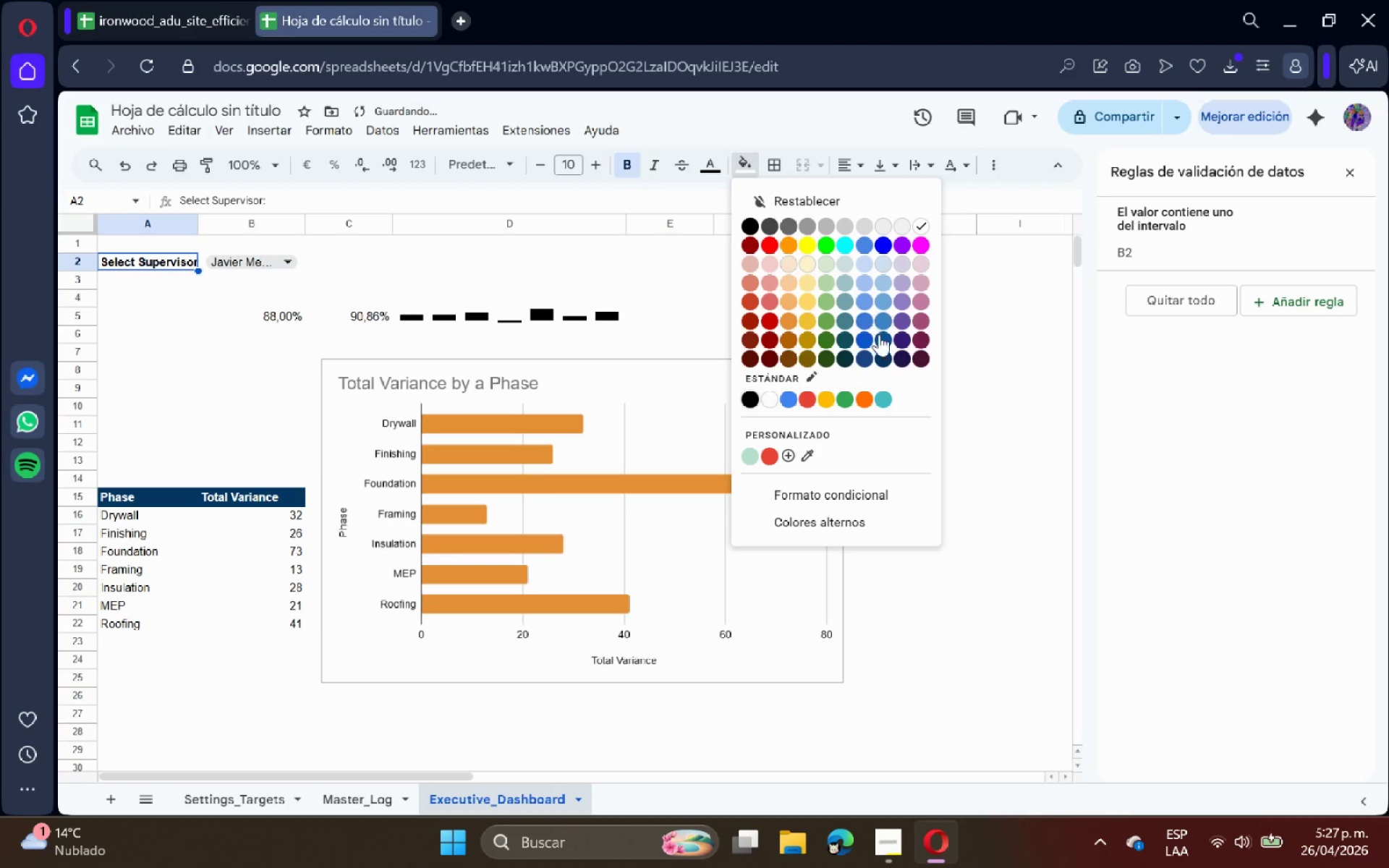 
left_click([883, 359])
 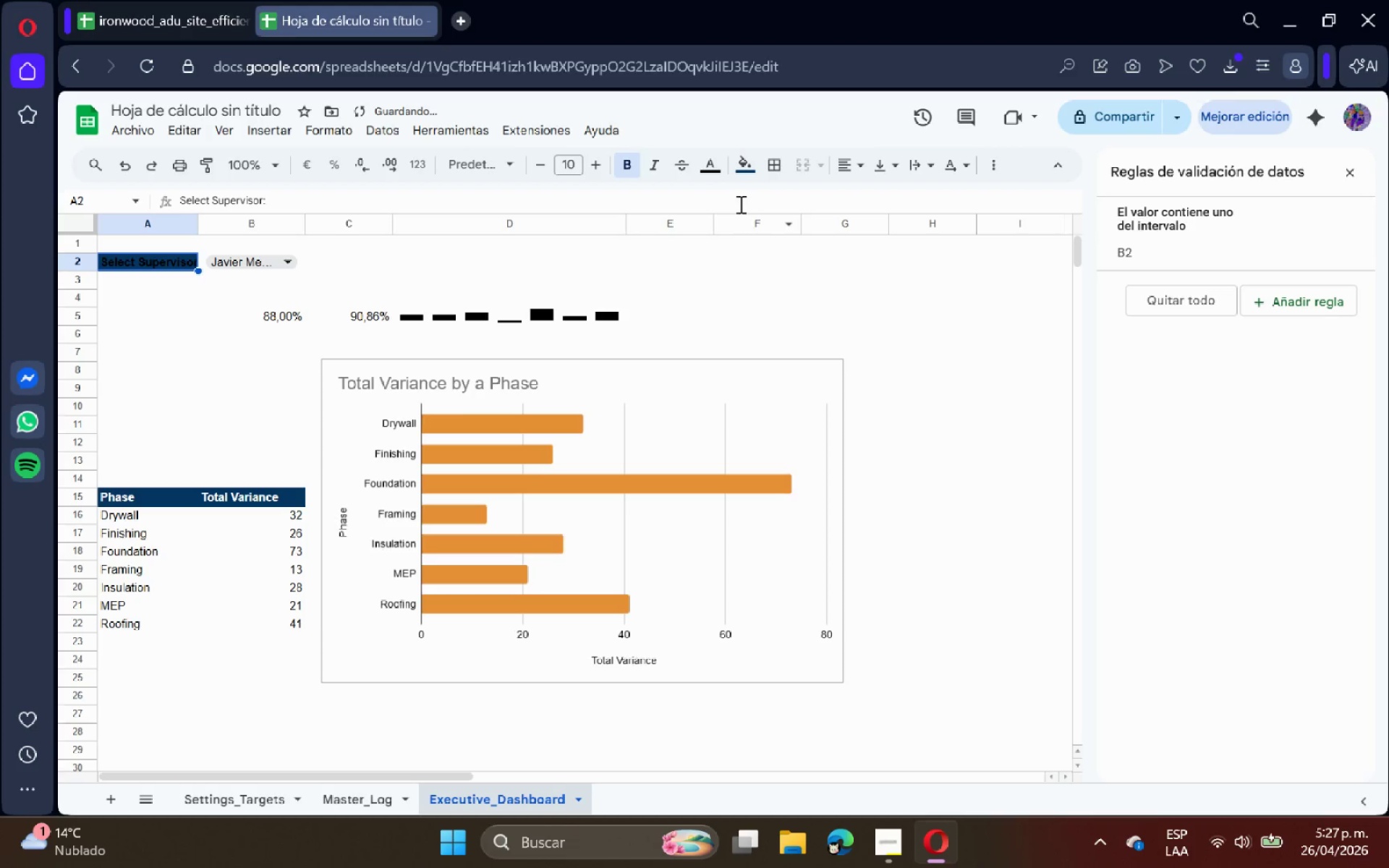 
left_click([708, 162])
 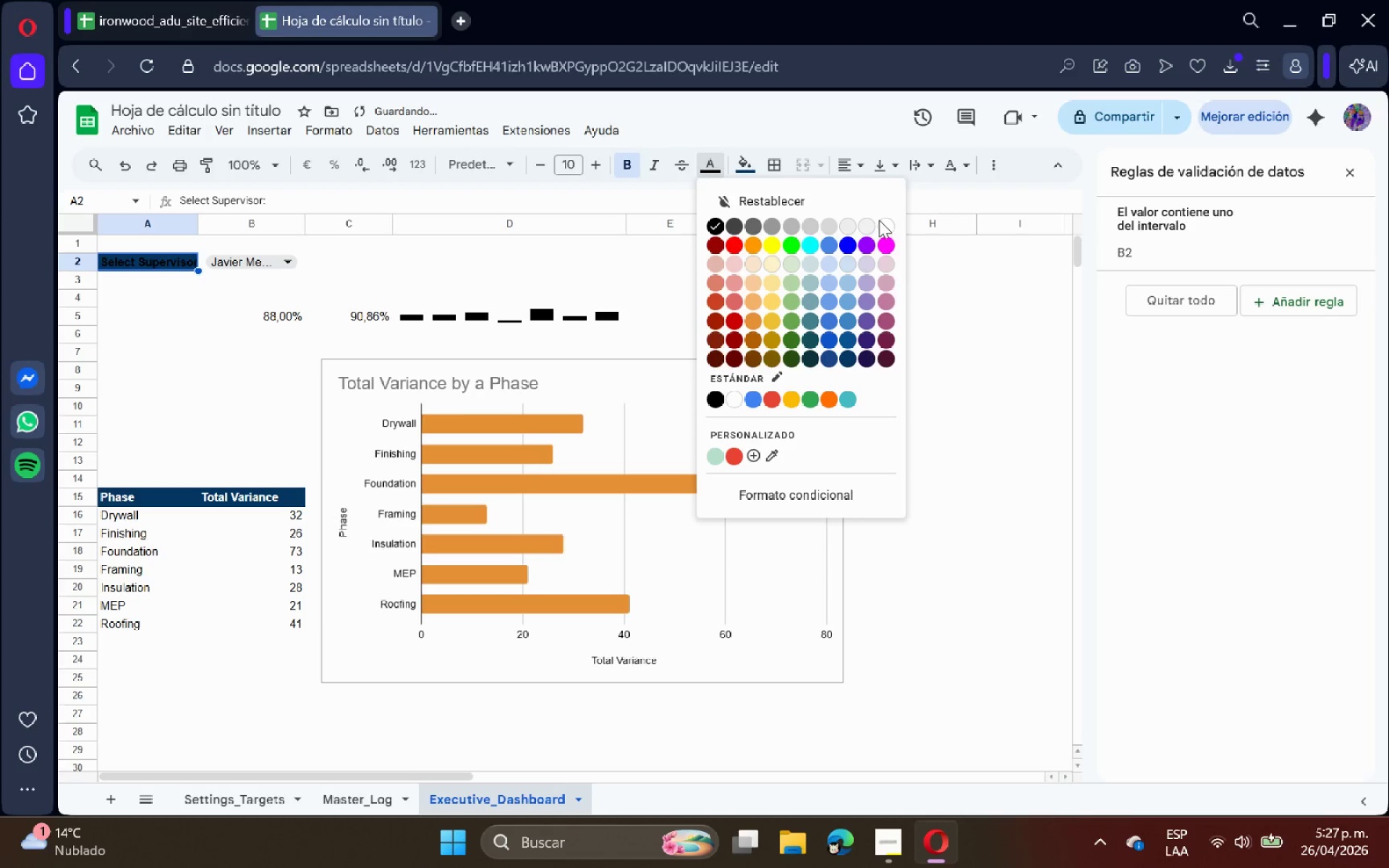 
left_click([888, 224])
 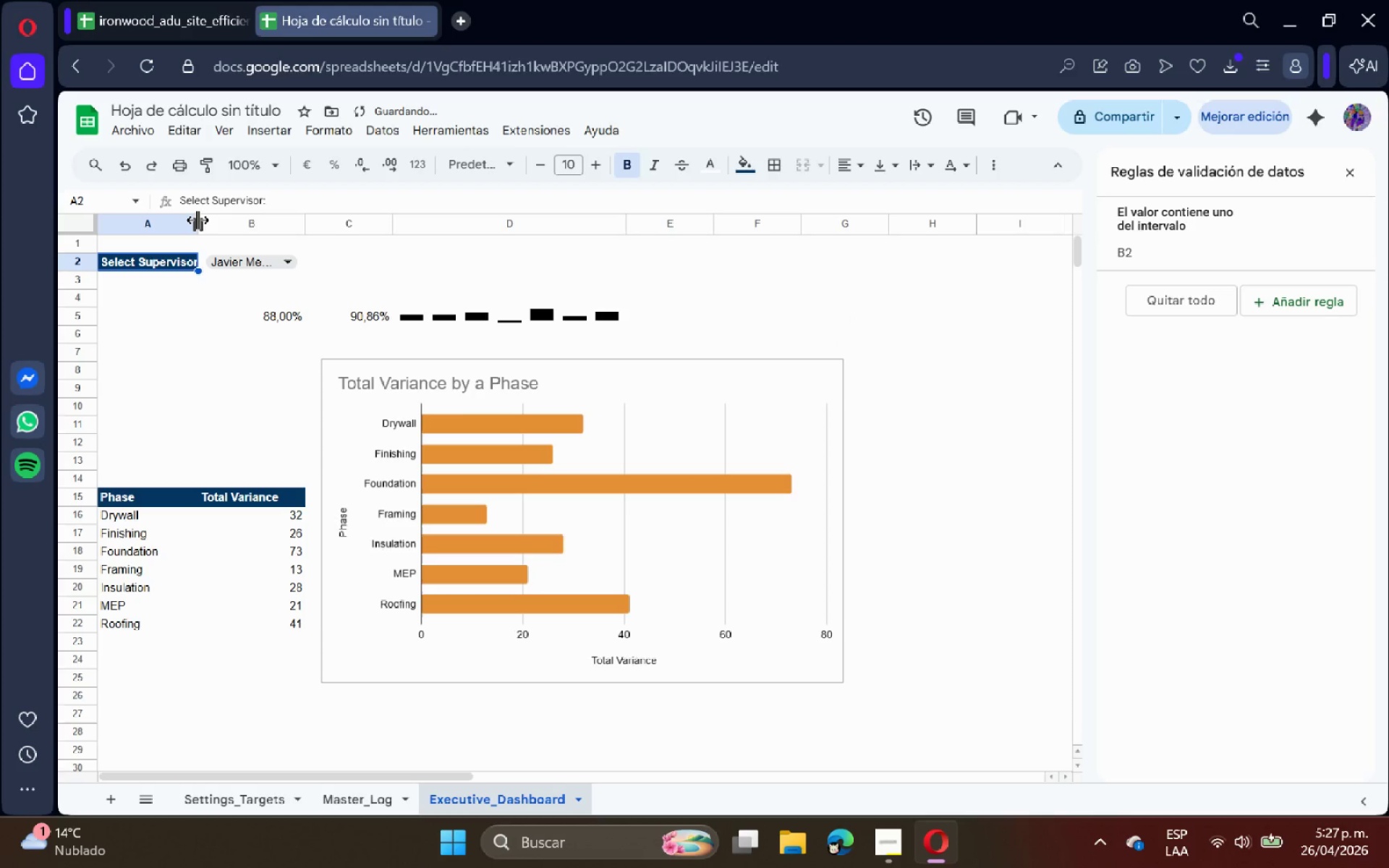 
double_click([200, 220])
 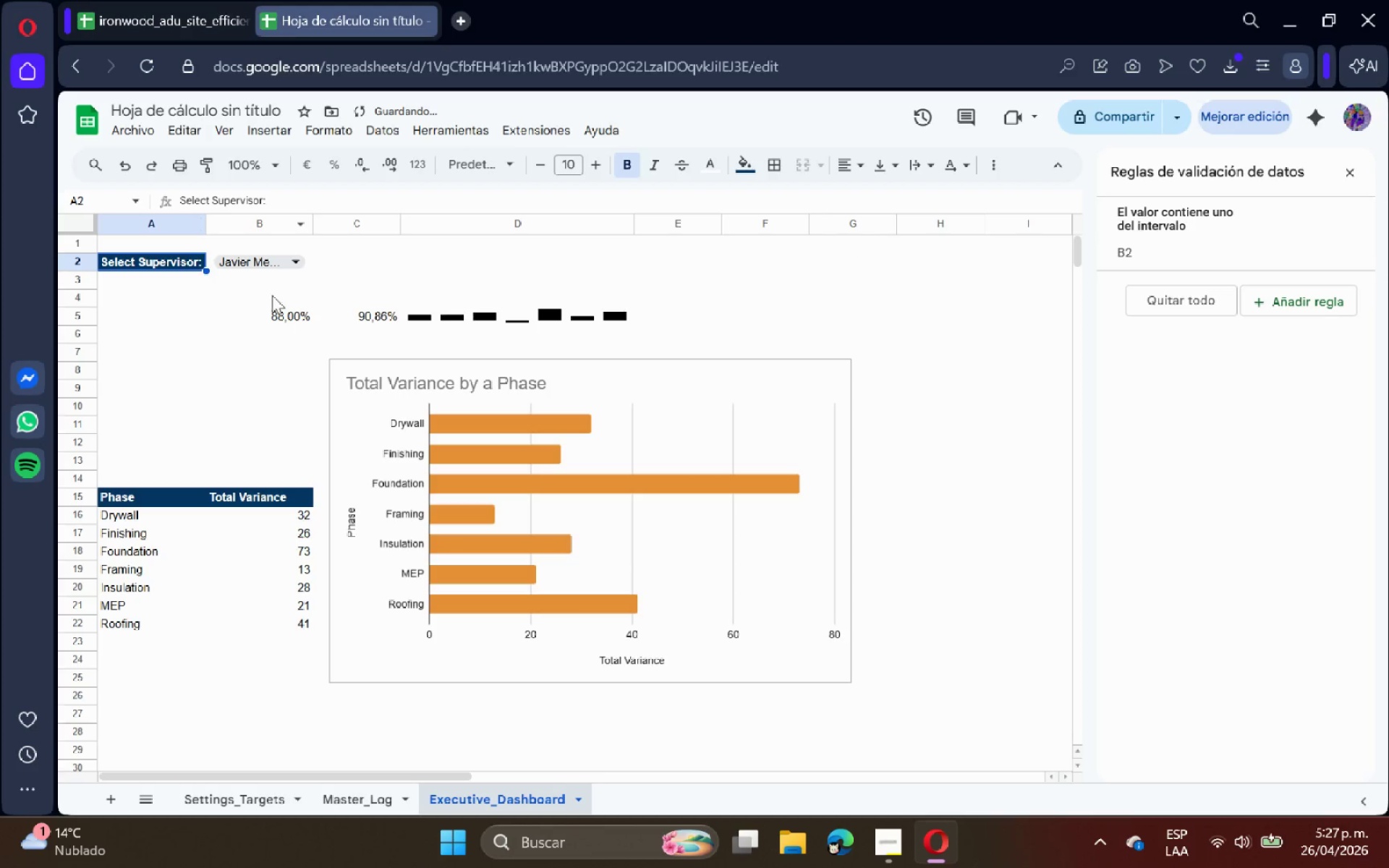 
left_click([276, 306])
 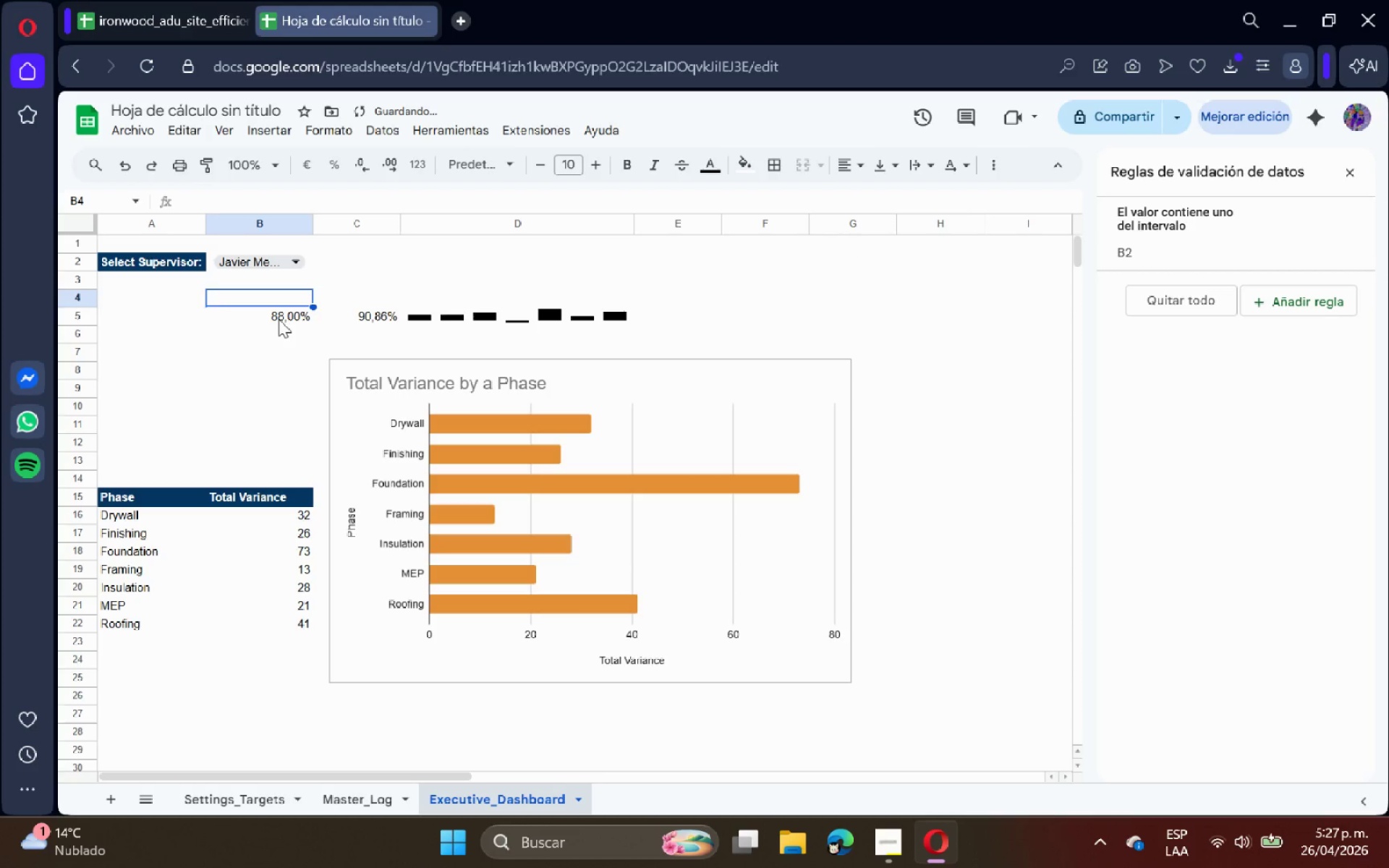 
left_click([279, 319])
 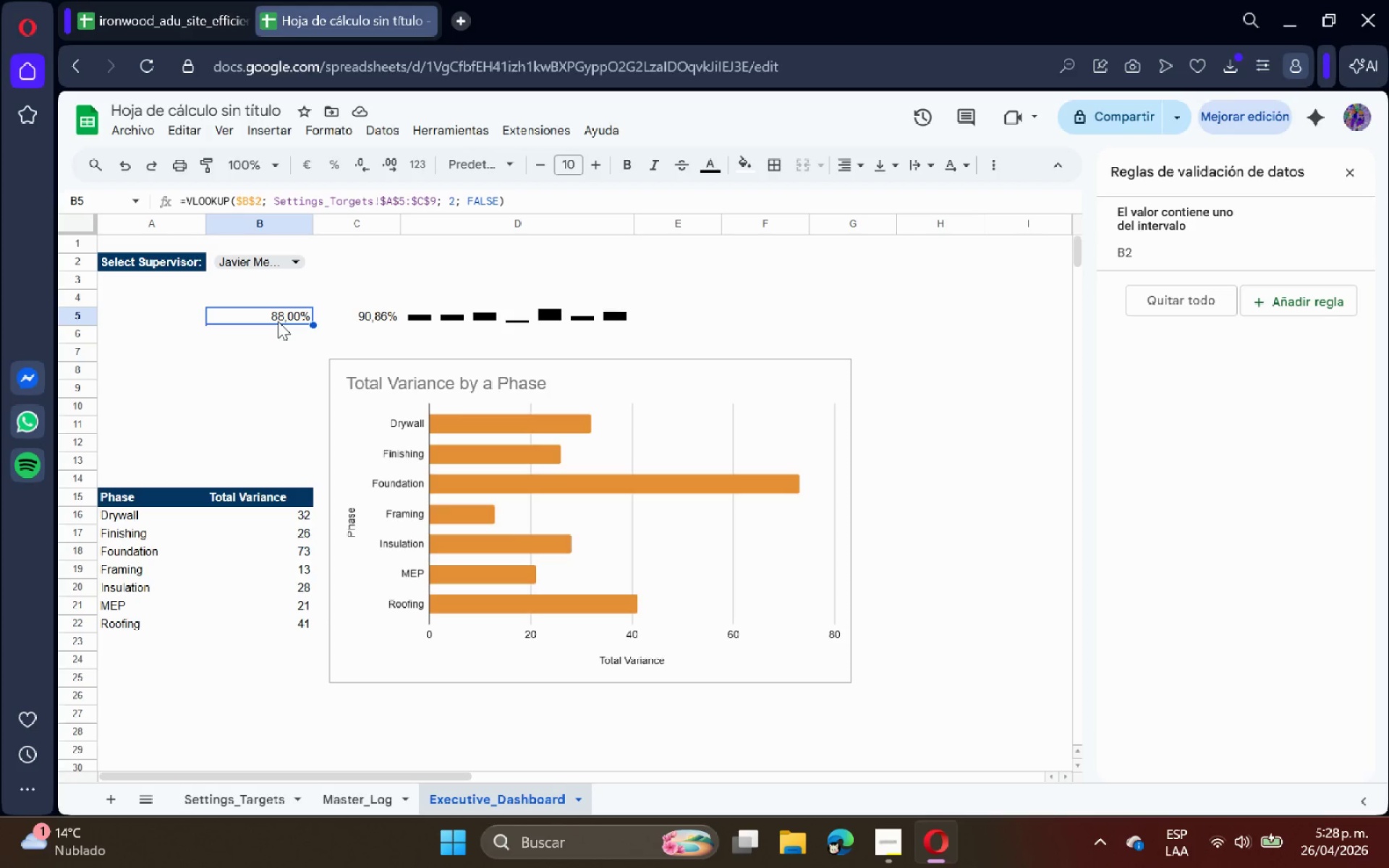 
wait(37.95)
 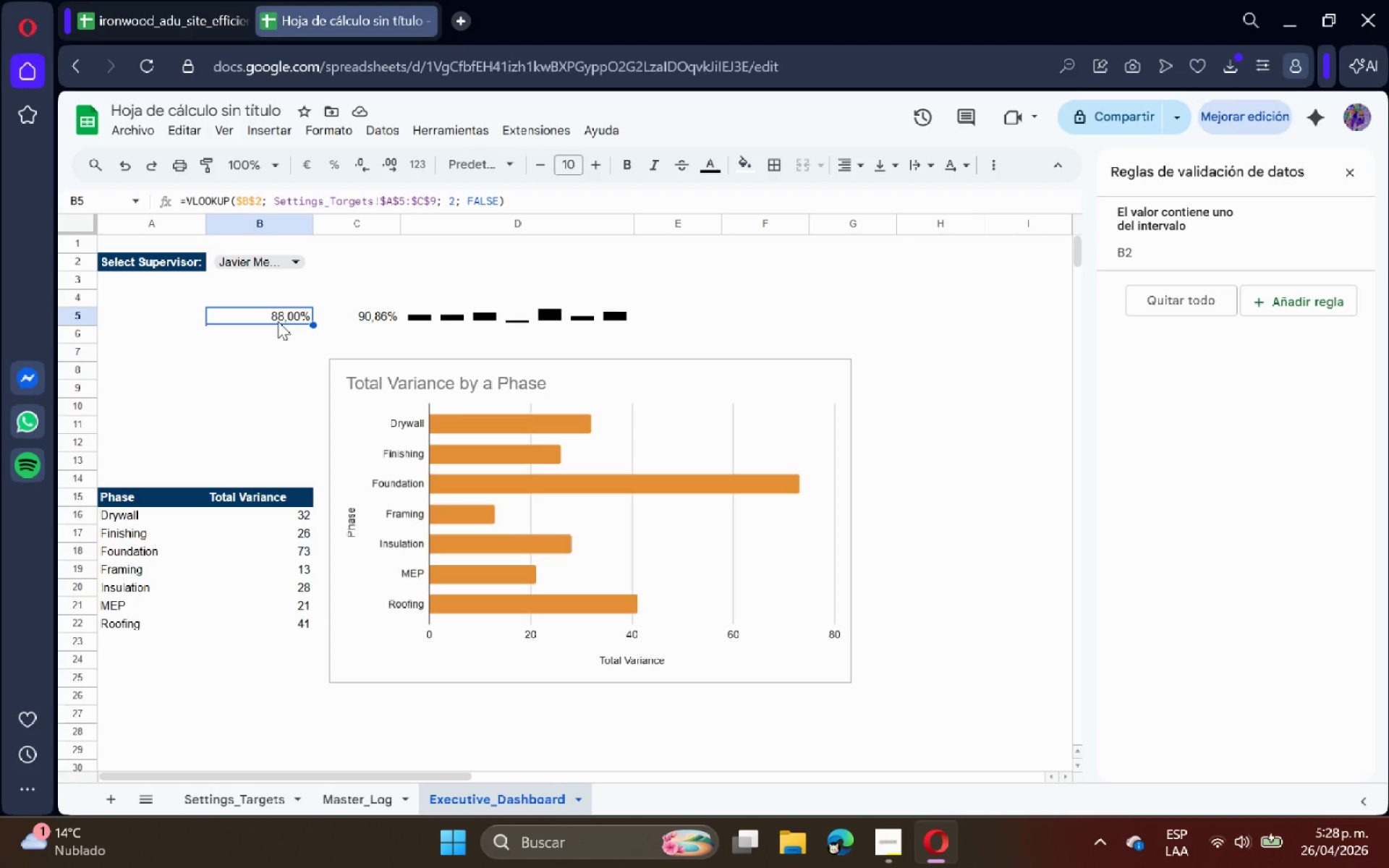 
left_click([154, 262])
 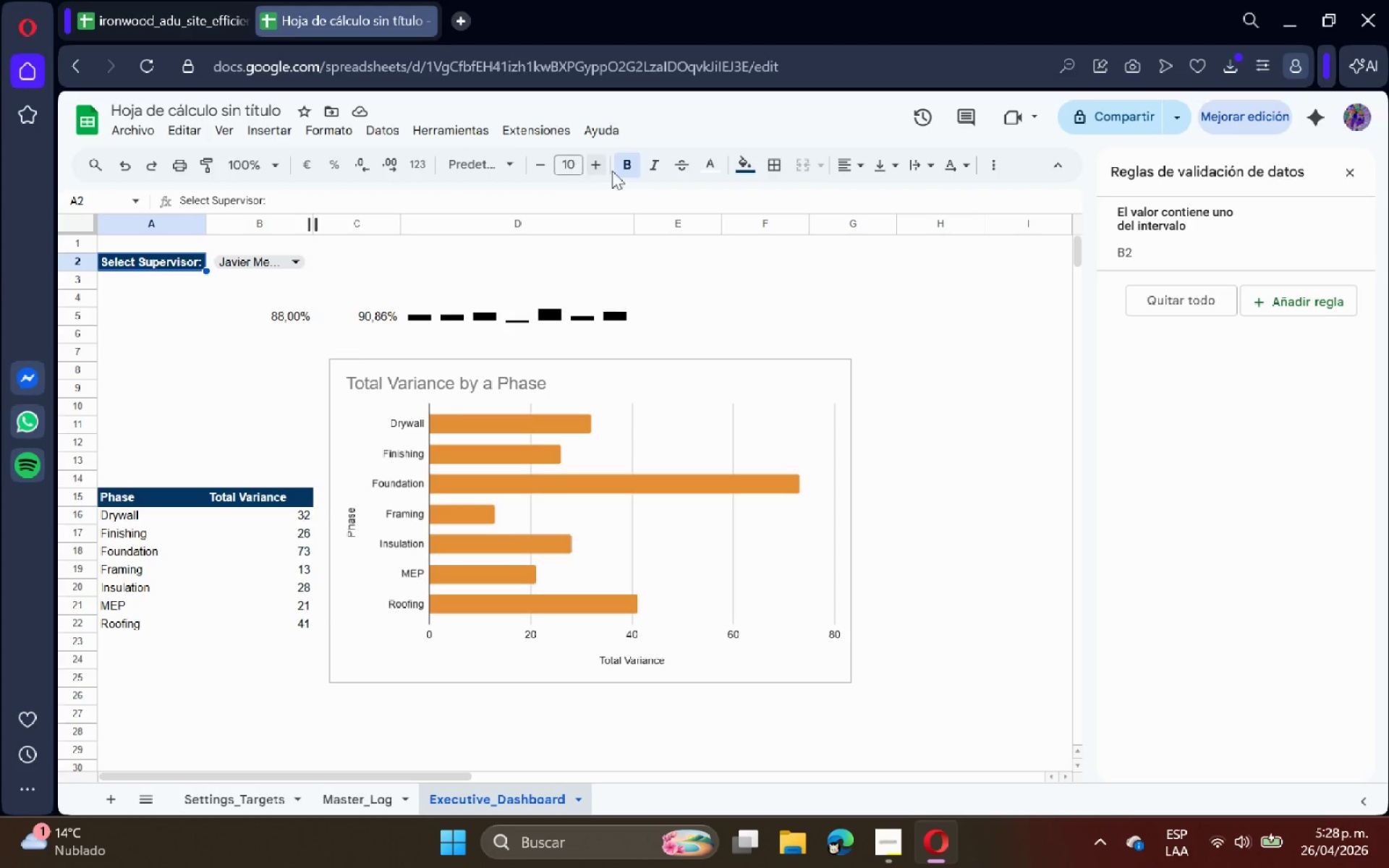 
left_click([600, 166])
 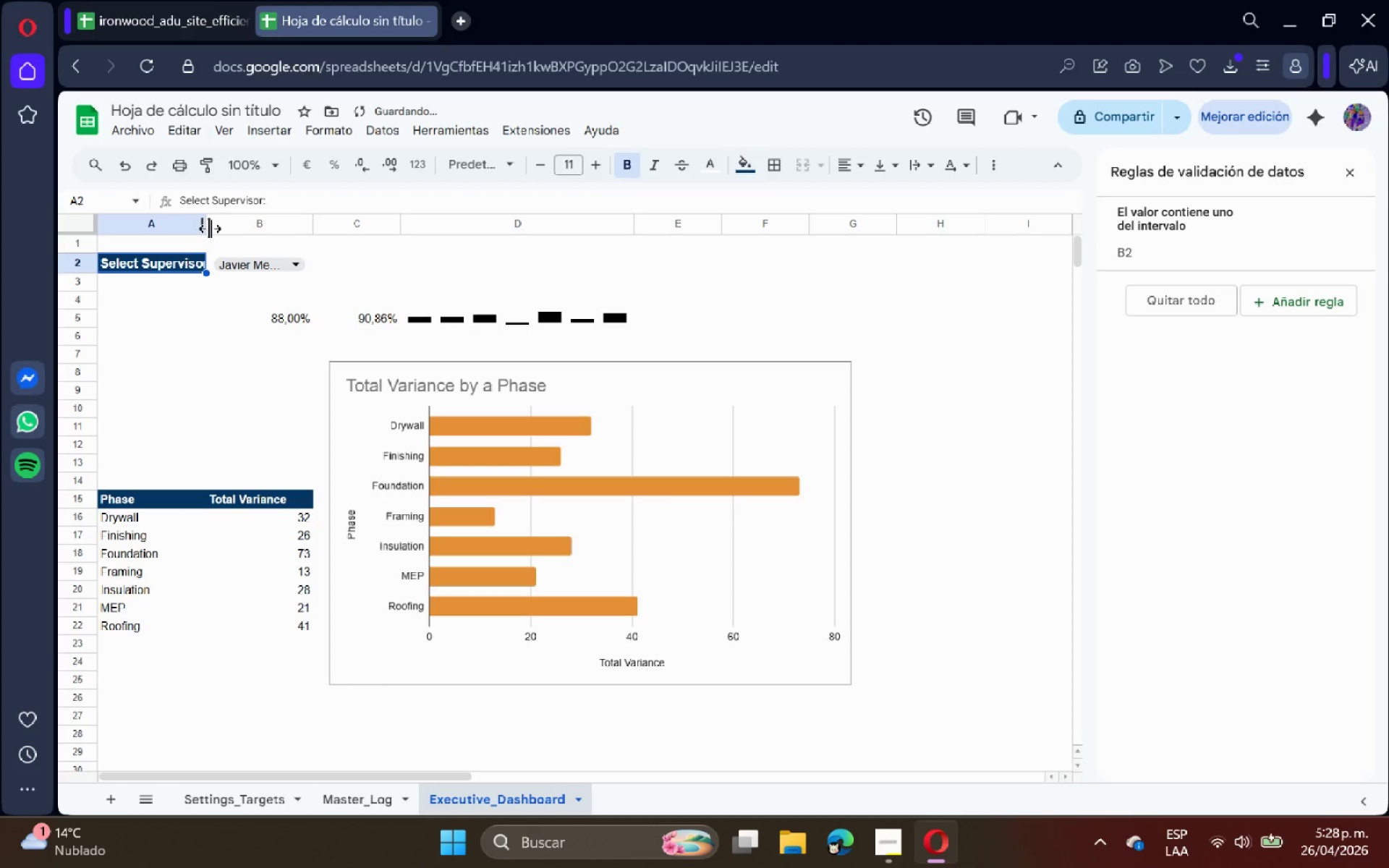 
double_click([210, 229])
 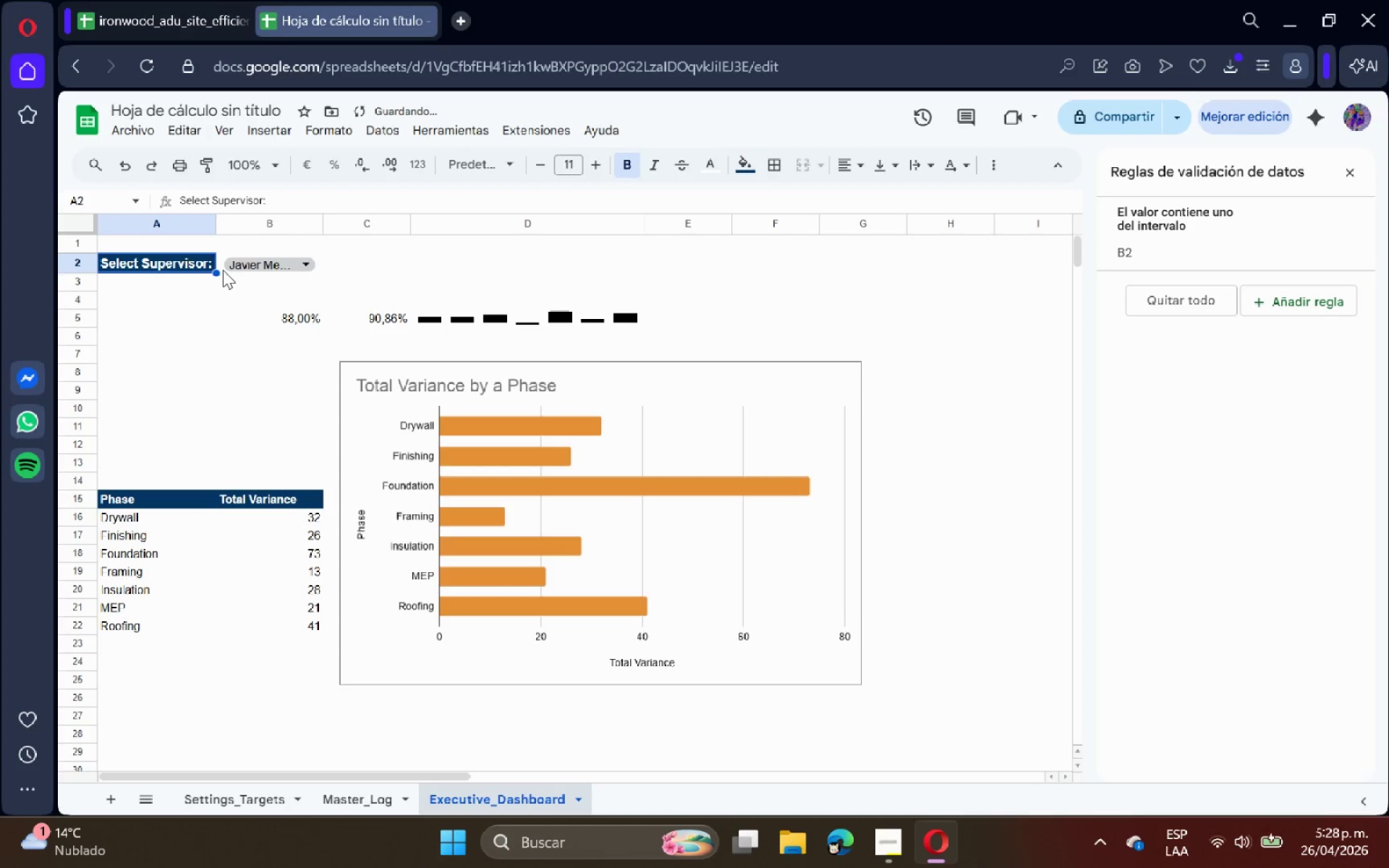 
left_click([222, 270])
 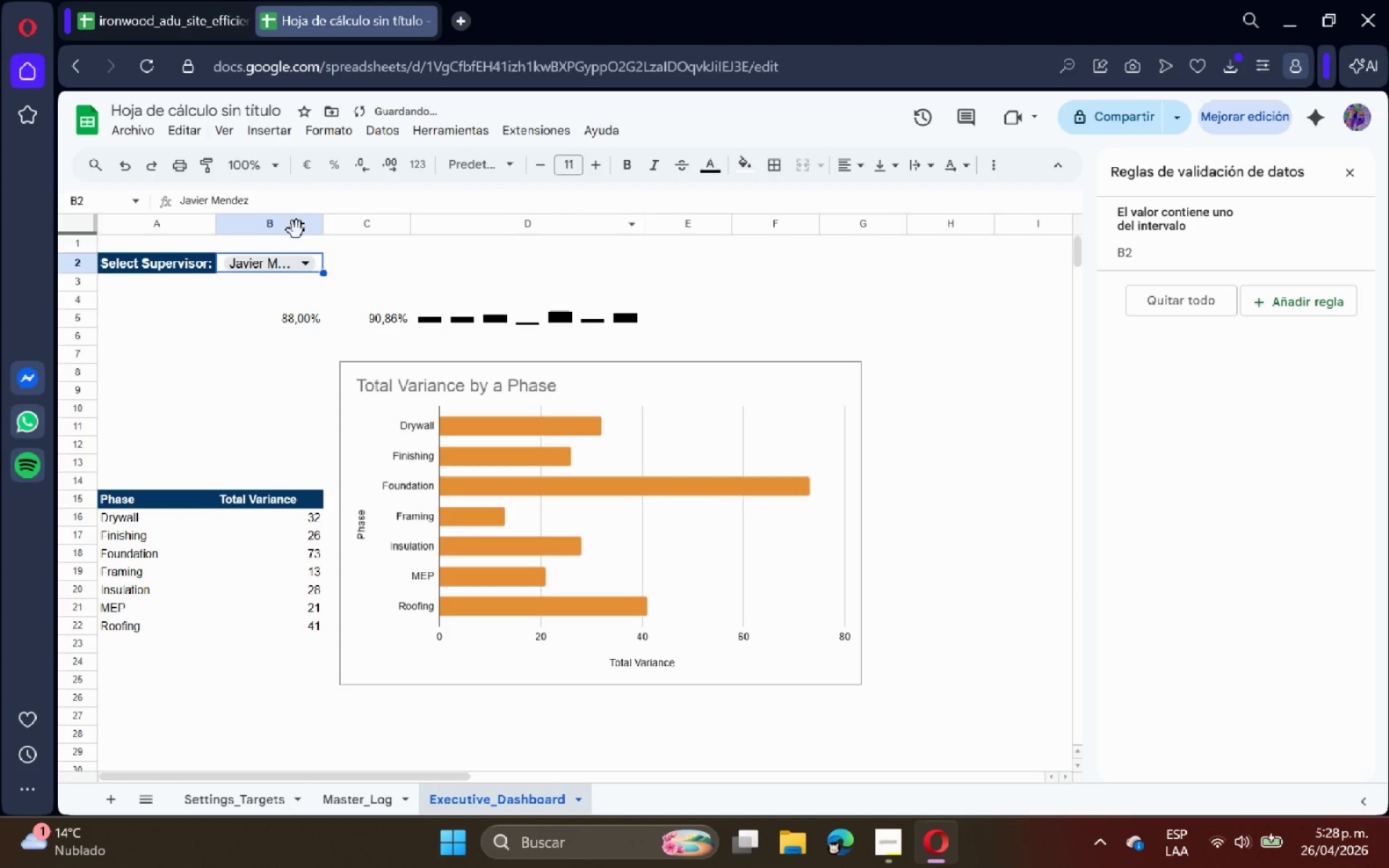 
double_click([323, 221])
 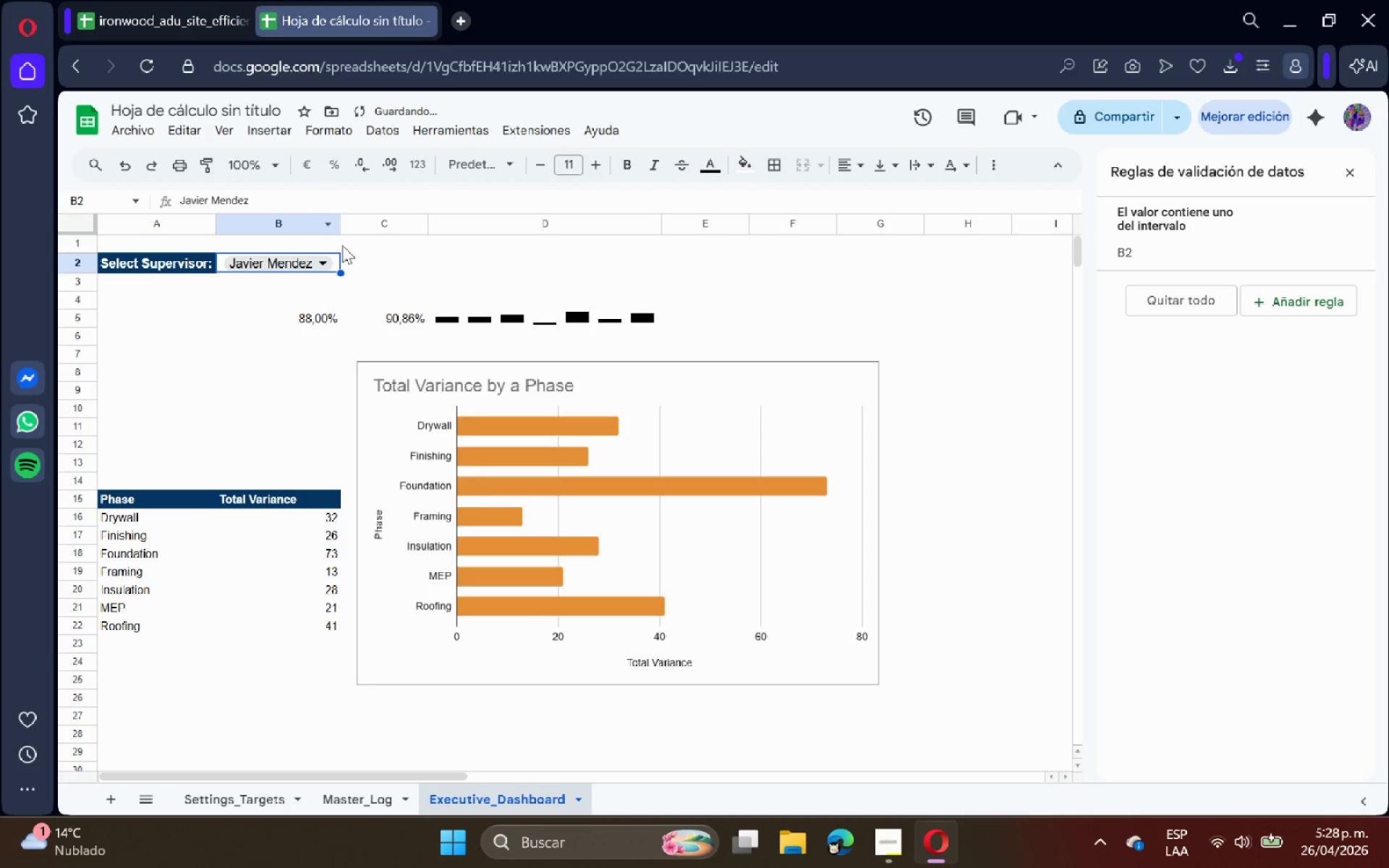 
triple_click([346, 250])
 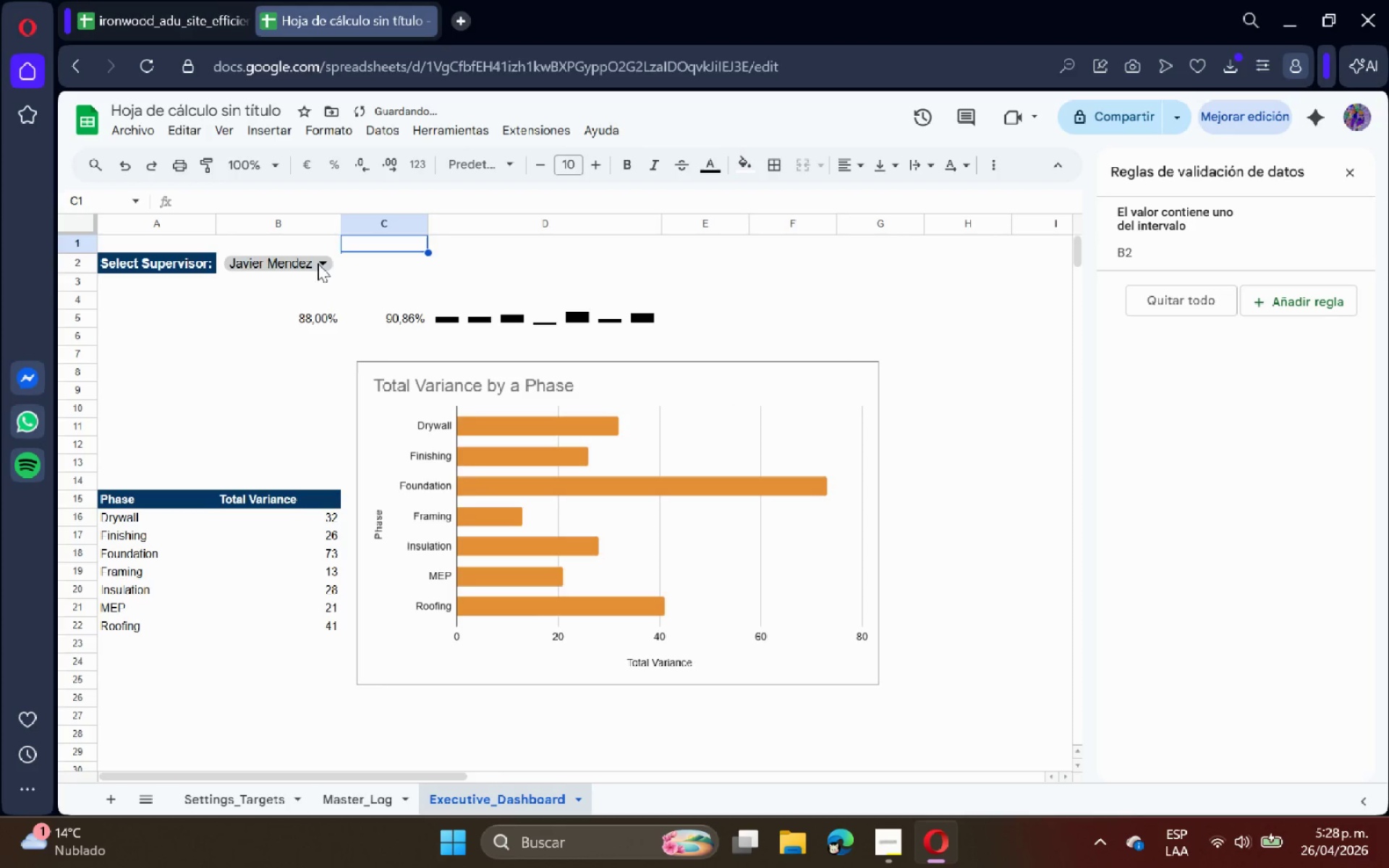 
triple_click([311, 265])
 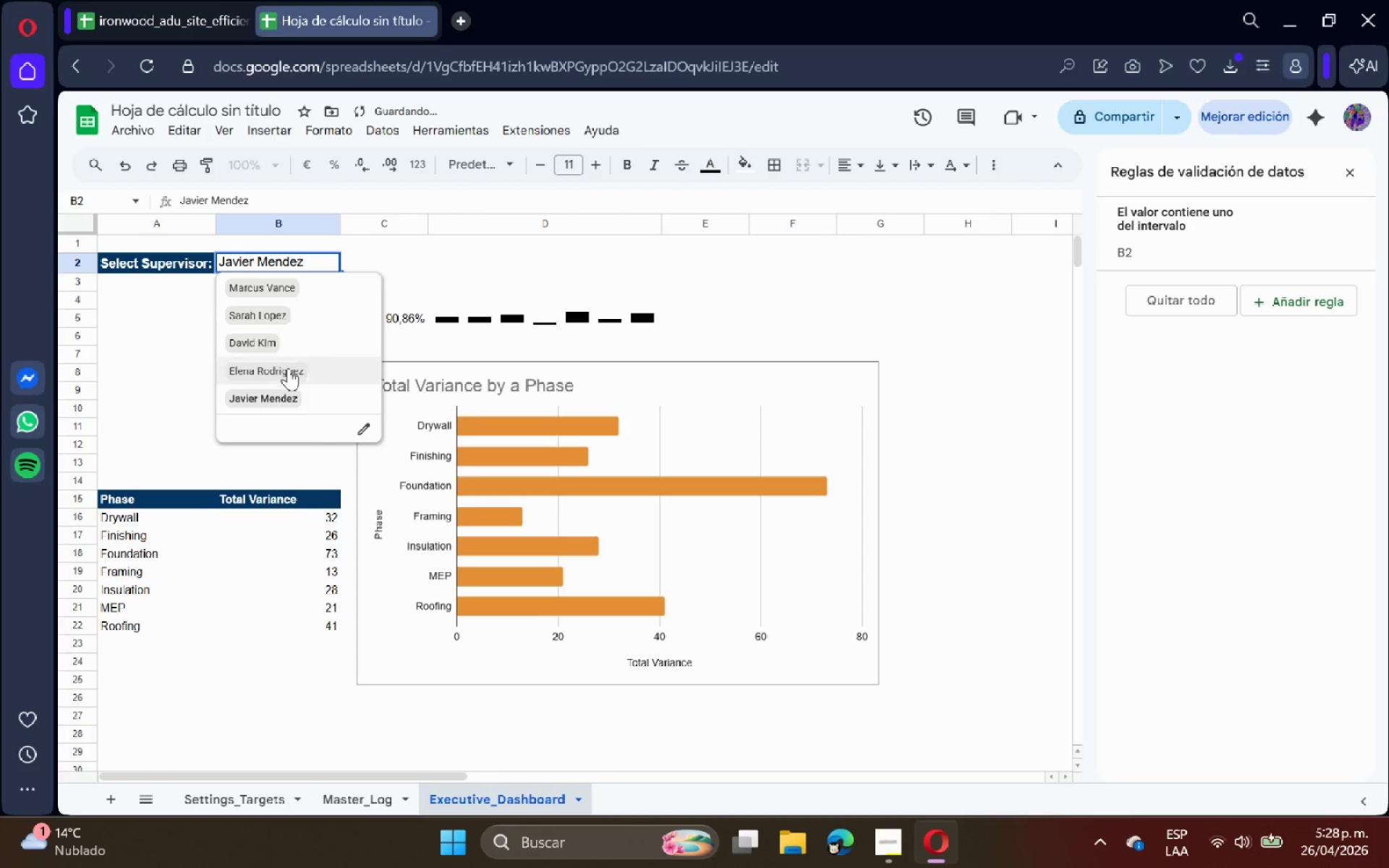 
left_click([287, 368])
 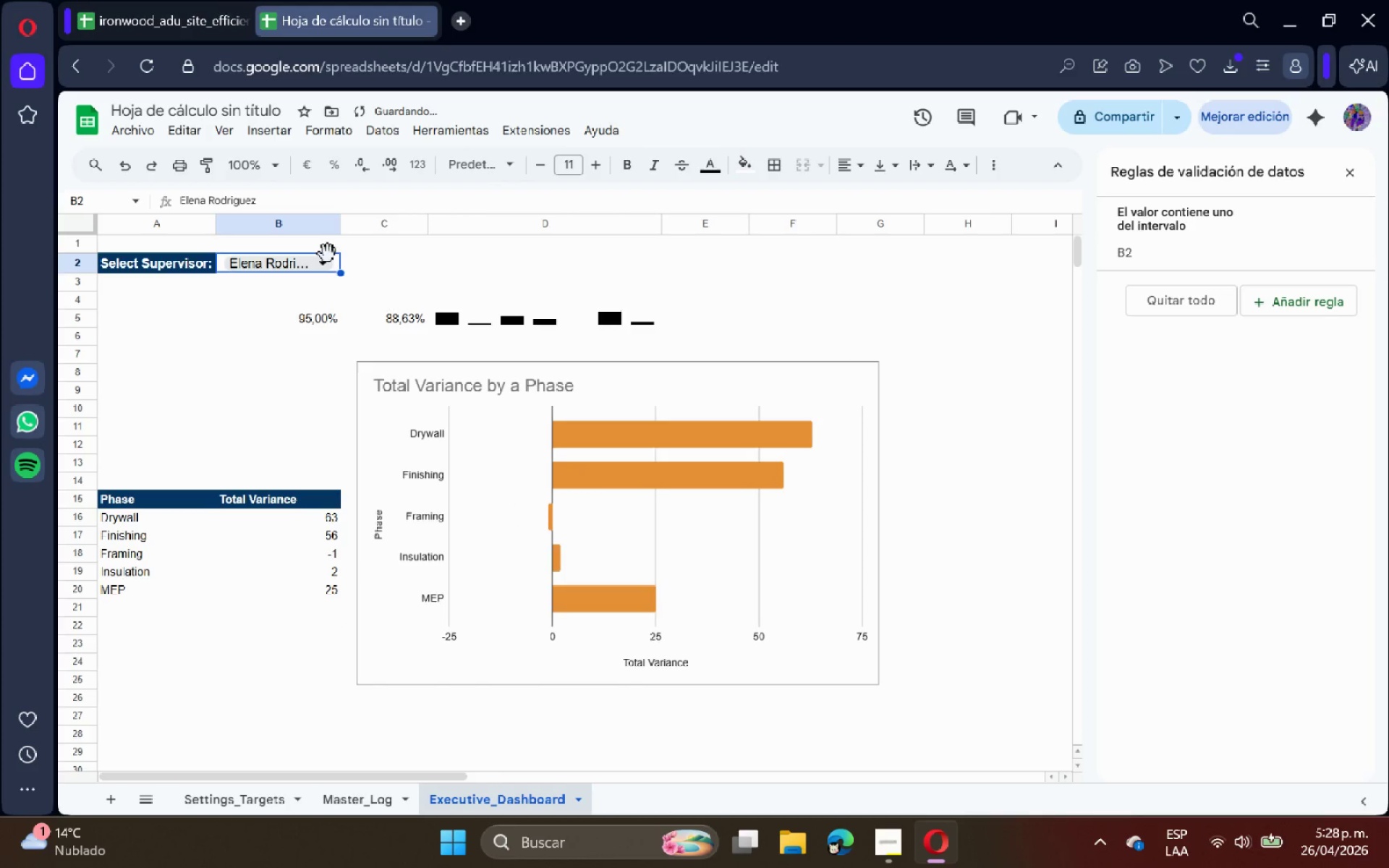 
left_click([322, 262])
 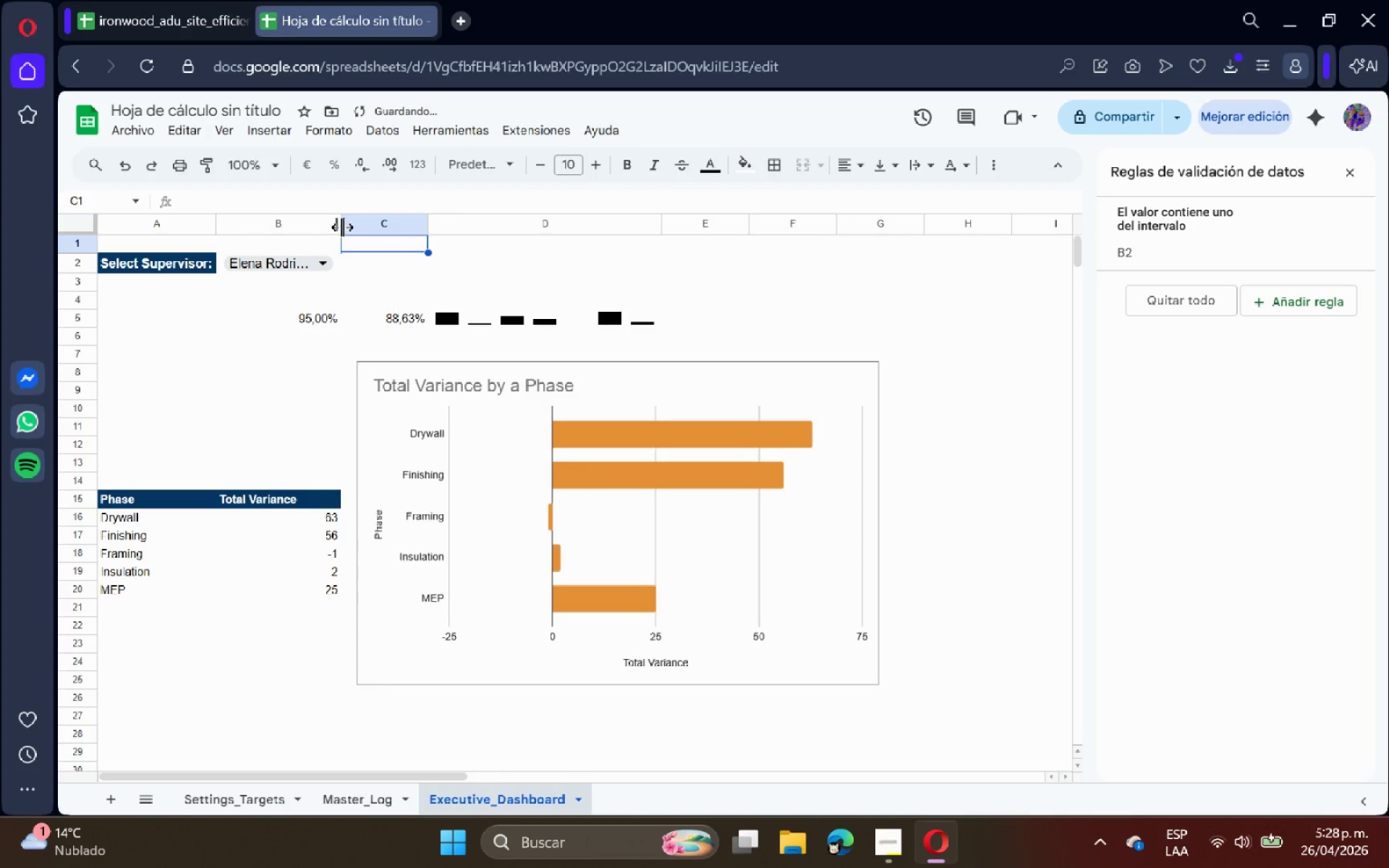 
double_click([341, 227])
 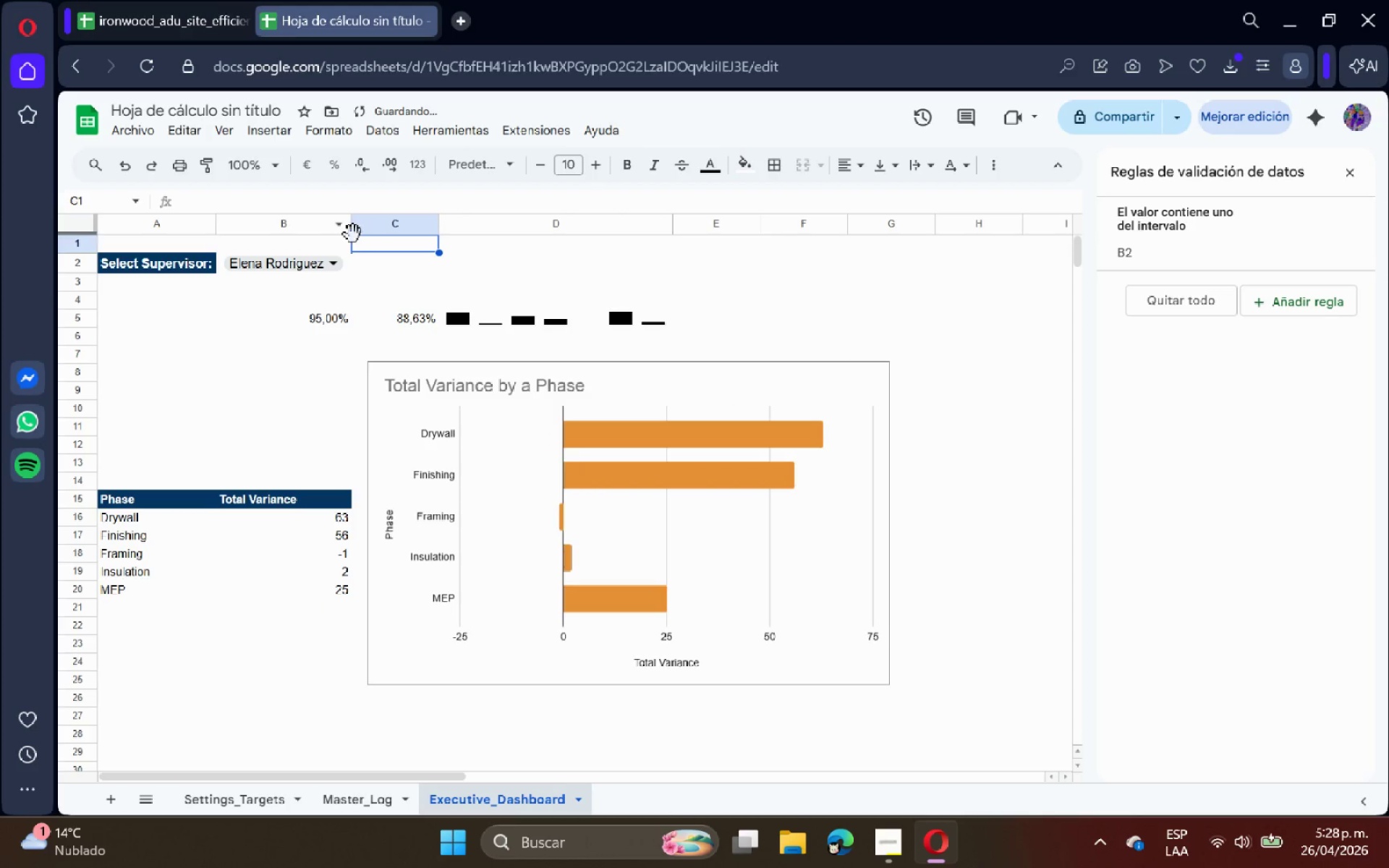 
left_click([364, 247])
 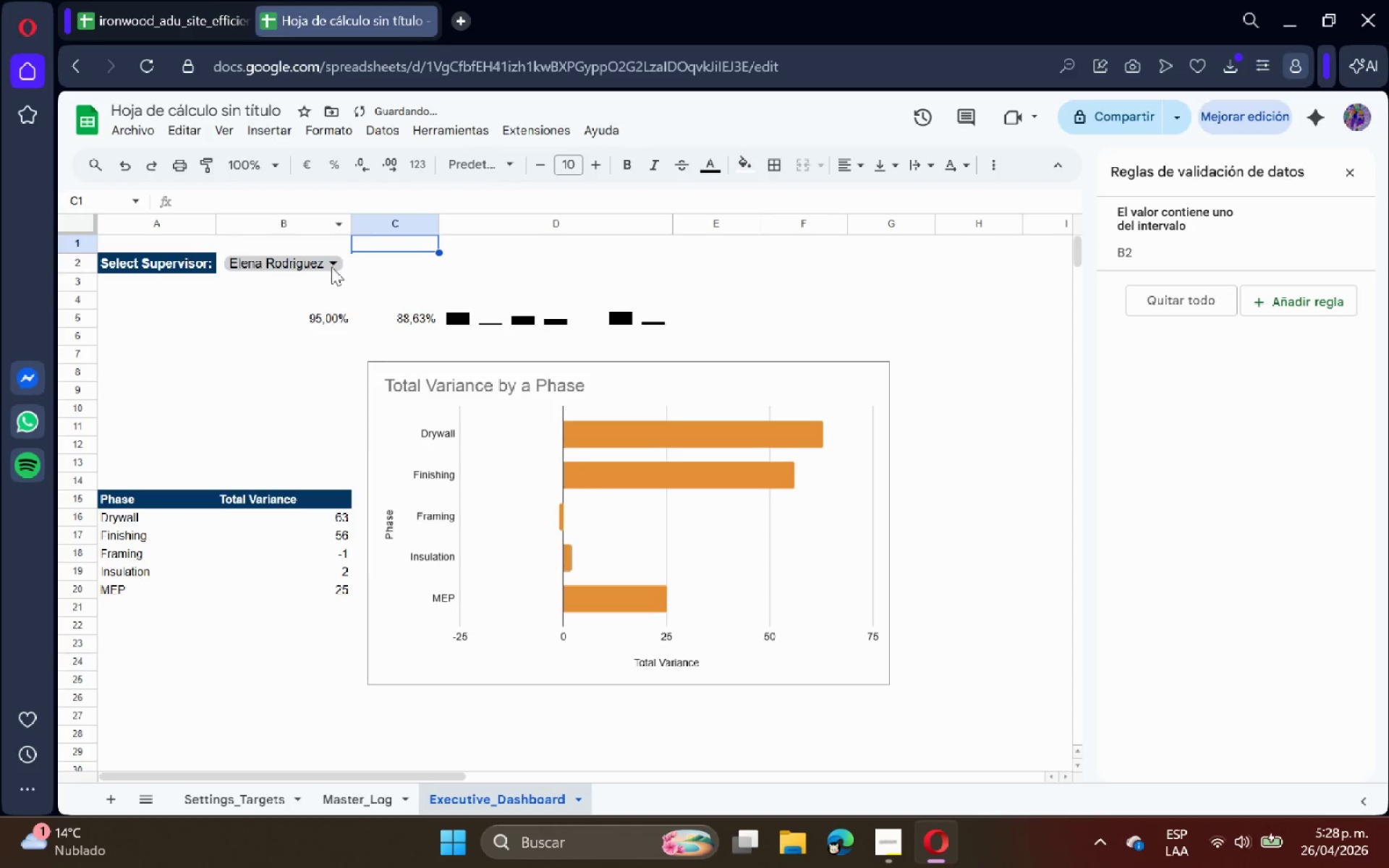 
left_click([331, 267])
 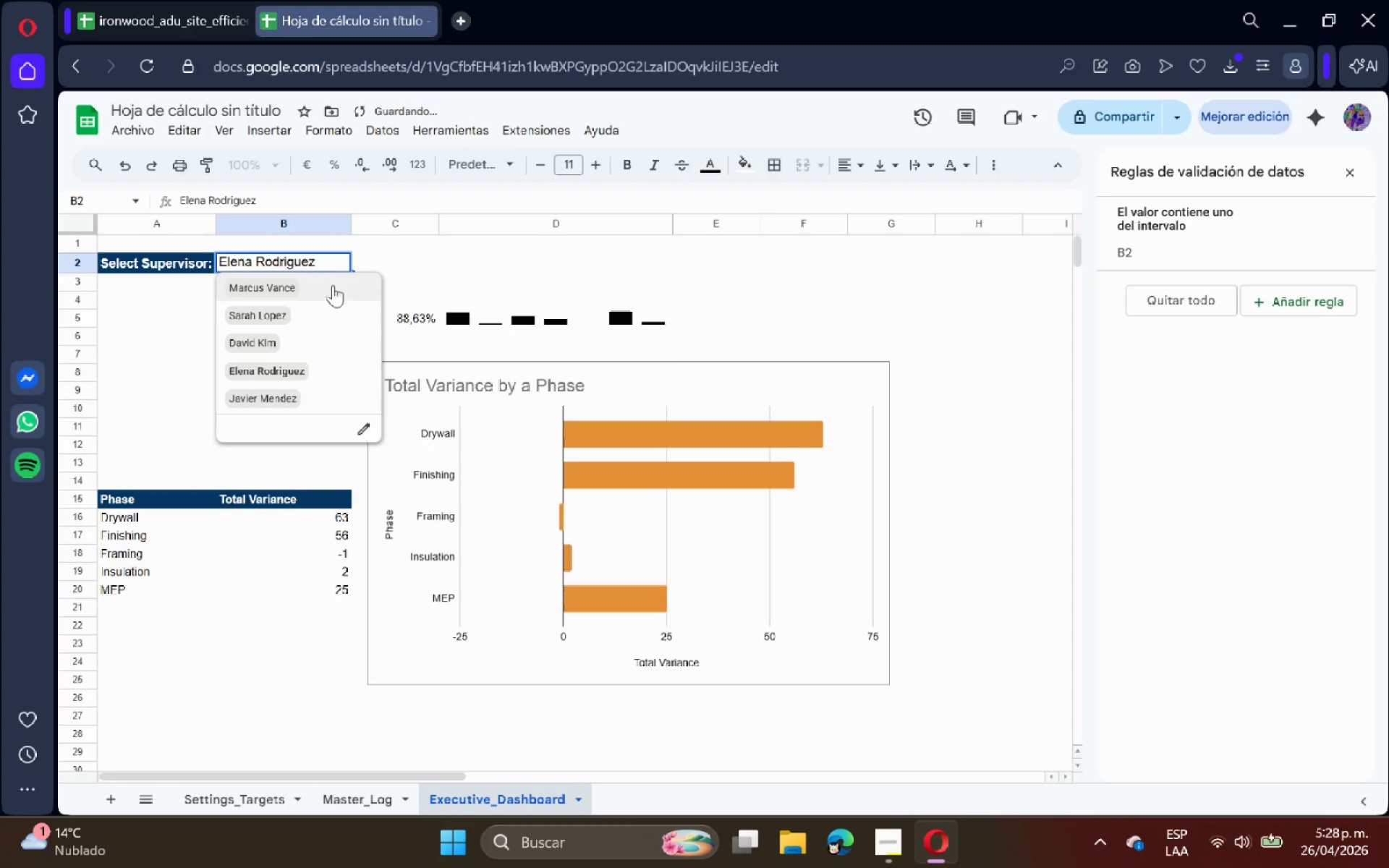 
left_click([333, 285])
 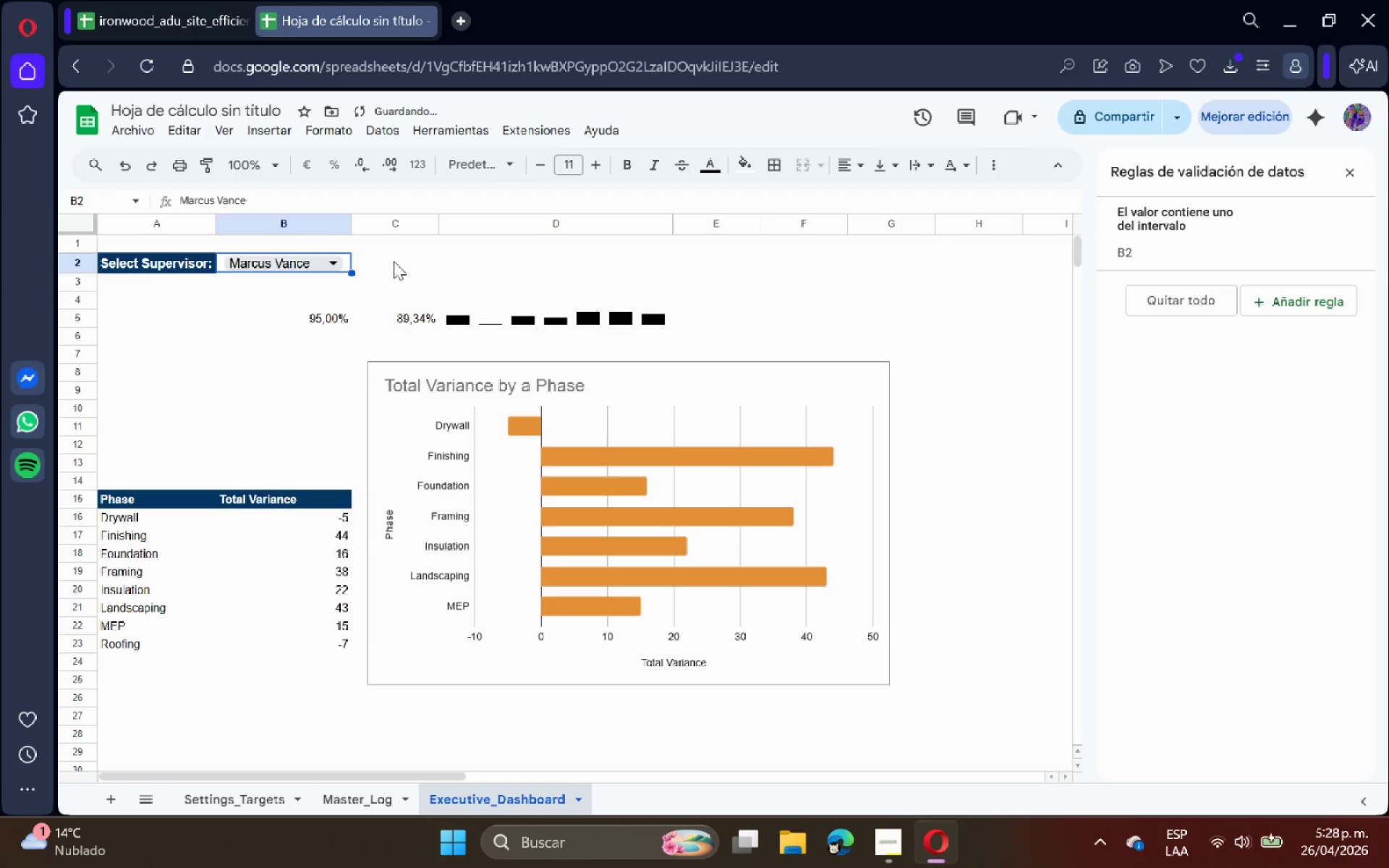 
left_click([412, 261])
 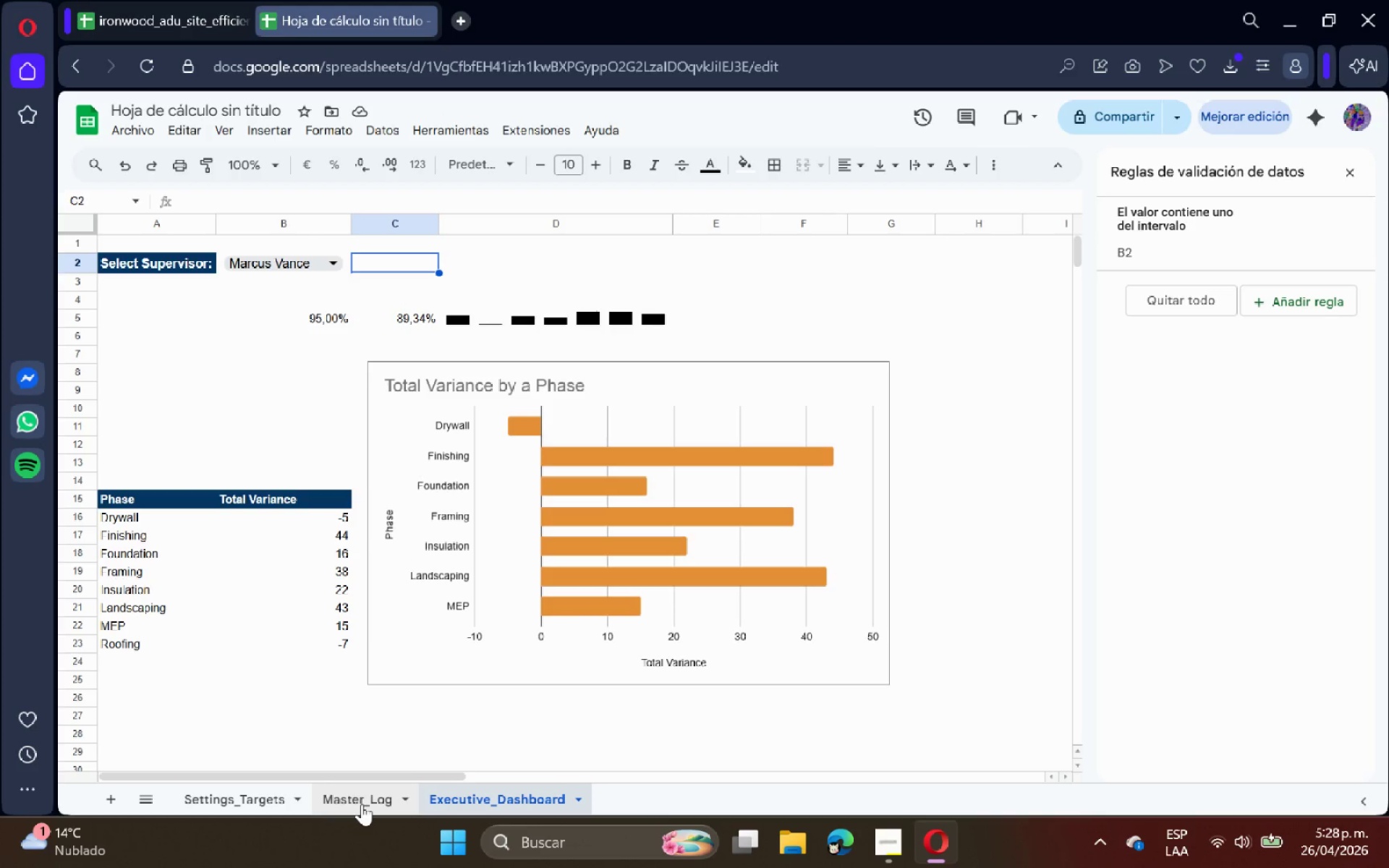 
wait(7.17)
 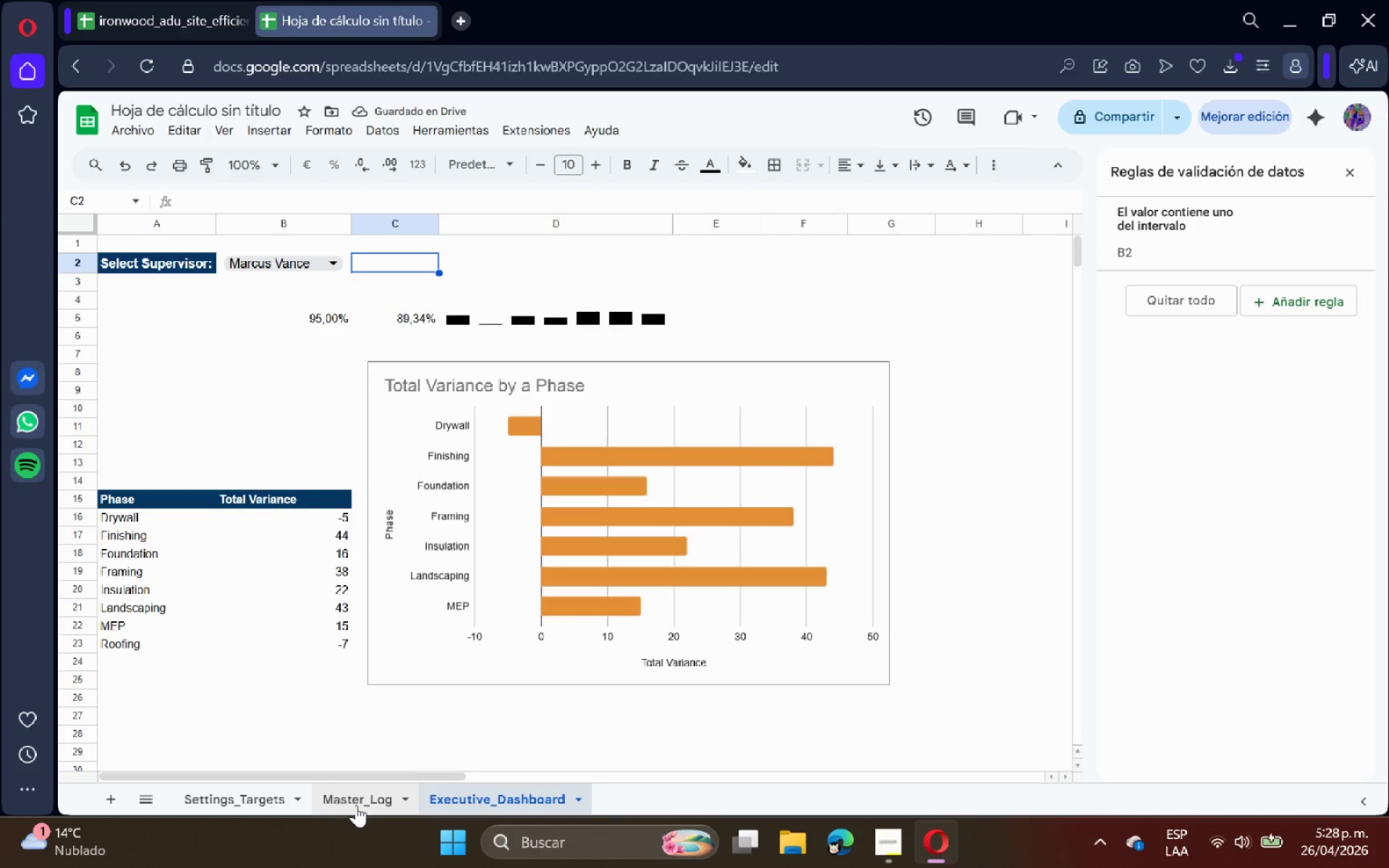 
left_click([279, 446])
 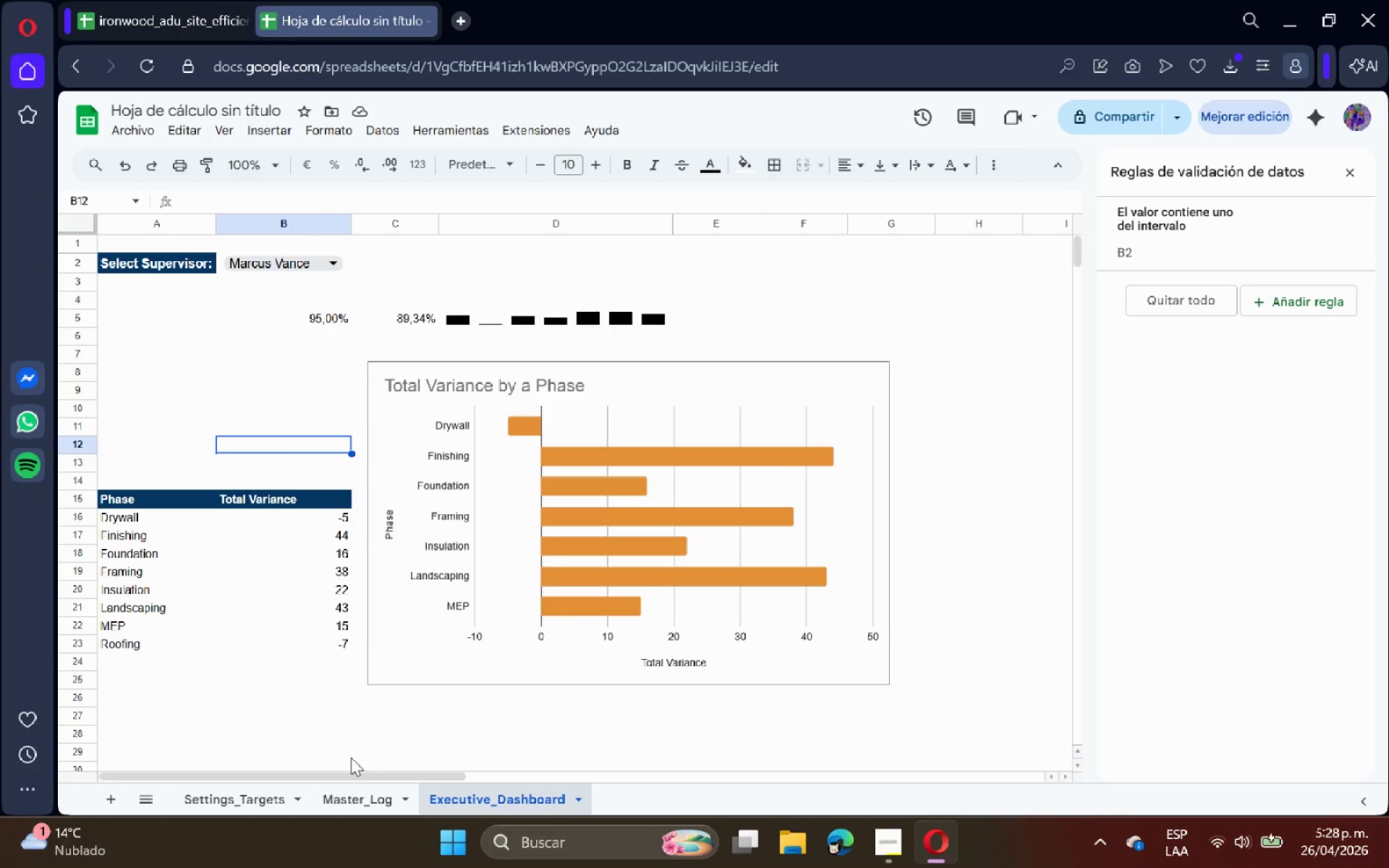 
left_click([355, 791])
 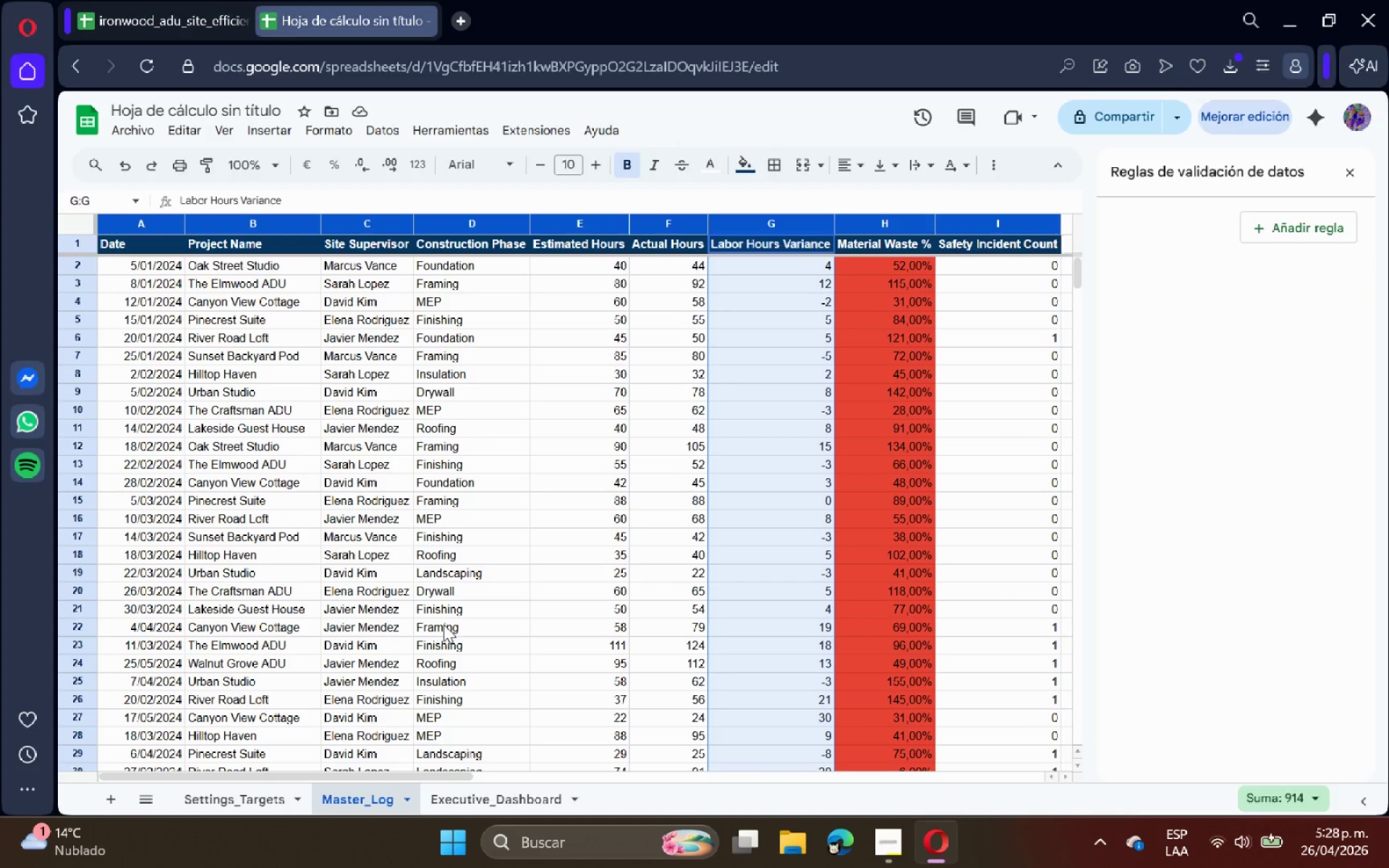 
left_click([490, 563])
 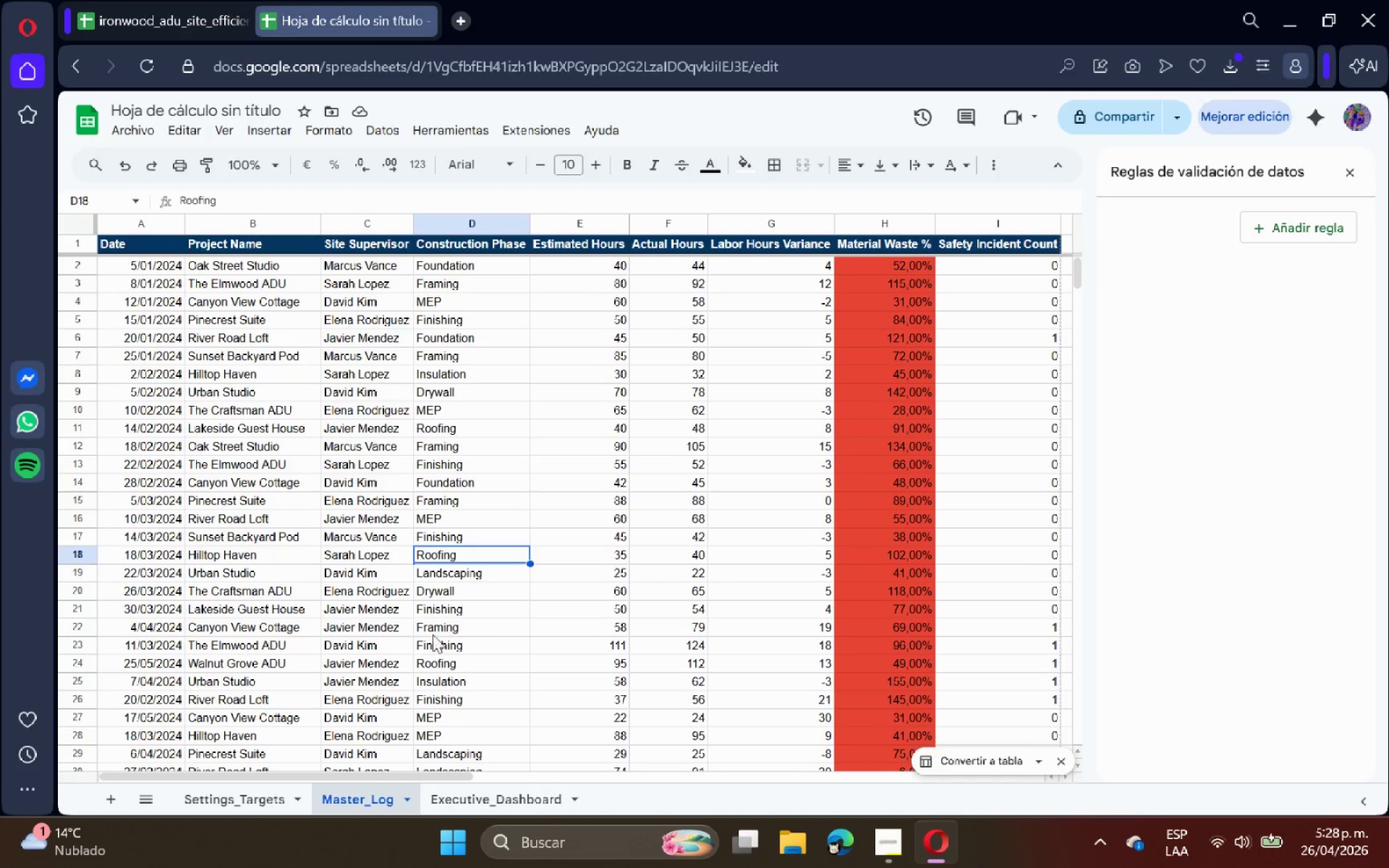 
scroll: coordinate [427, 644], scroll_direction: down, amount: 1.0
 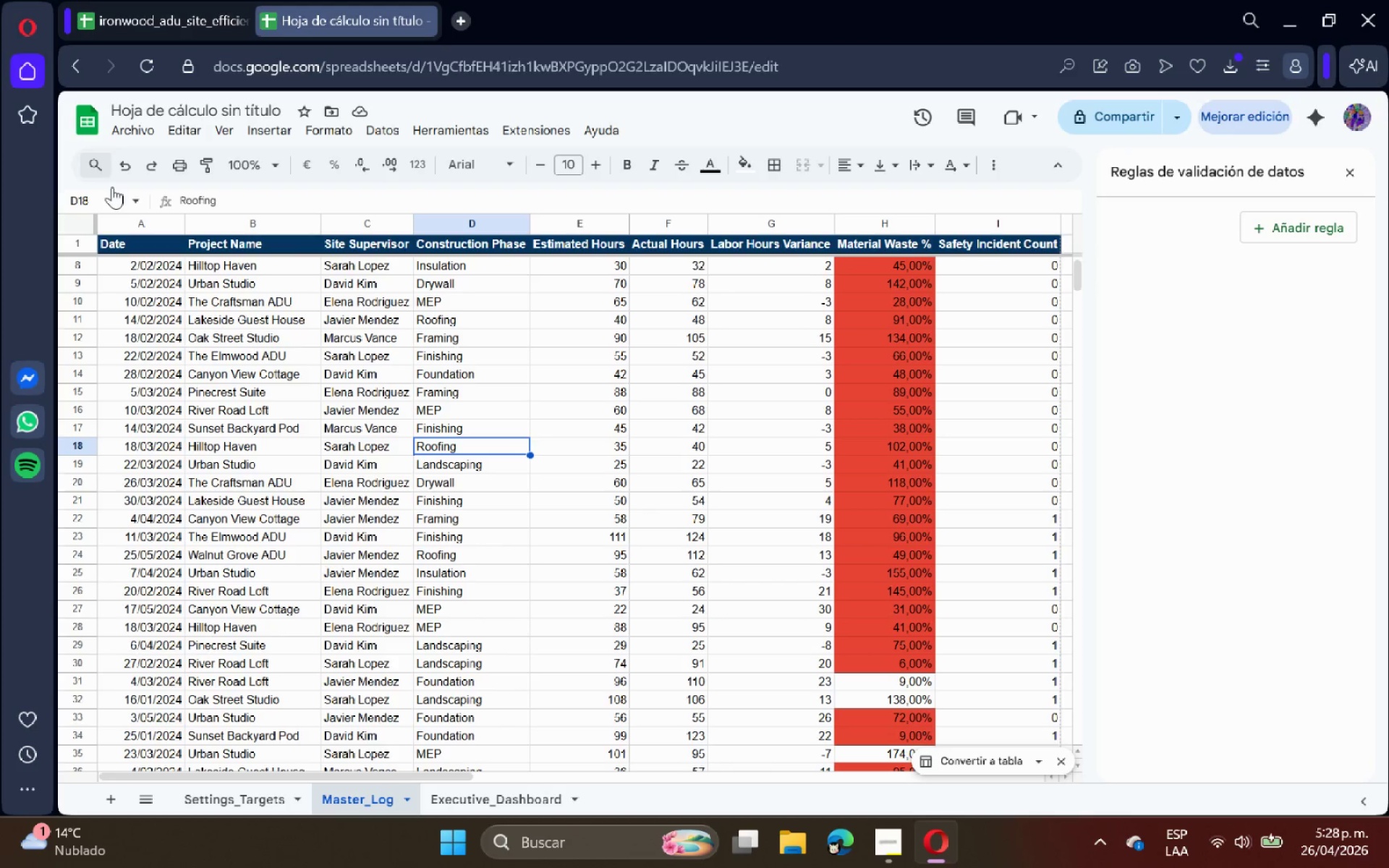 
scroll: coordinate [202, 370], scroll_direction: up, amount: 5.0
 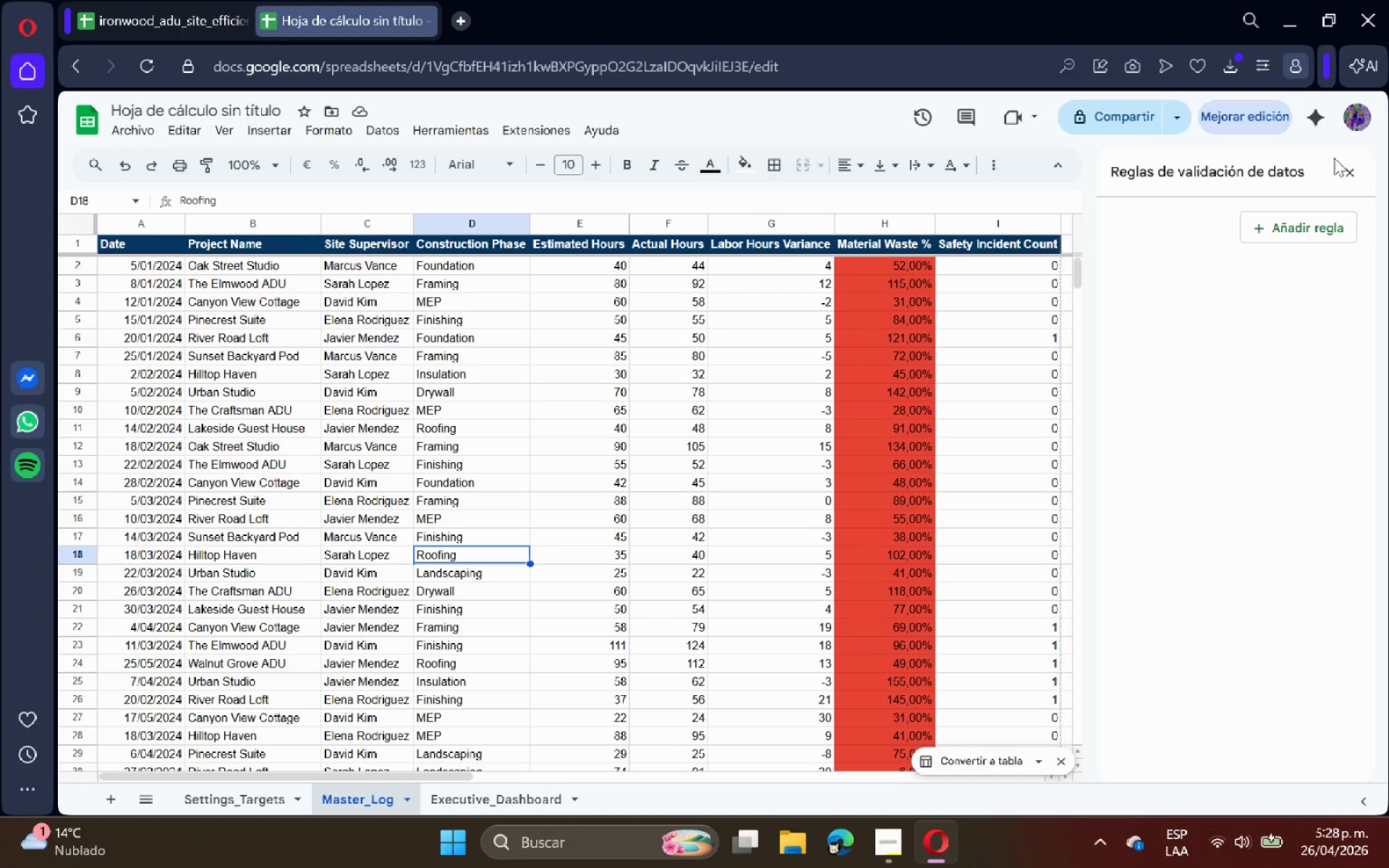 
left_click([1346, 169])
 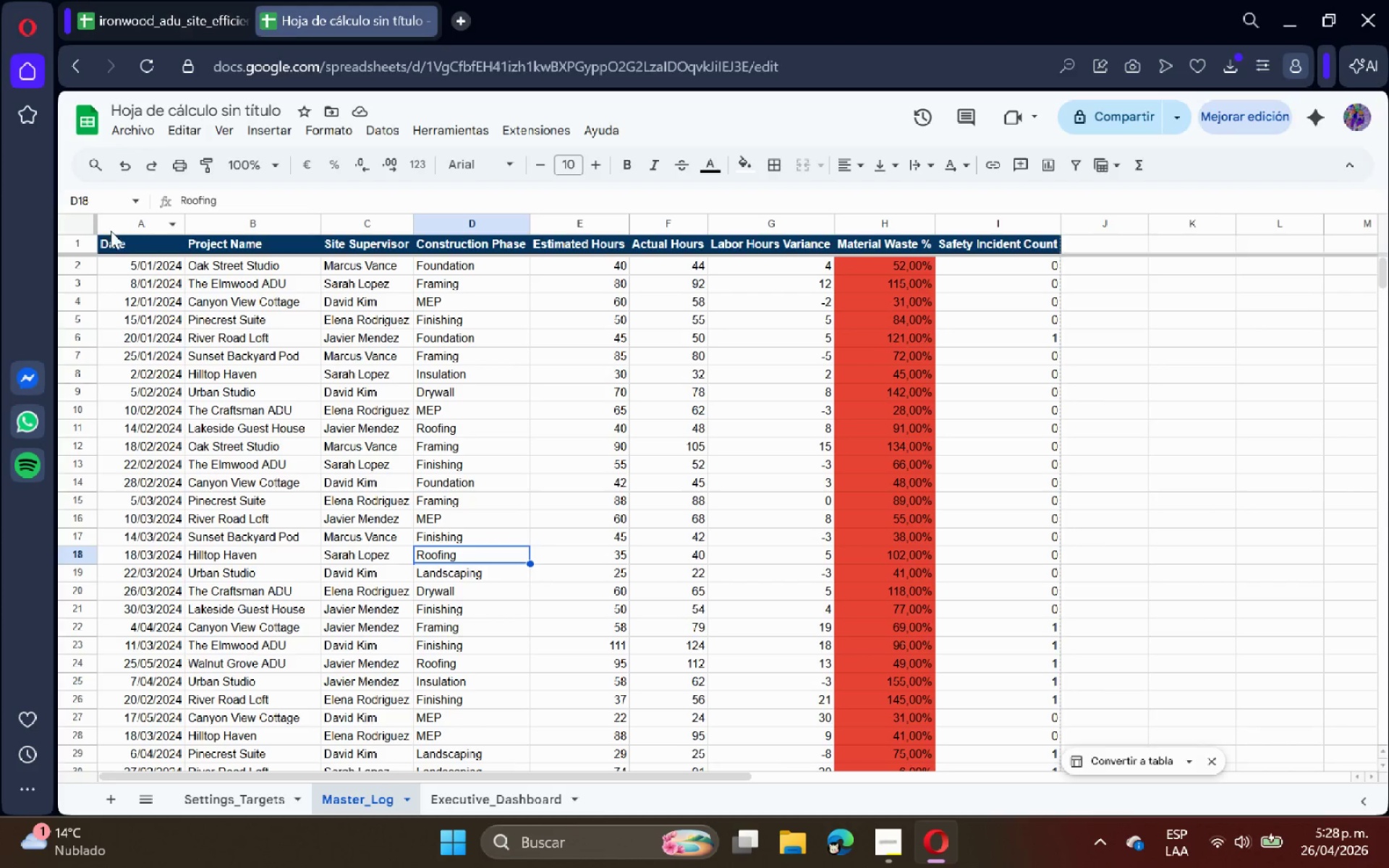 
left_click([75, 226])
 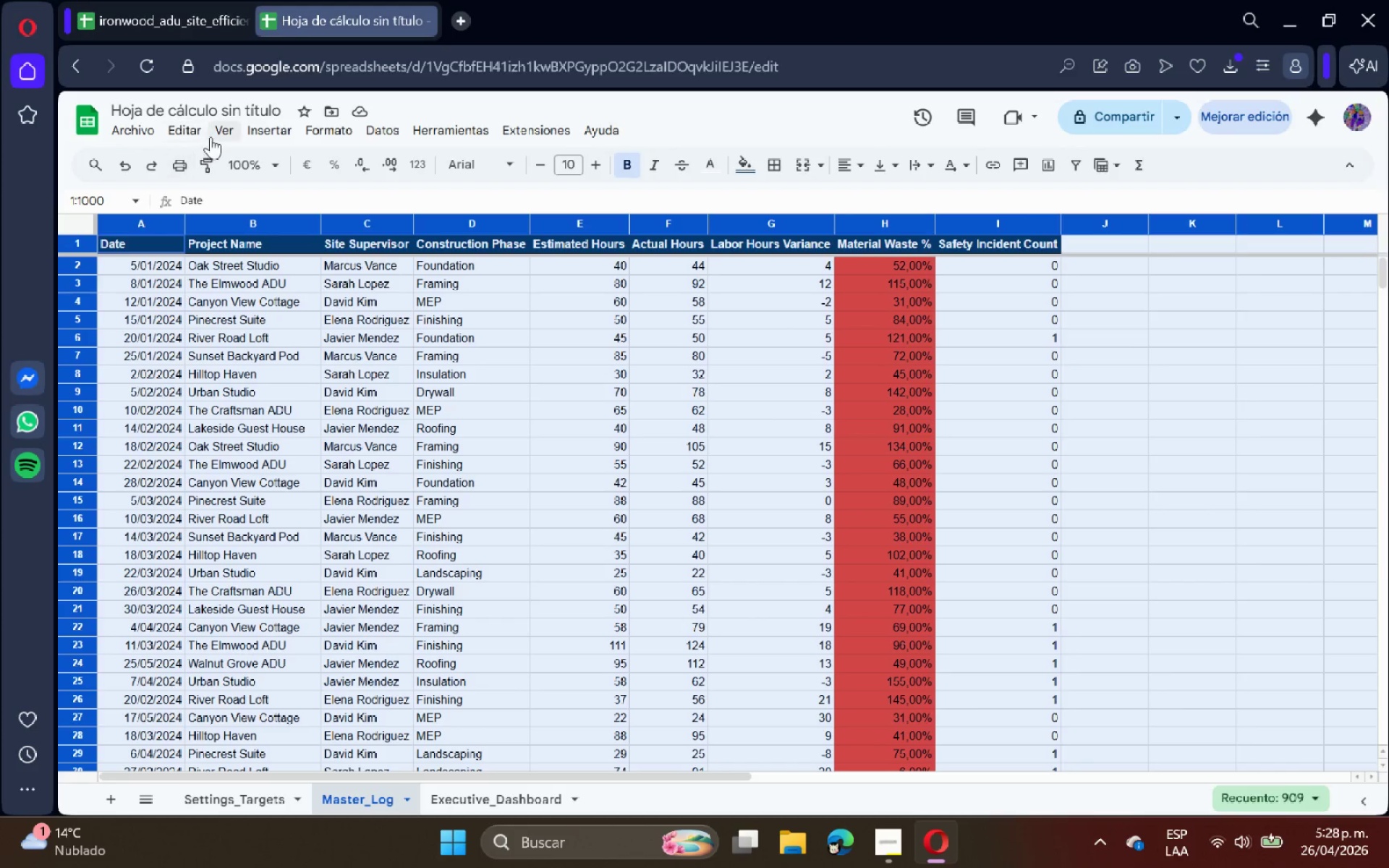 
left_click([218, 132])
 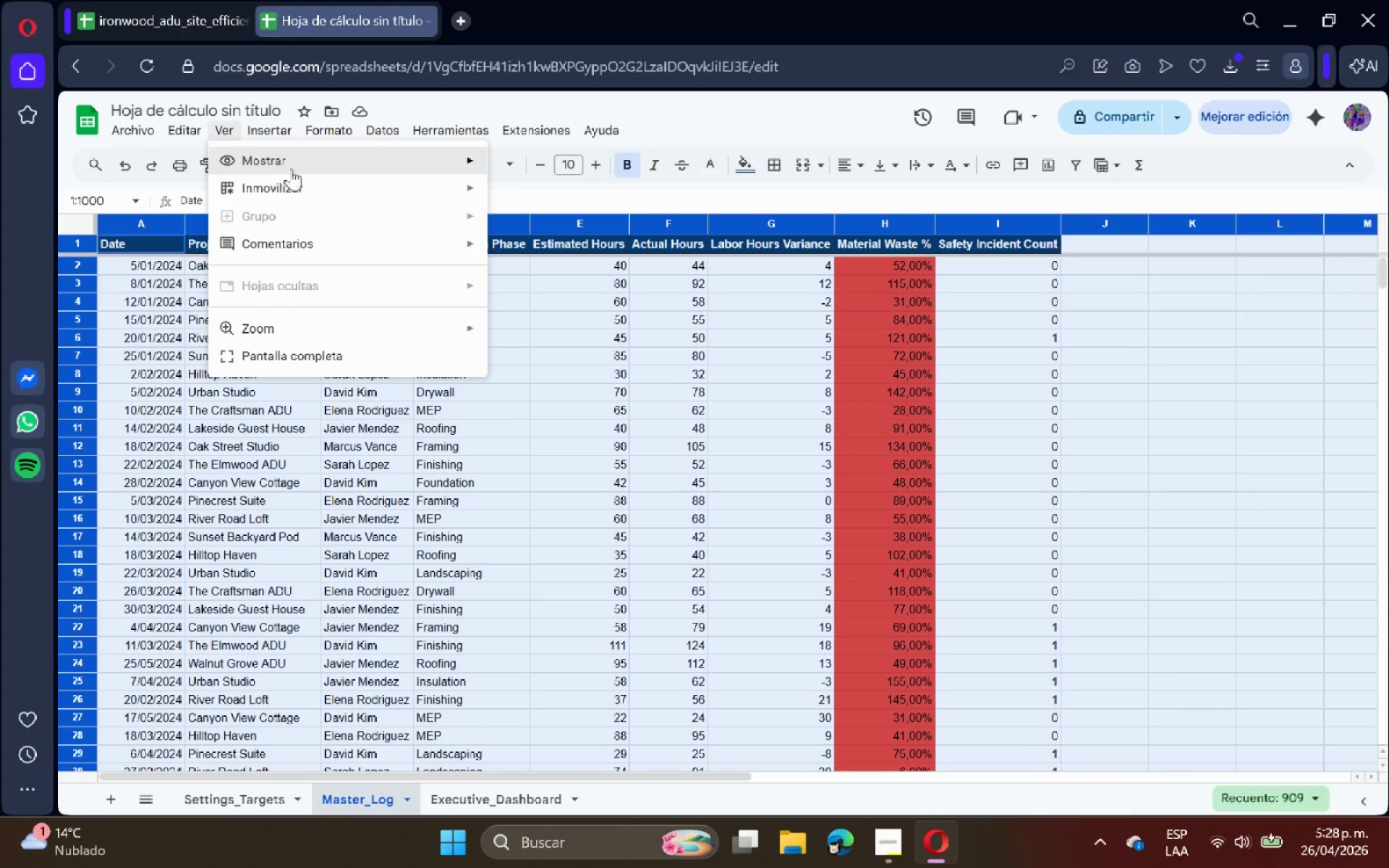 
left_click([301, 161])
 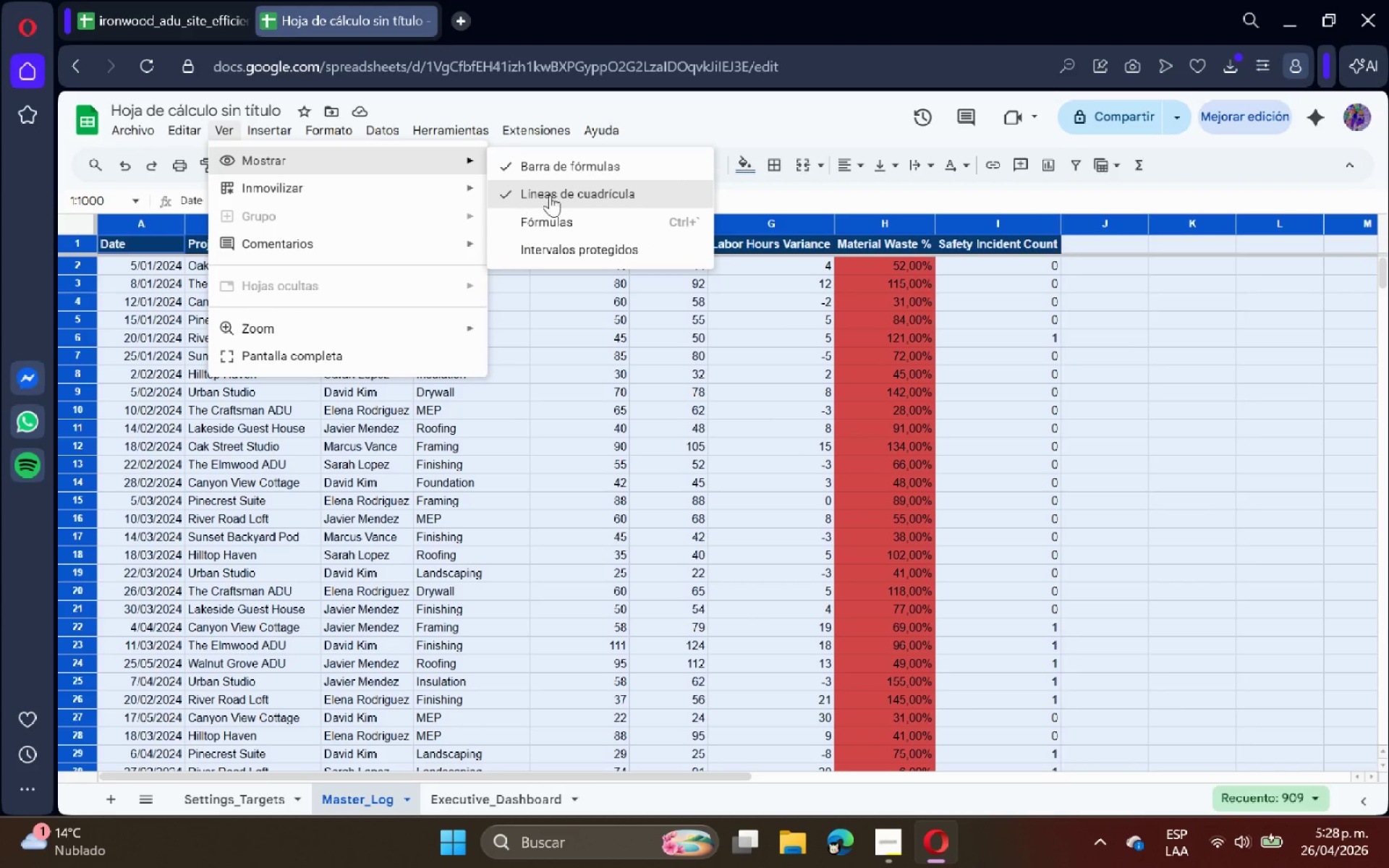 
left_click([551, 195])
 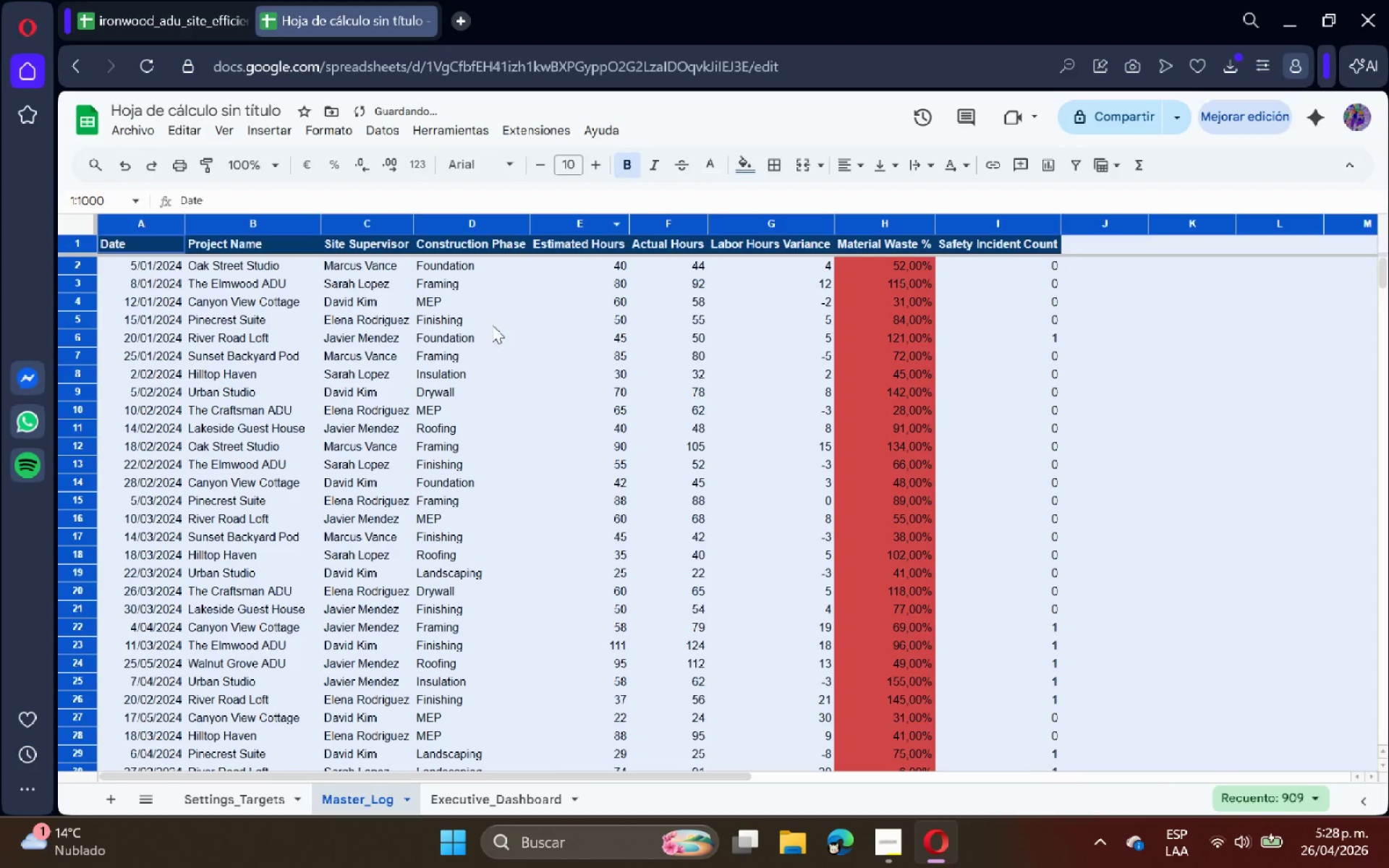 
left_click([470, 375])
 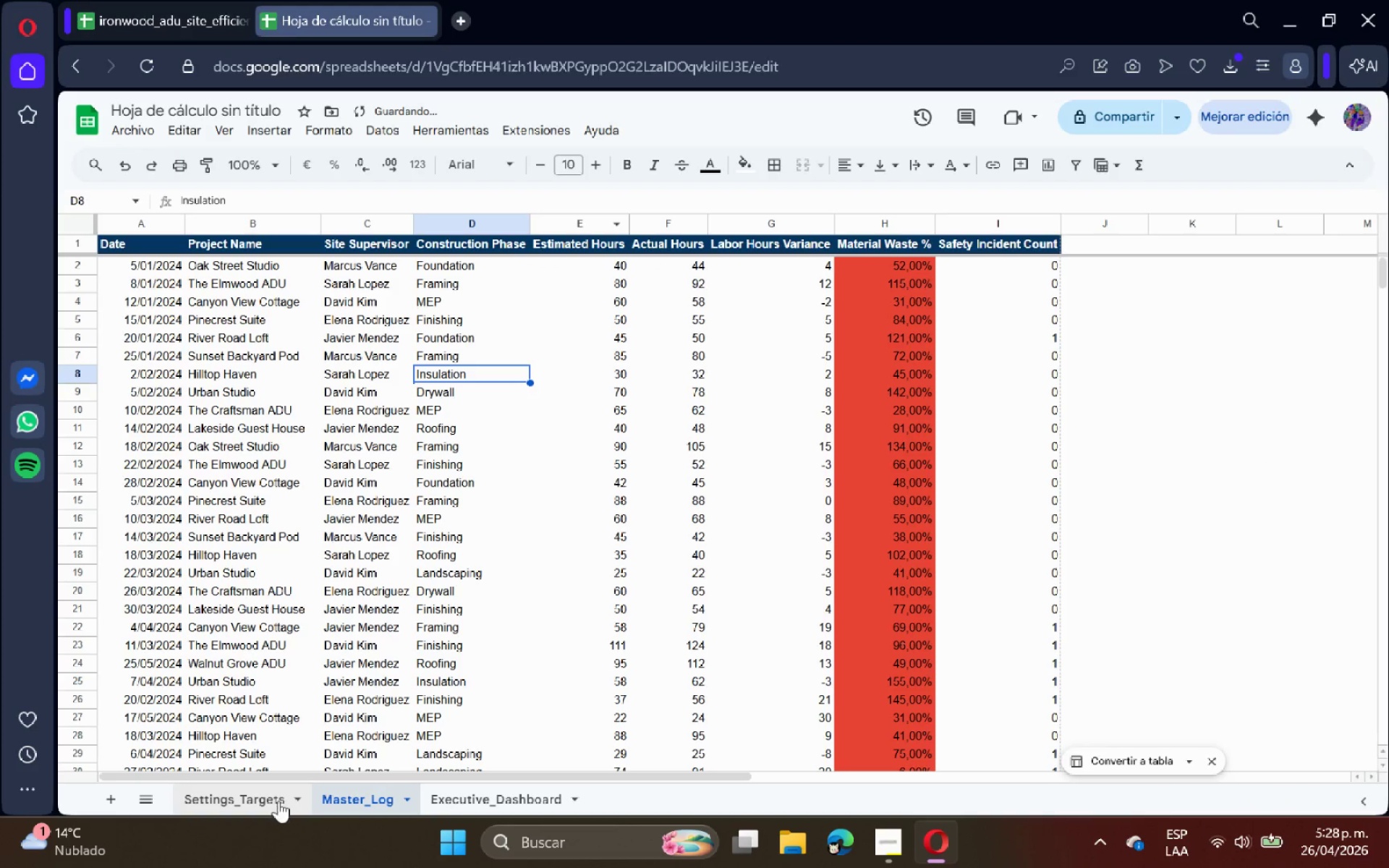 
left_click([255, 805])
 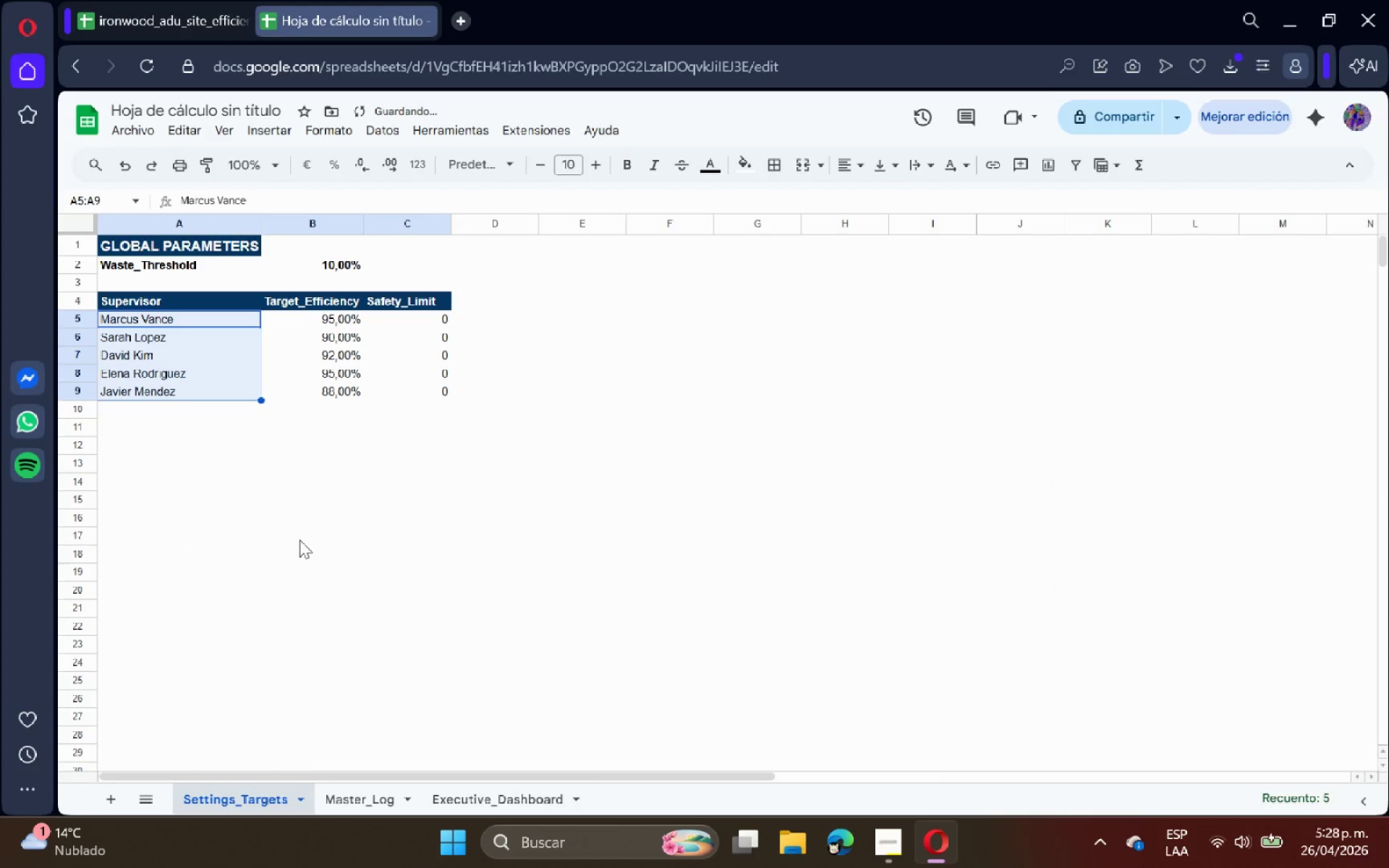 
left_click([300, 539])
 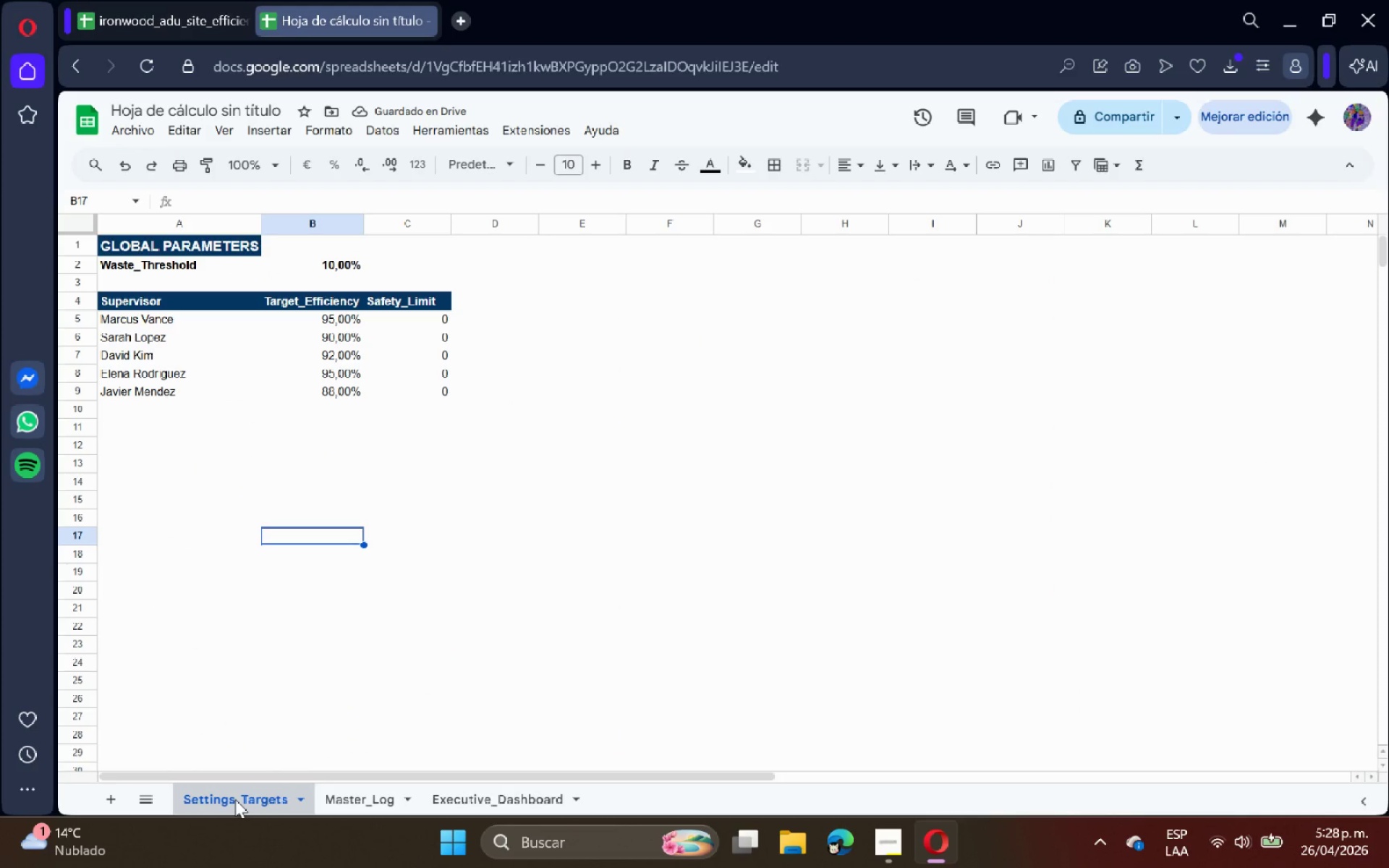 
scroll: coordinate [300, 540], scroll_direction: up, amount: 1.0
 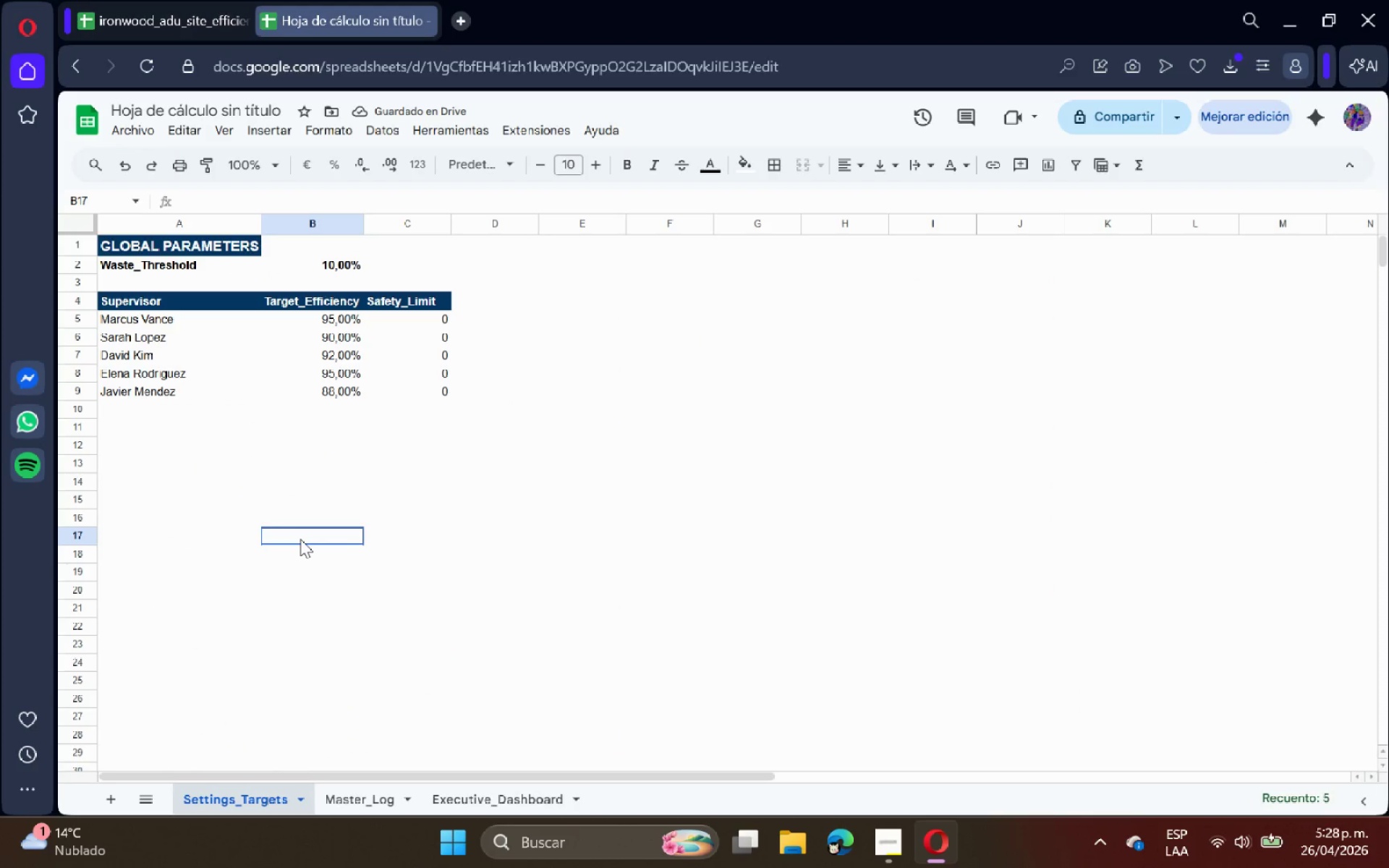 
right_click([235, 799])
 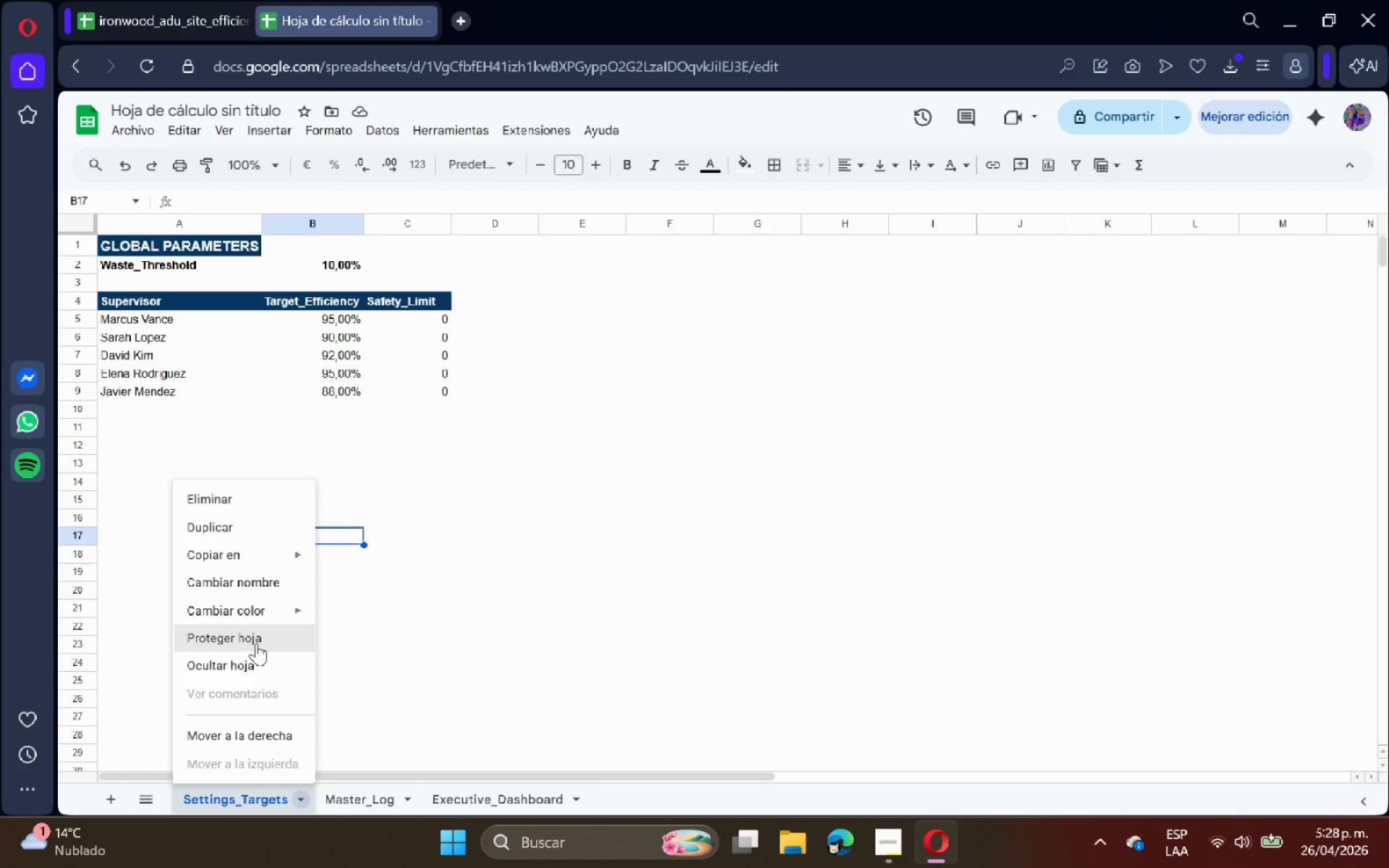 
left_click([256, 643])
 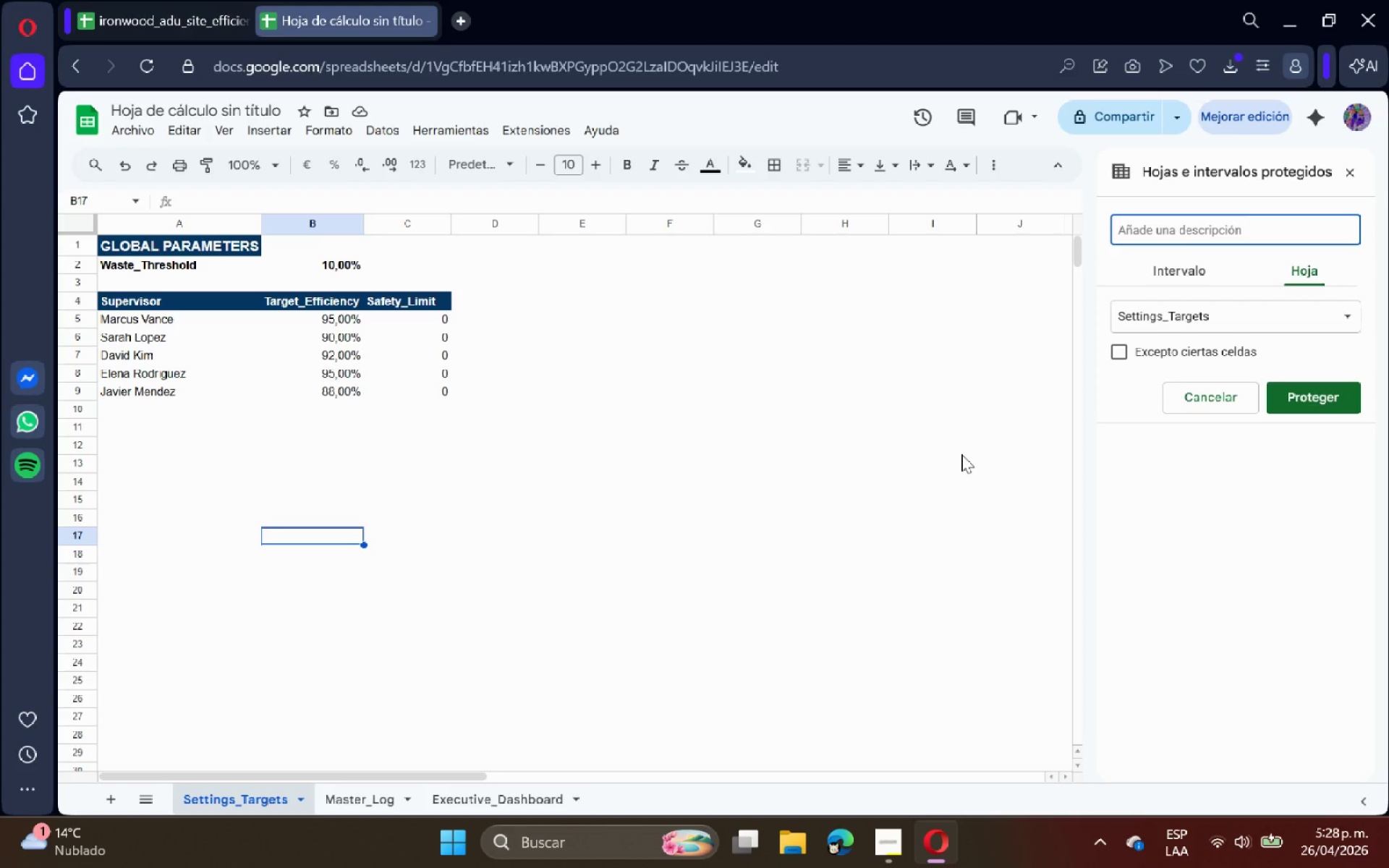 
type(Params)
 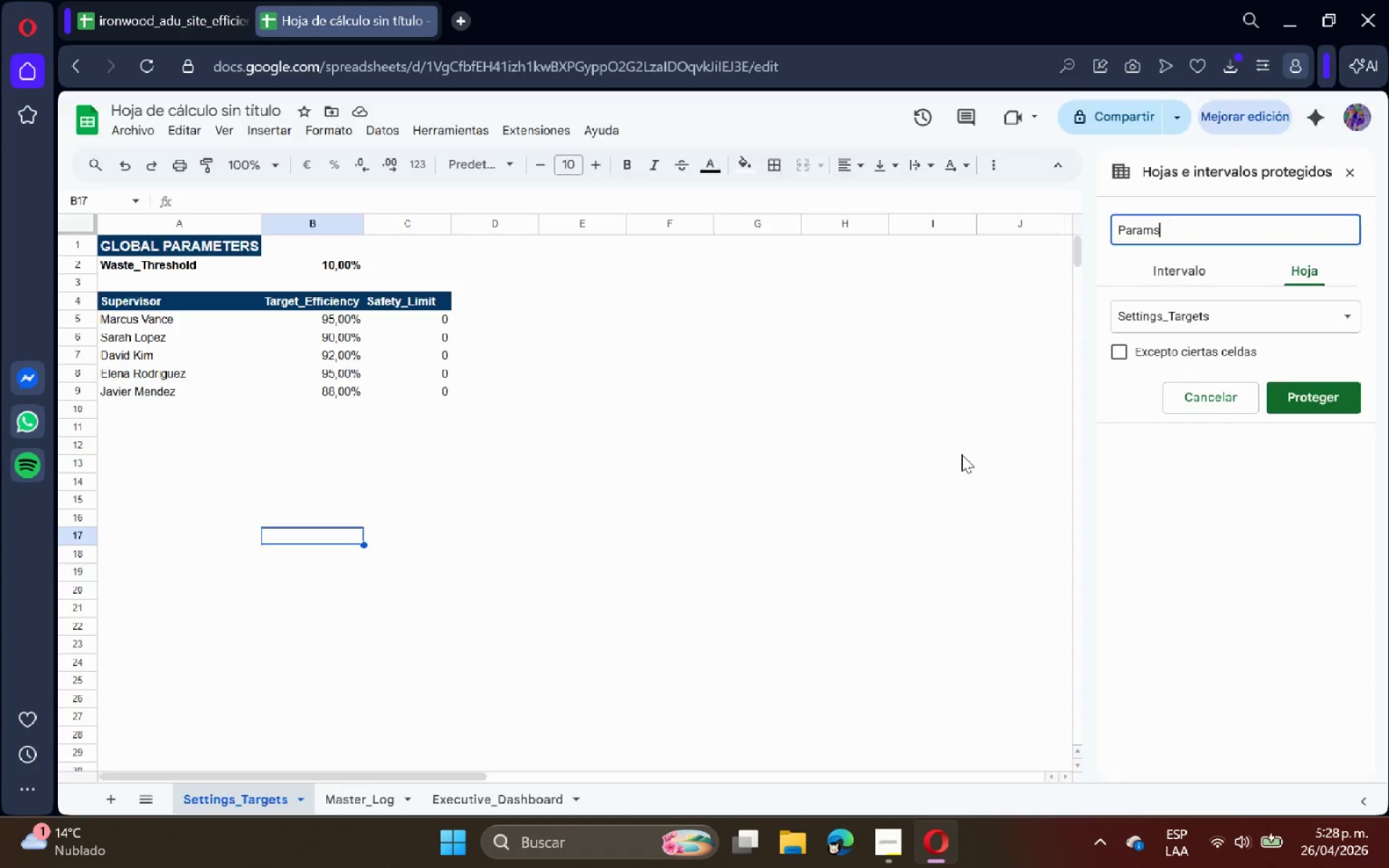 
key(Enter)
 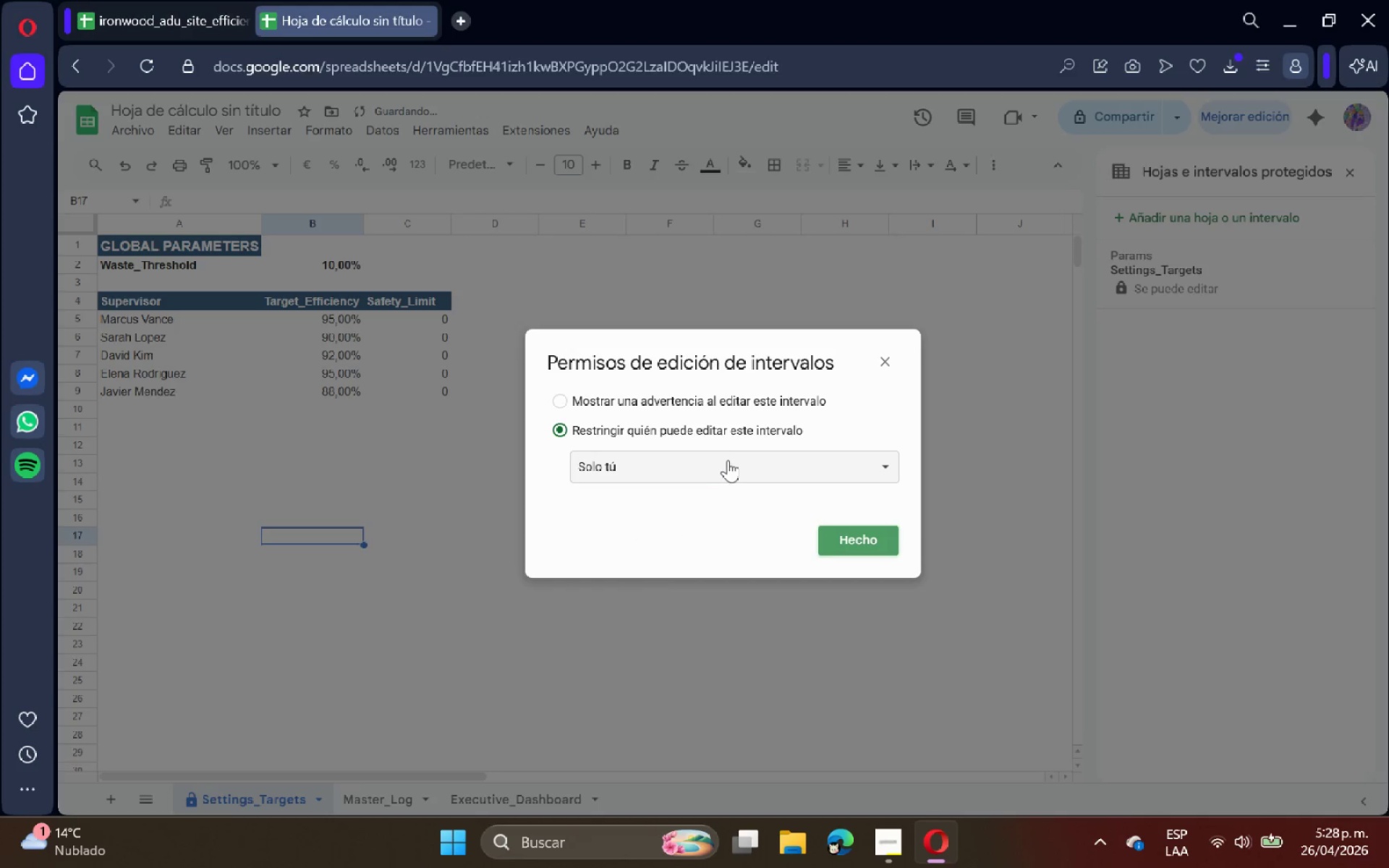 
left_click([719, 388])
 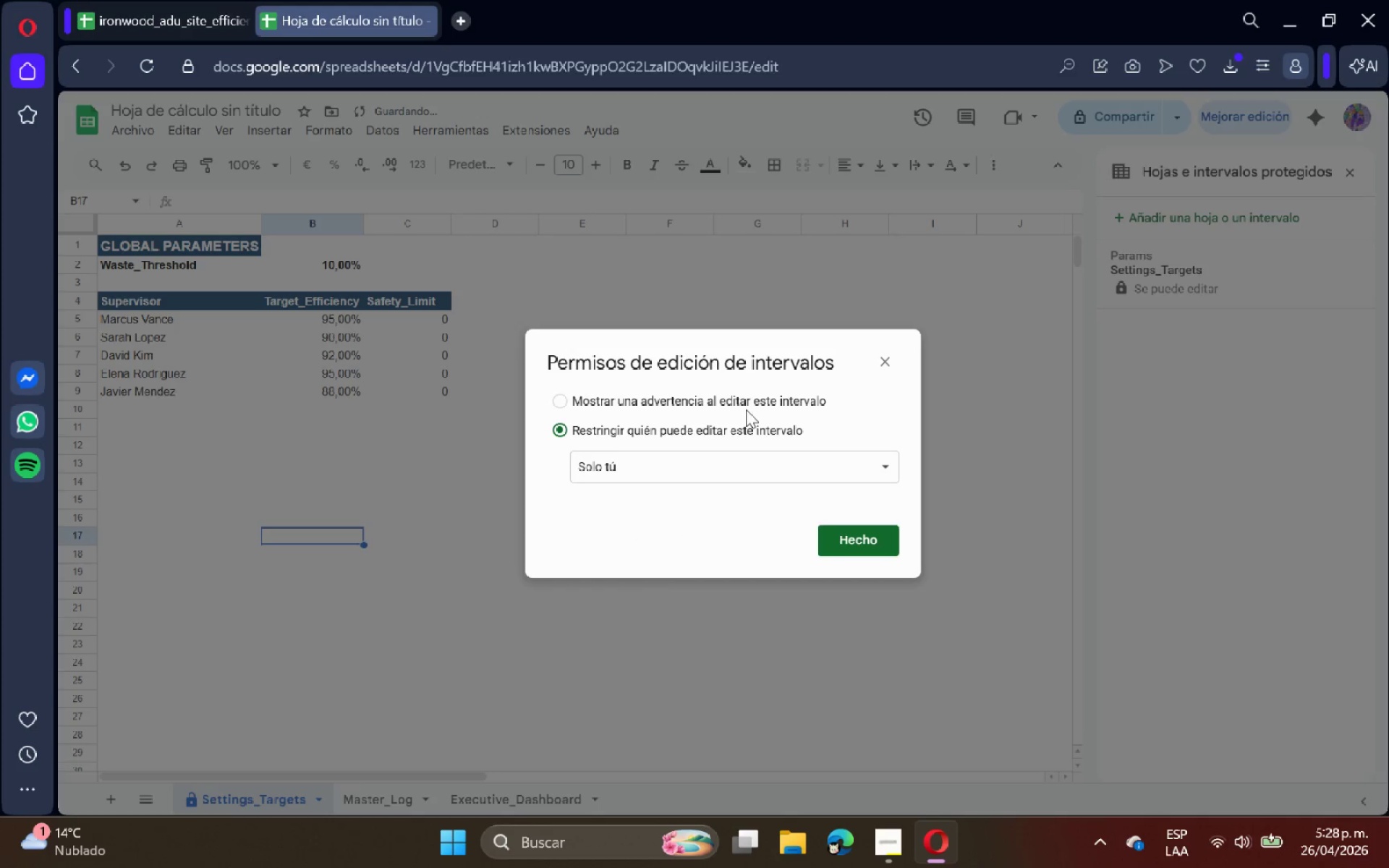 
left_click([743, 392])
 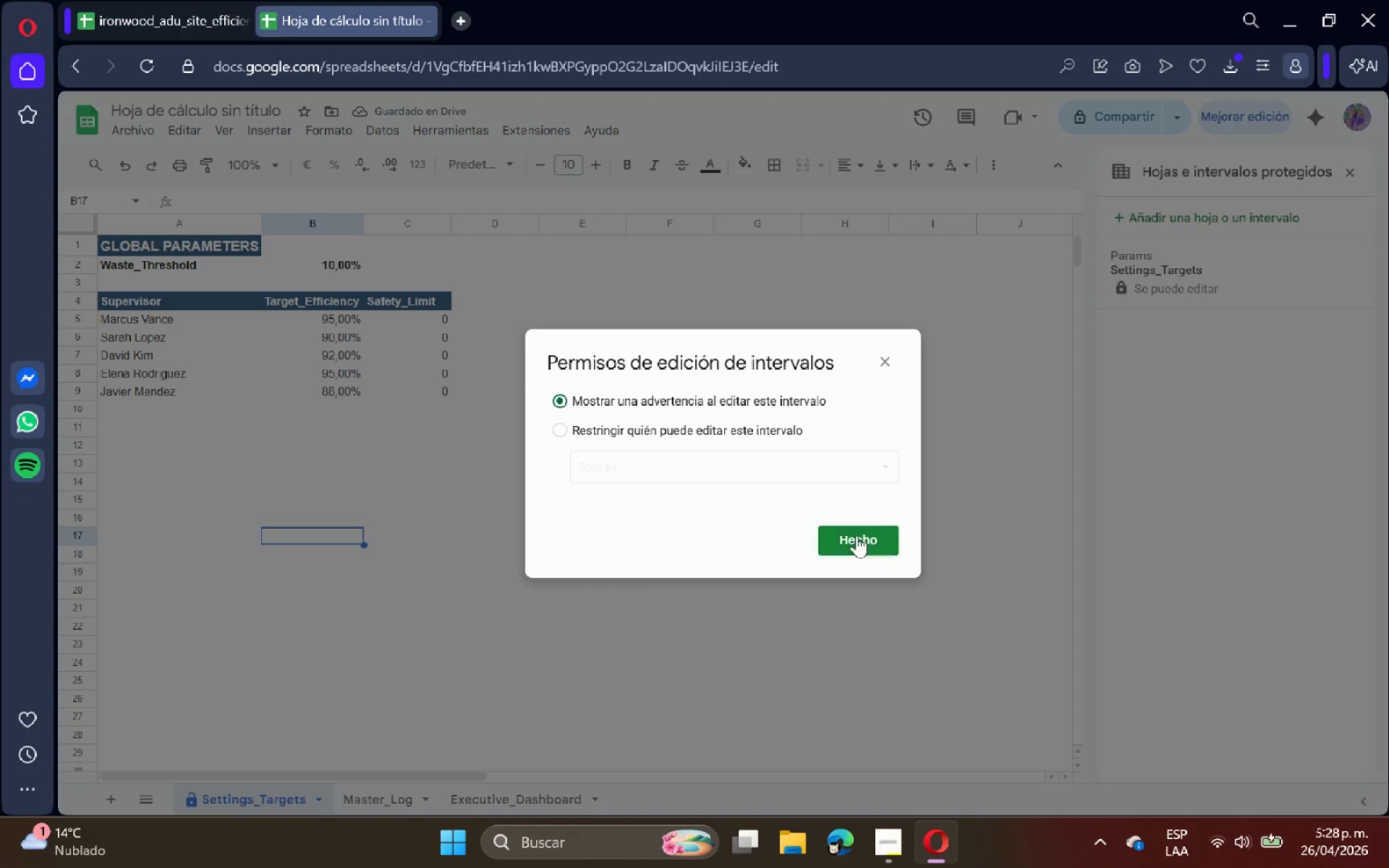 
left_click([857, 540])
 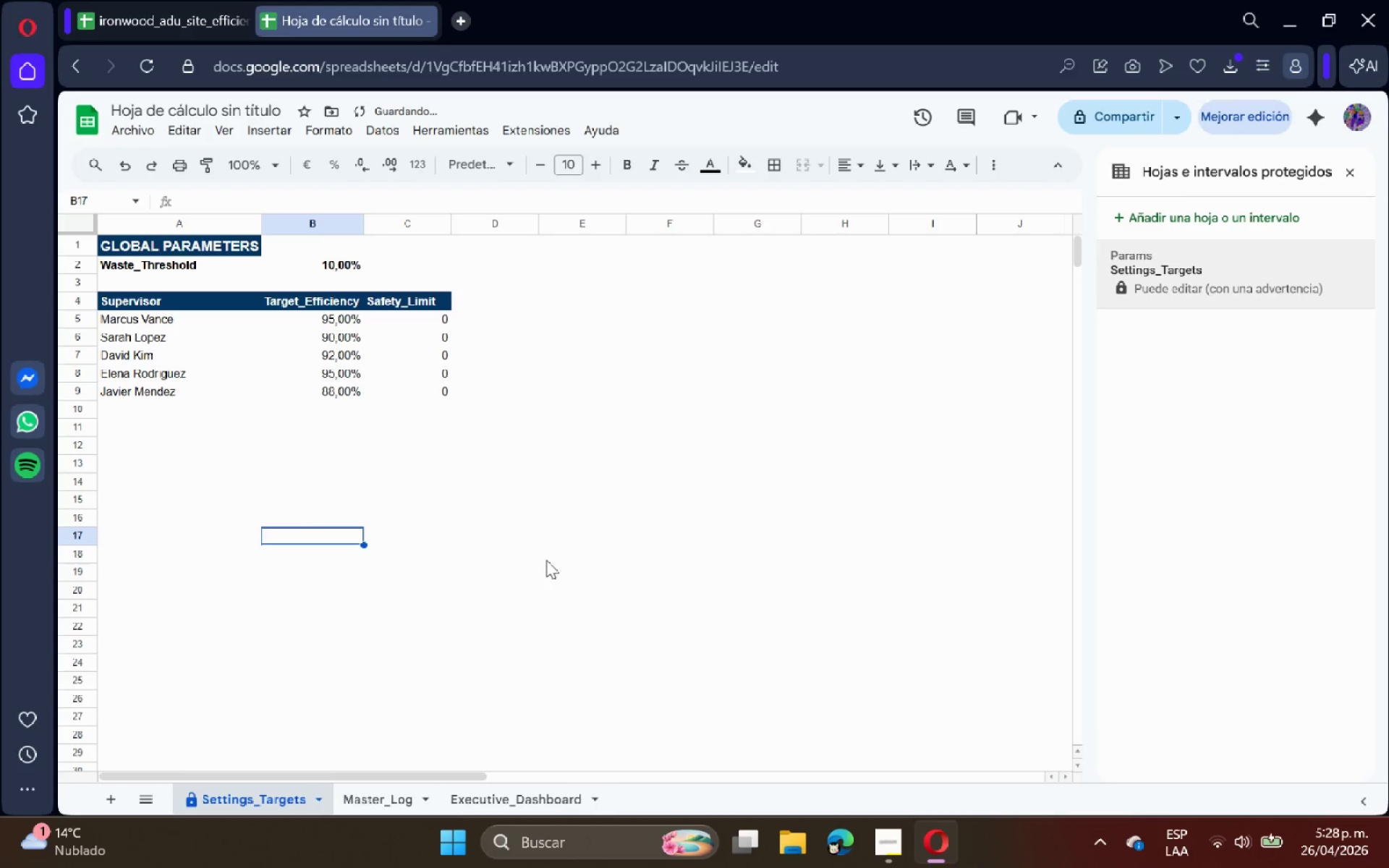 
mouse_move([365, 770])
 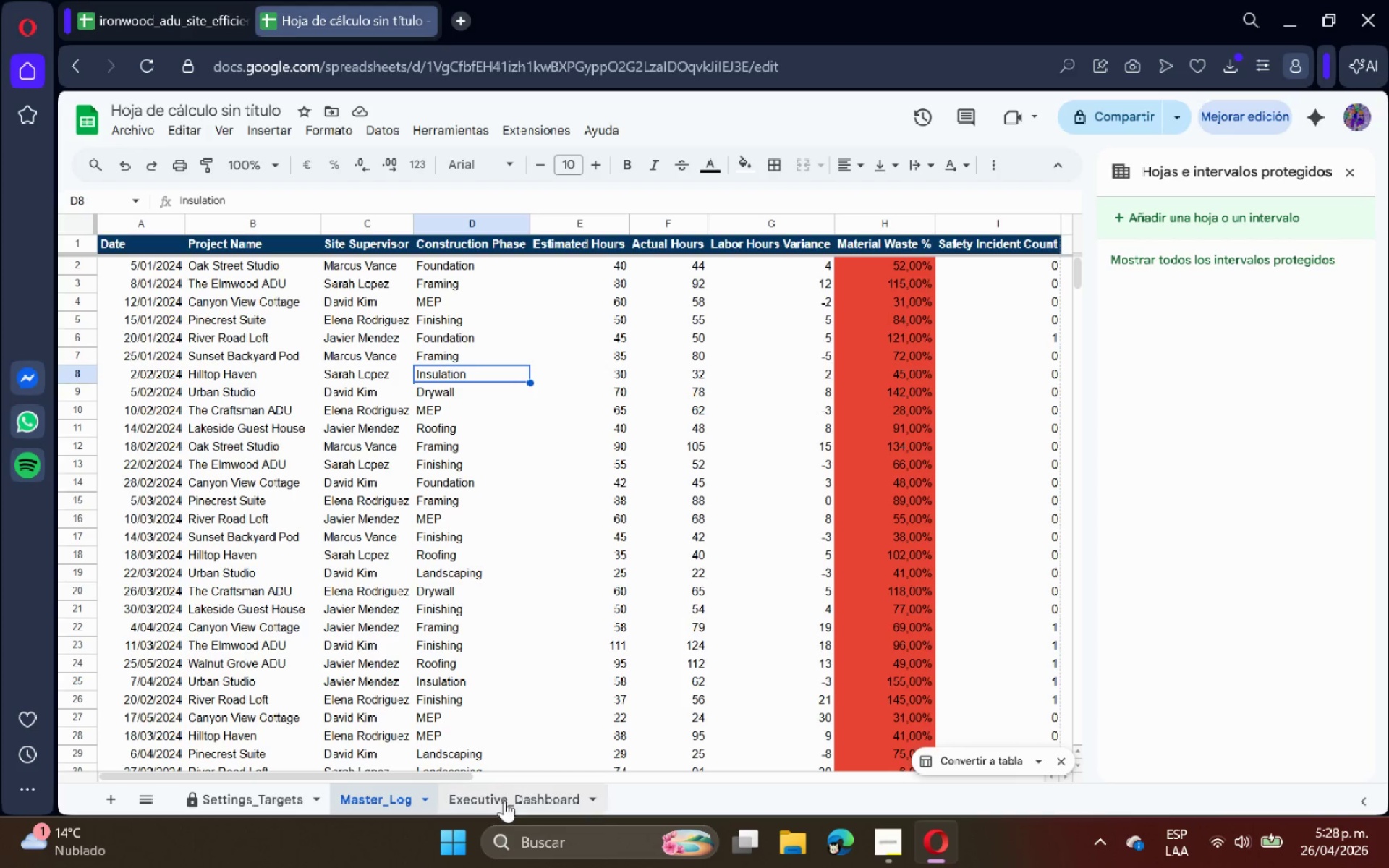 
left_click([531, 811])
 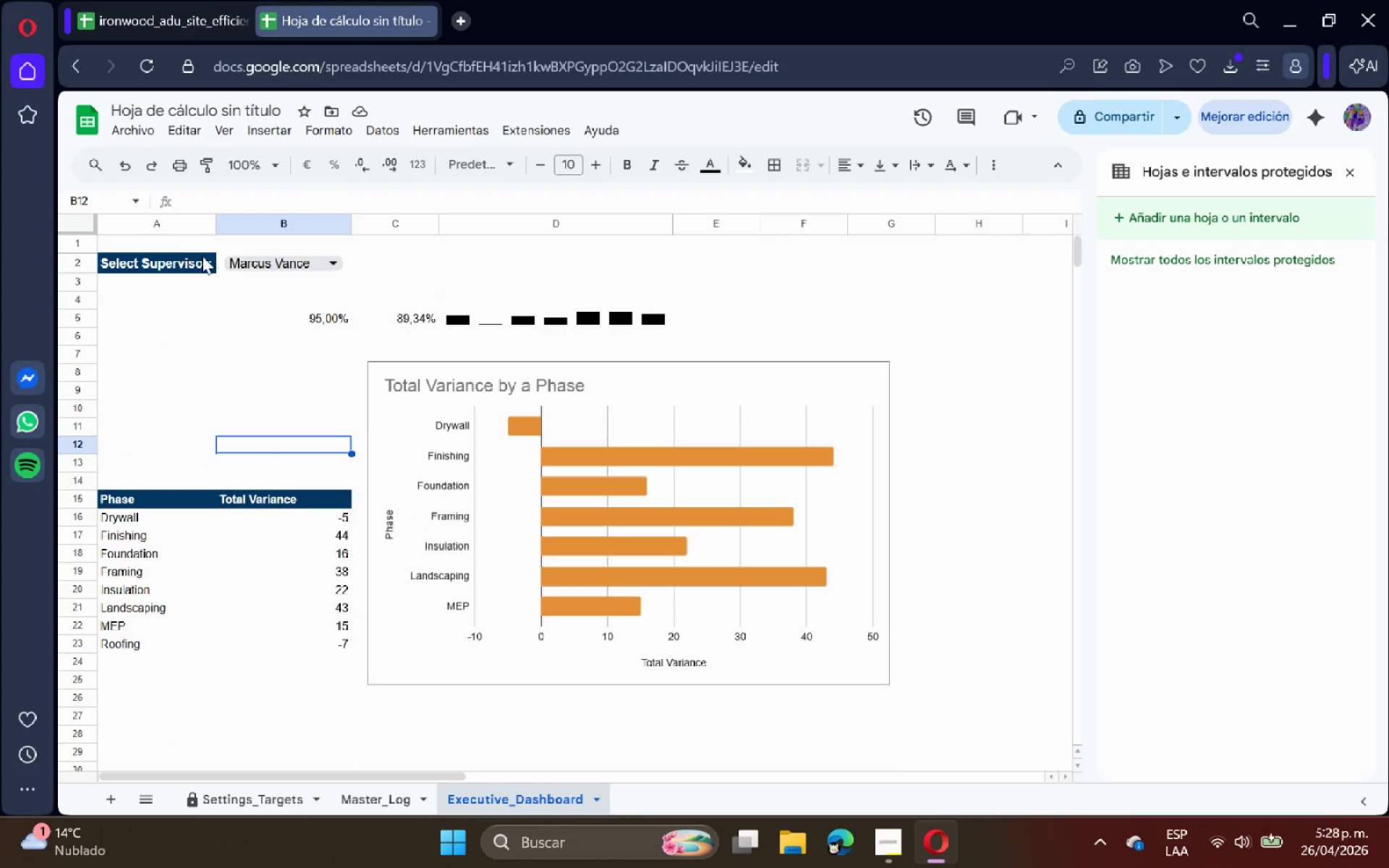 
left_click([182, 243])
 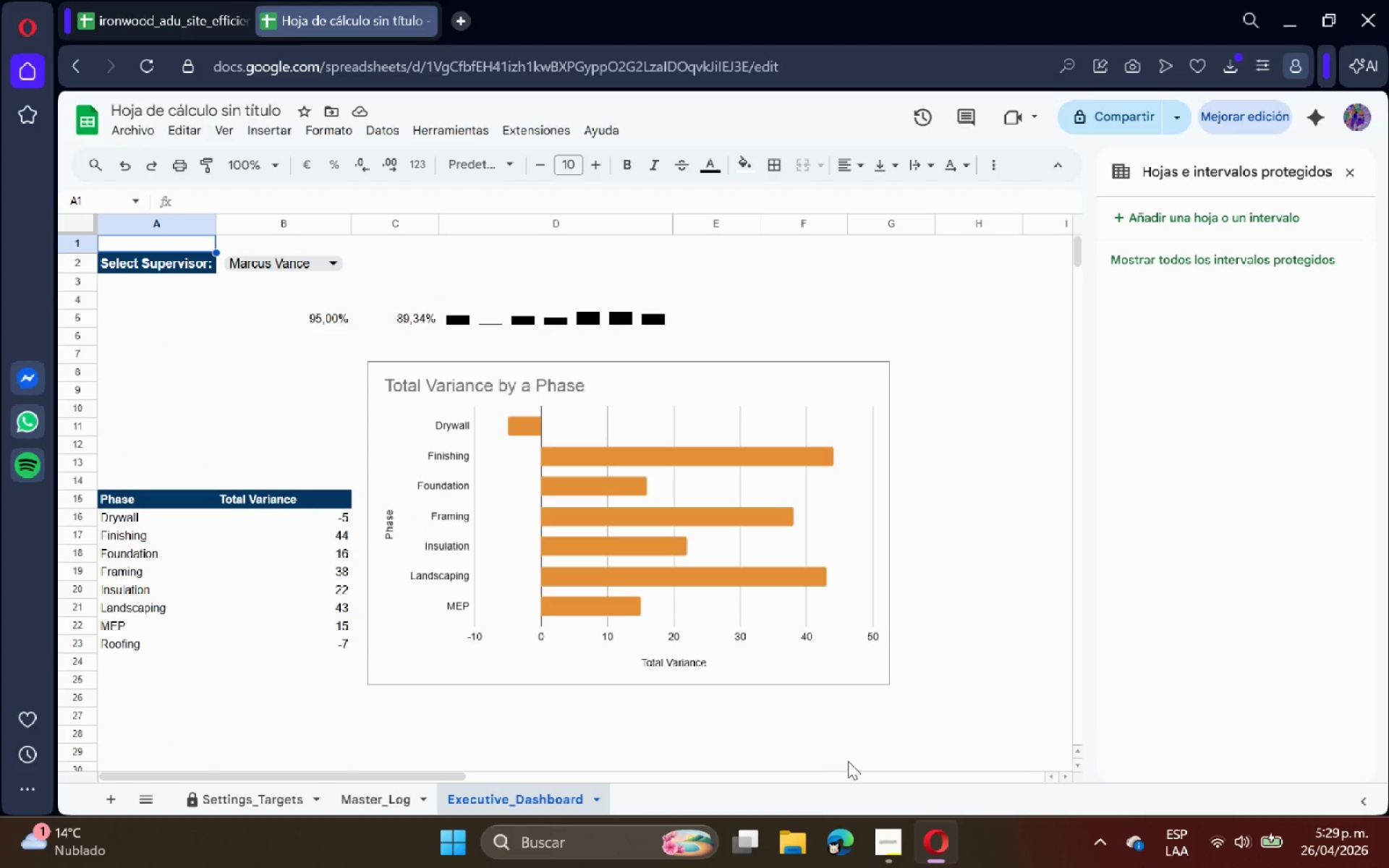 
left_click([894, 833])